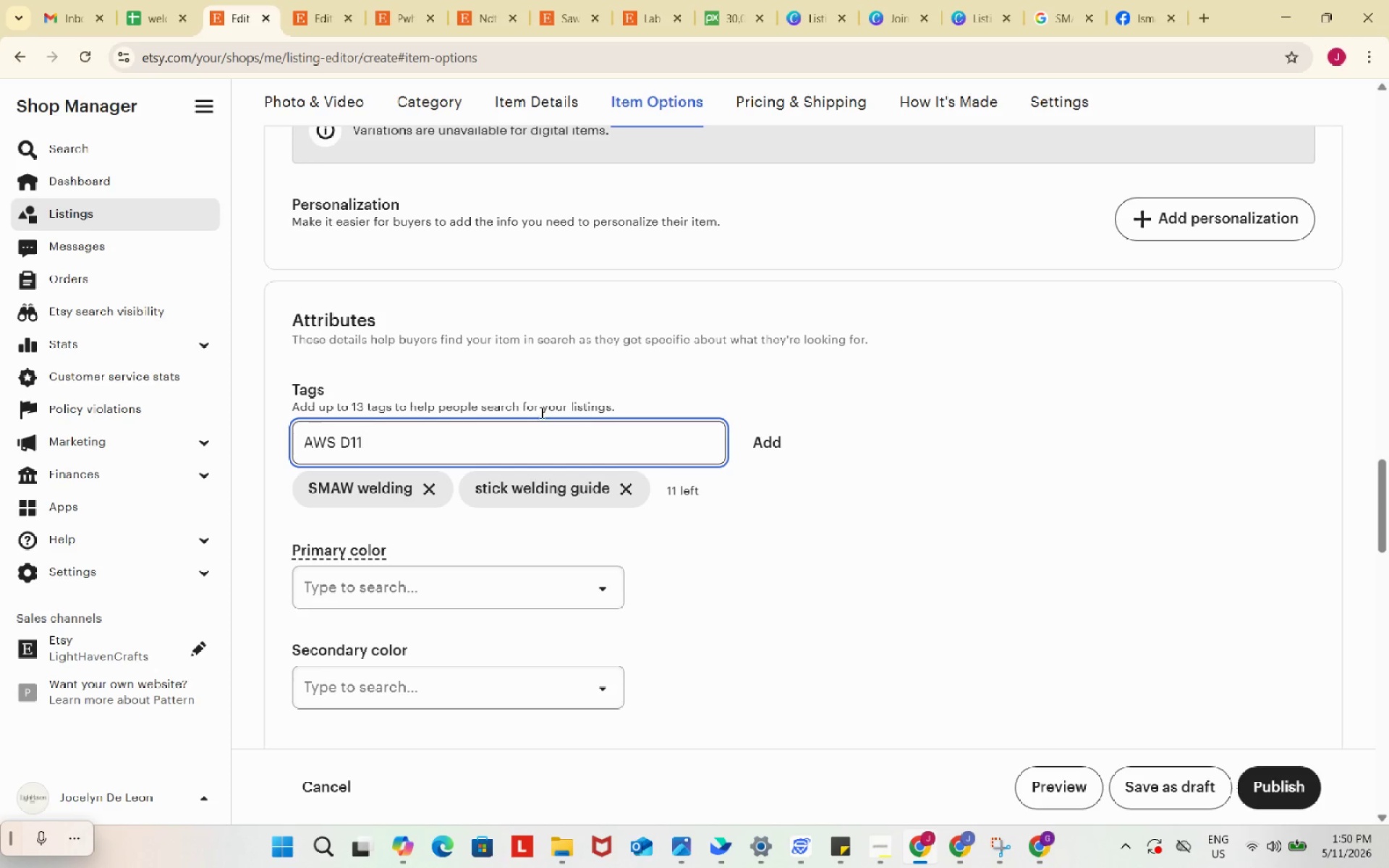 
key(Numpad2)
 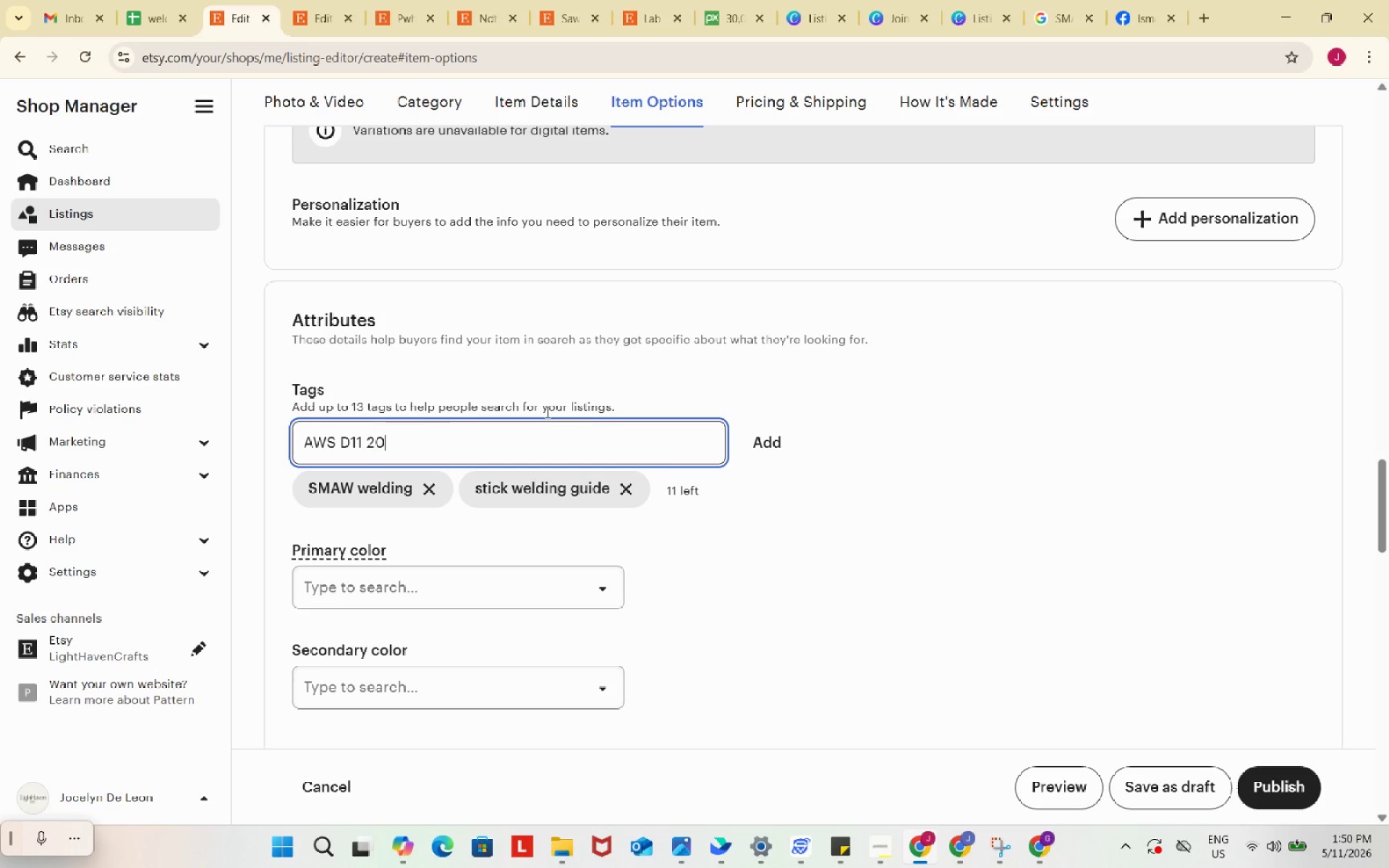 
key(Numpad0)
 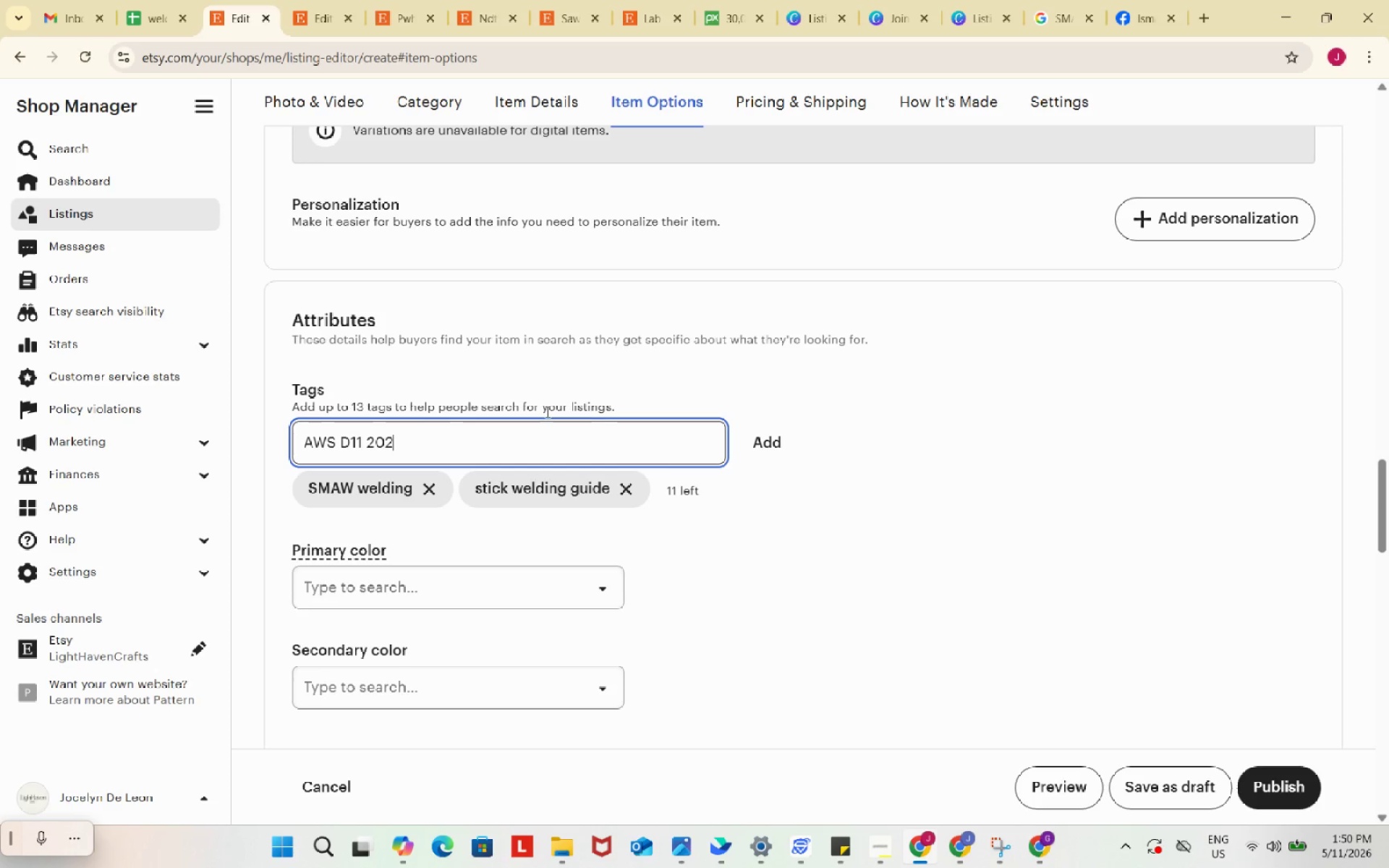 
key(Numpad2)
 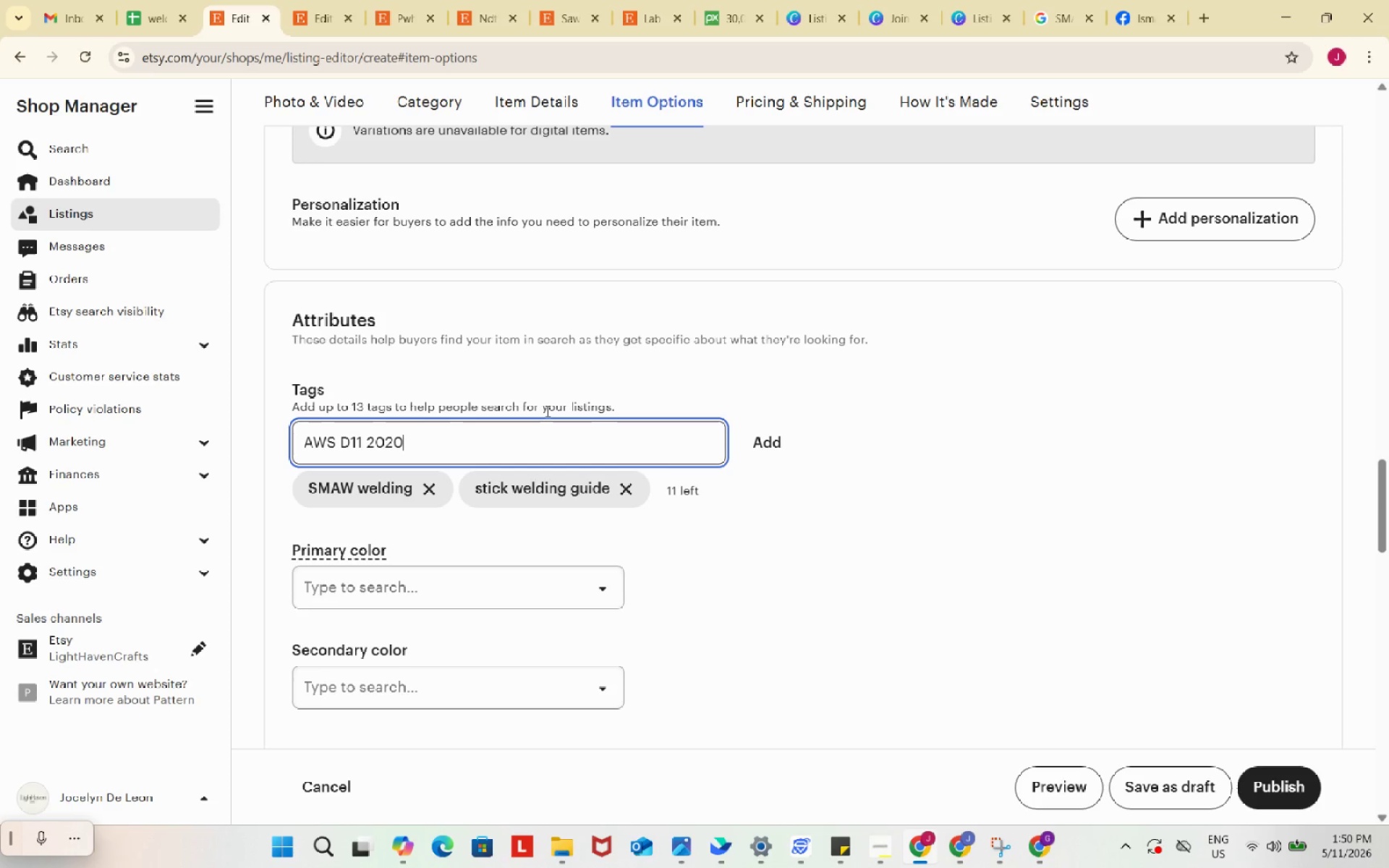 
key(Numpad0)
 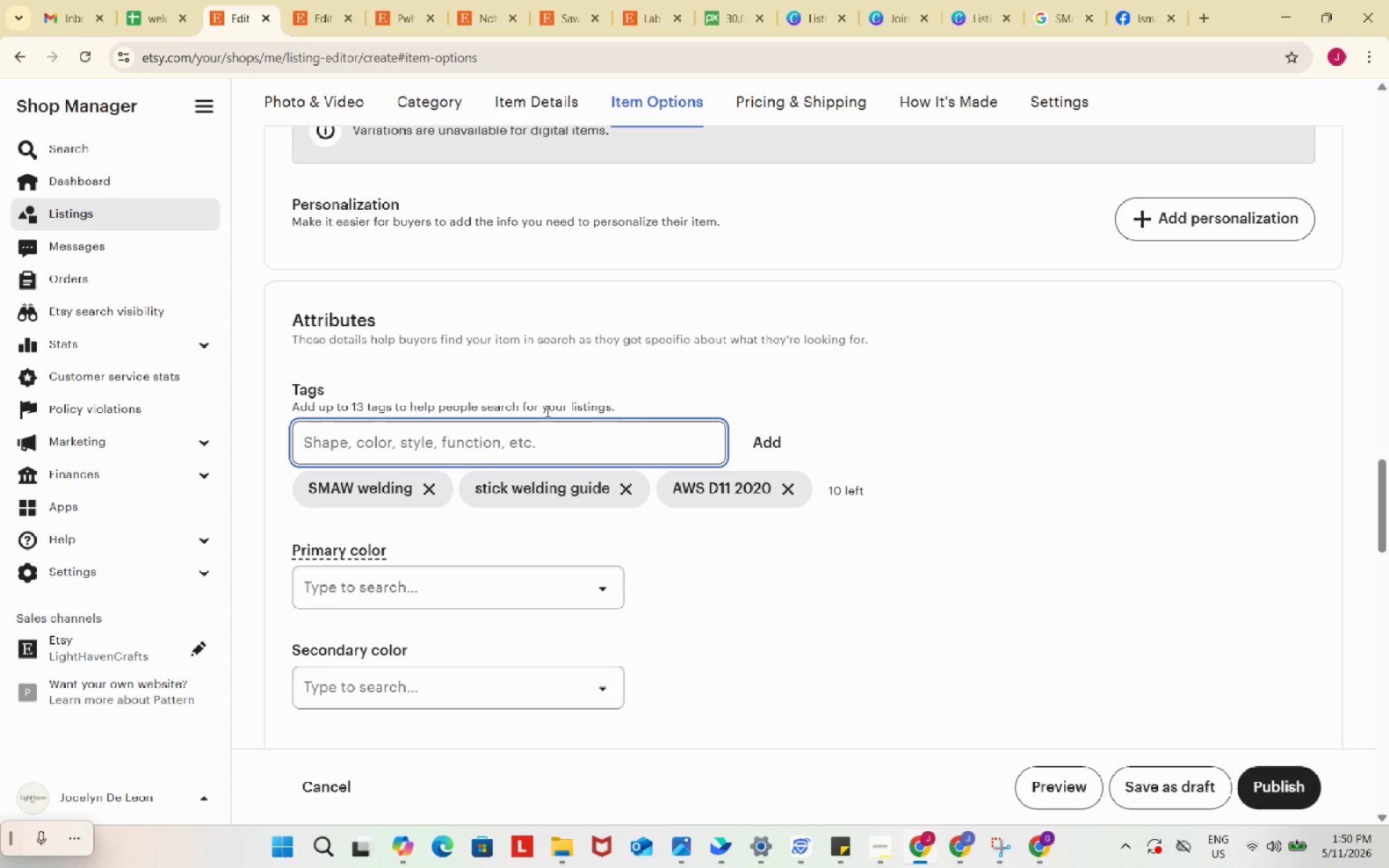 
key(Enter)
 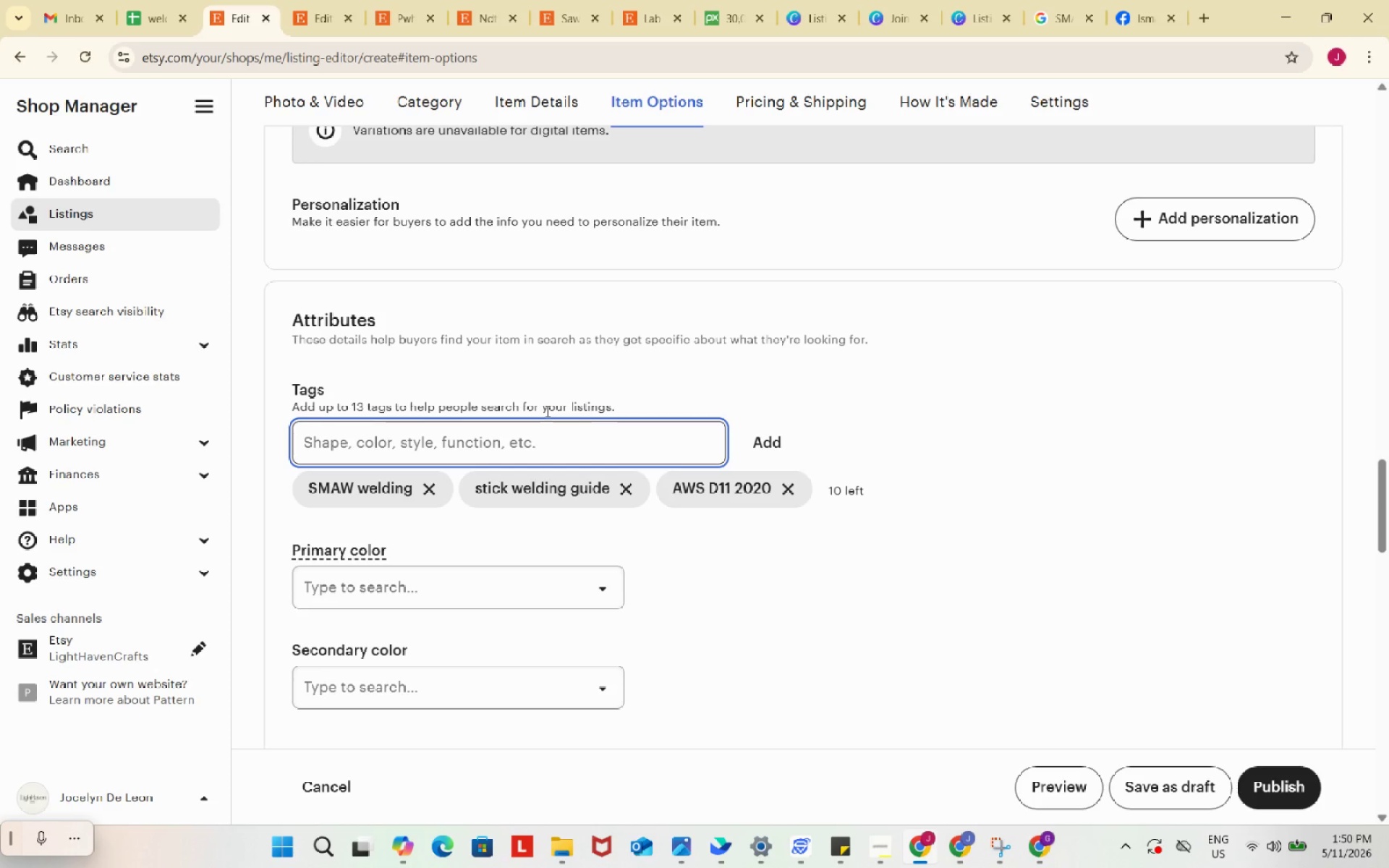 
type(AWS certified welder)
 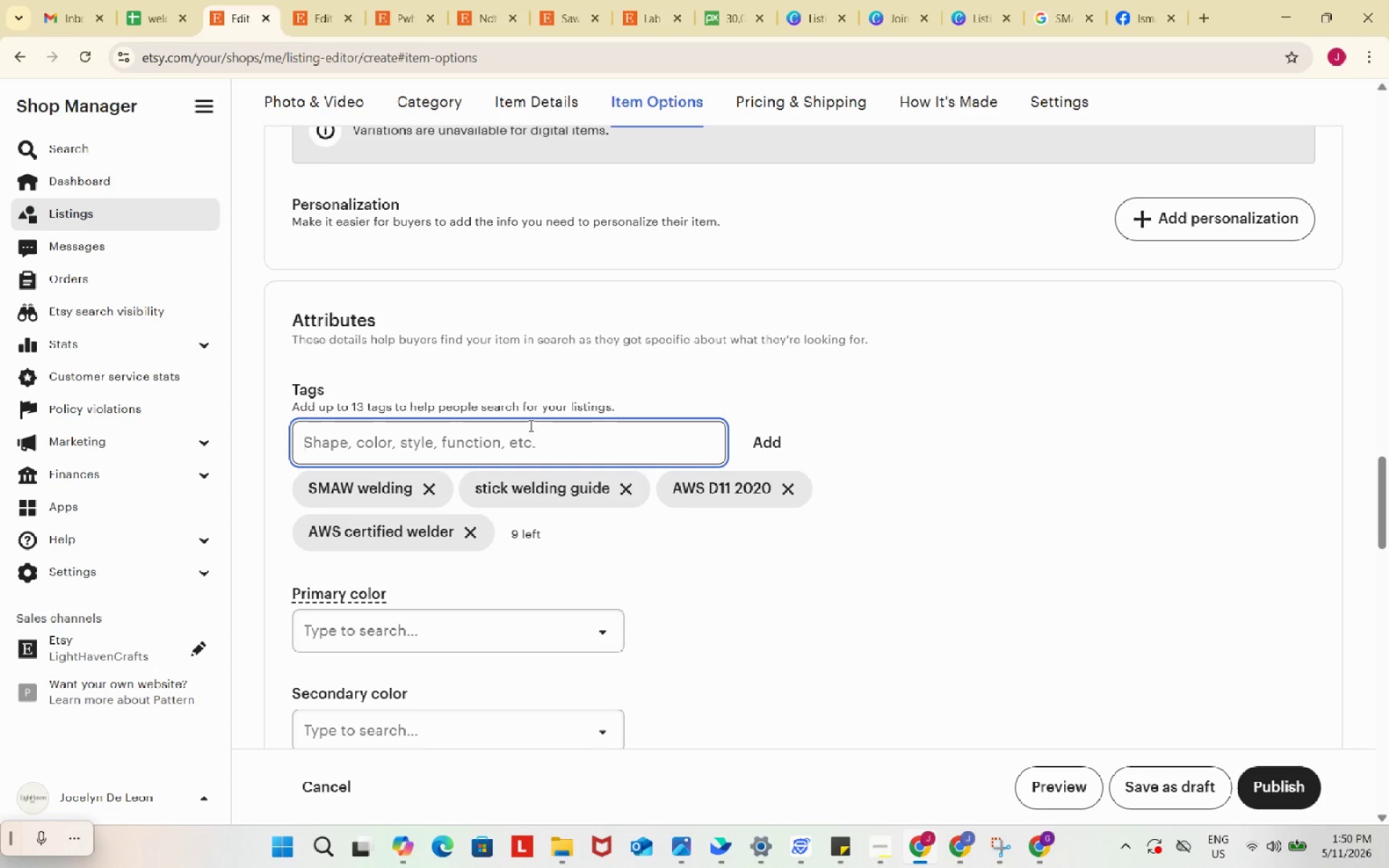 
key(Enter)
 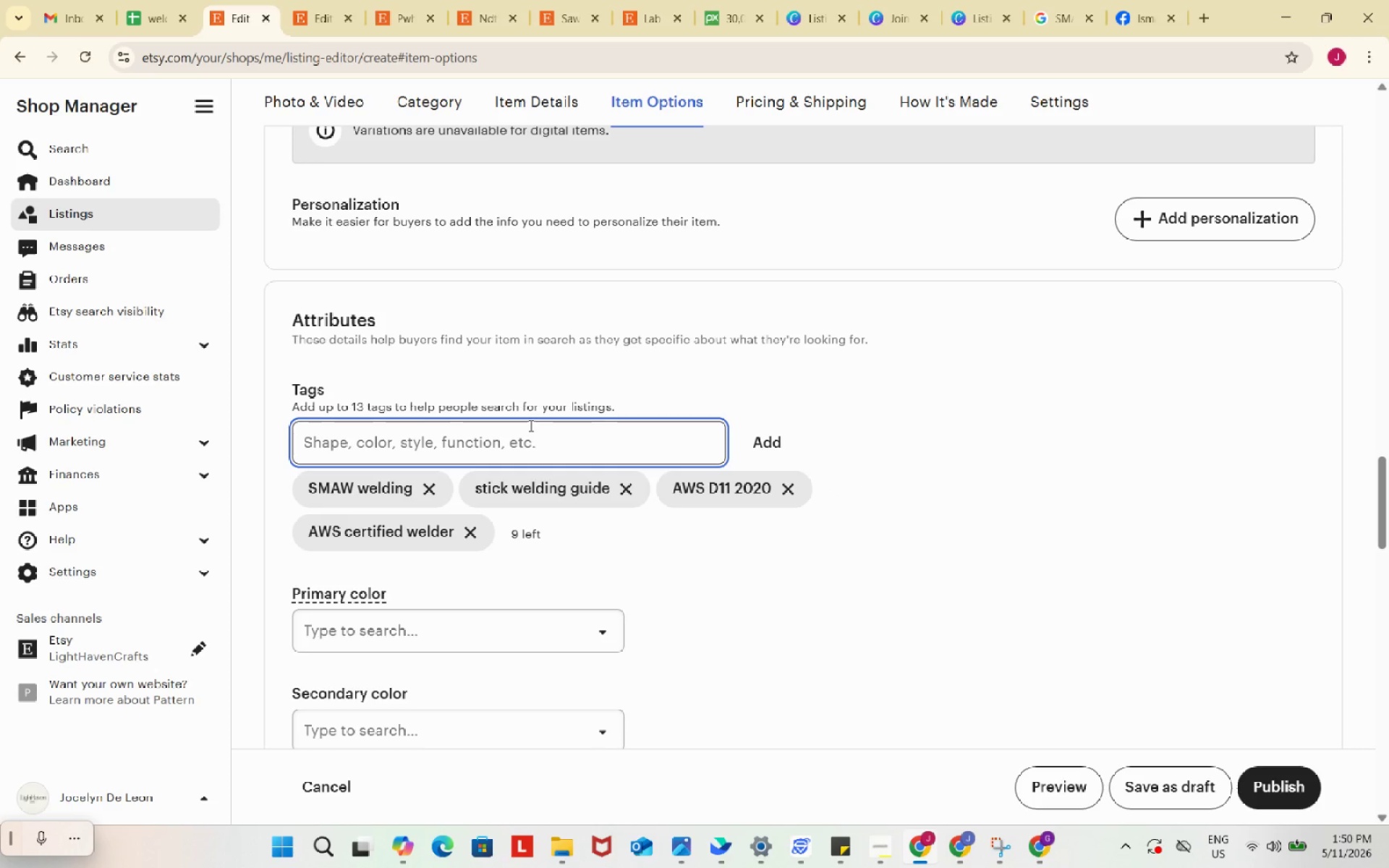 
type(welding study guide)
 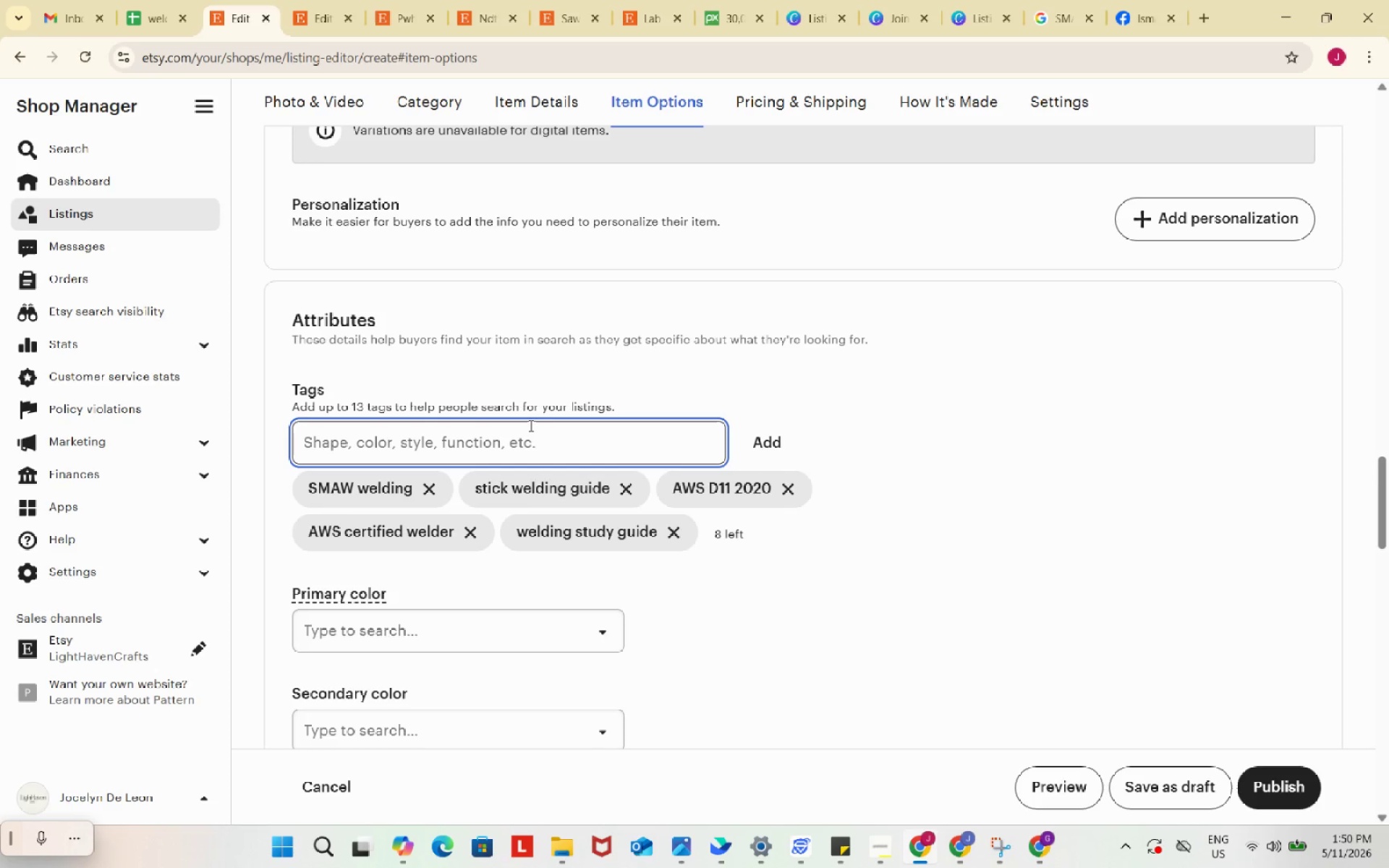 
key(Enter)
 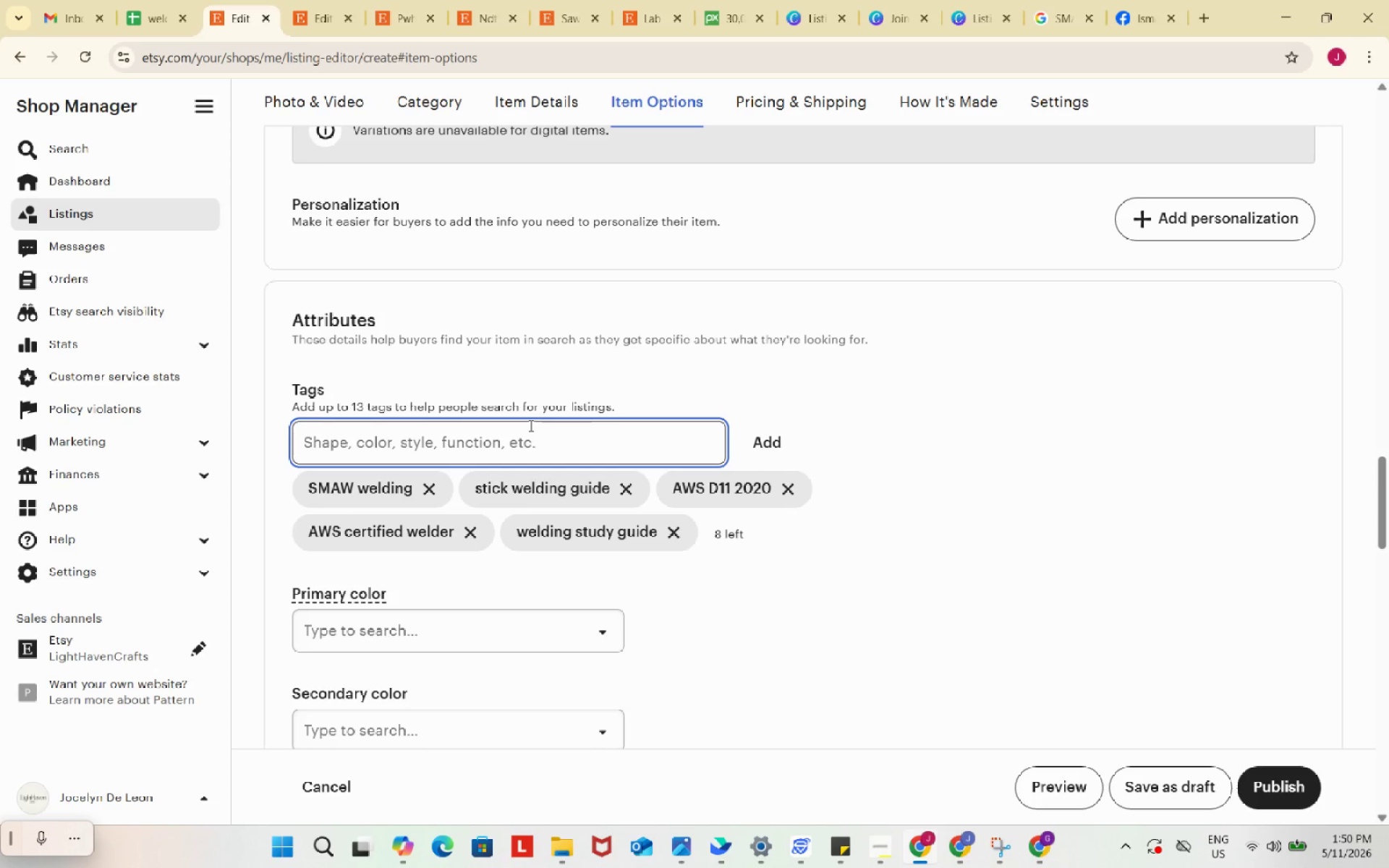 
type(welding apprecntice)
key(Backspace)
key(Backspace)
key(Backspace)
key(Backspace)
key(Backspace)
key(Backspace)
key(Backspace)
type(entice)
 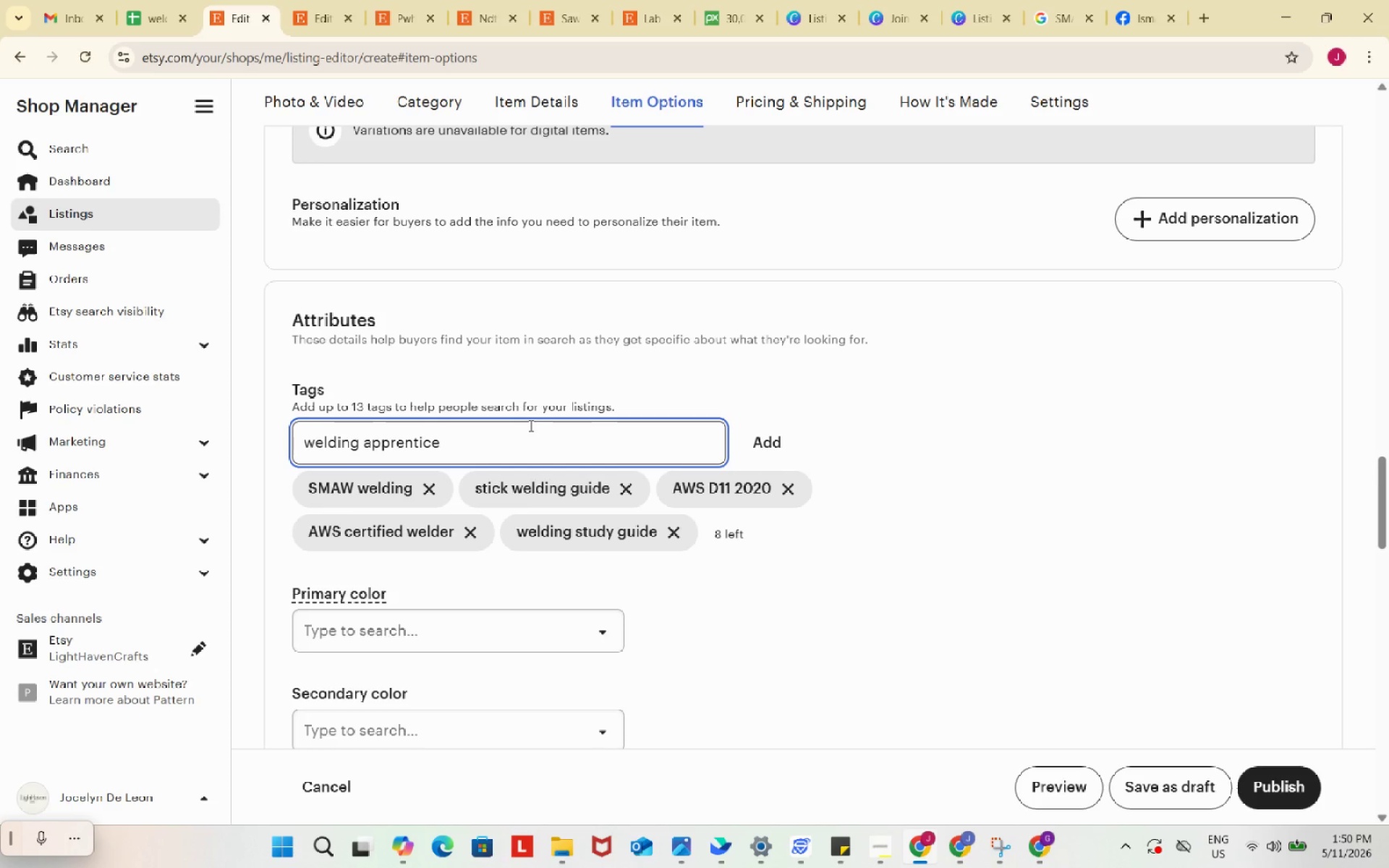 
key(Enter)
 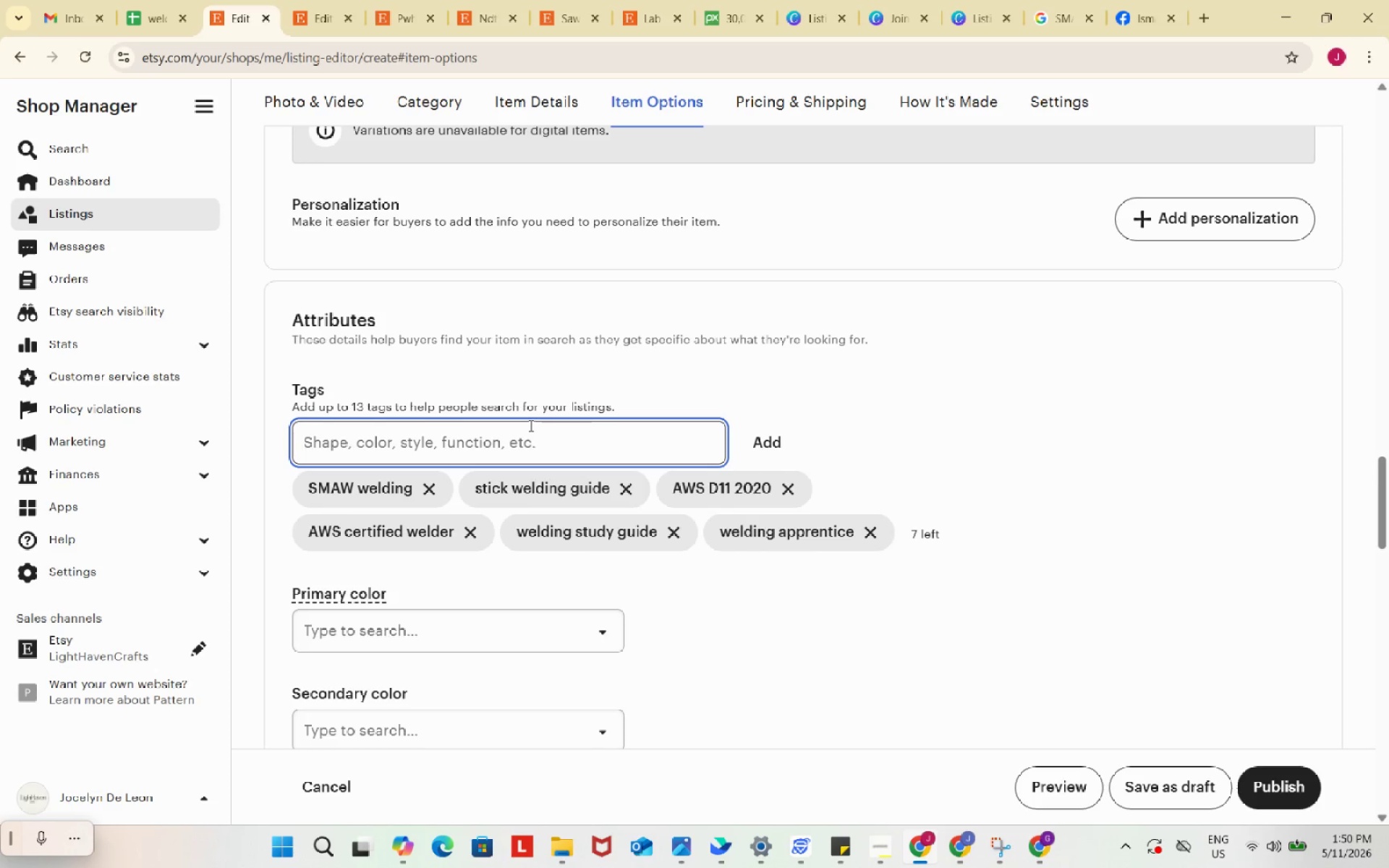 
wait(6.76)
 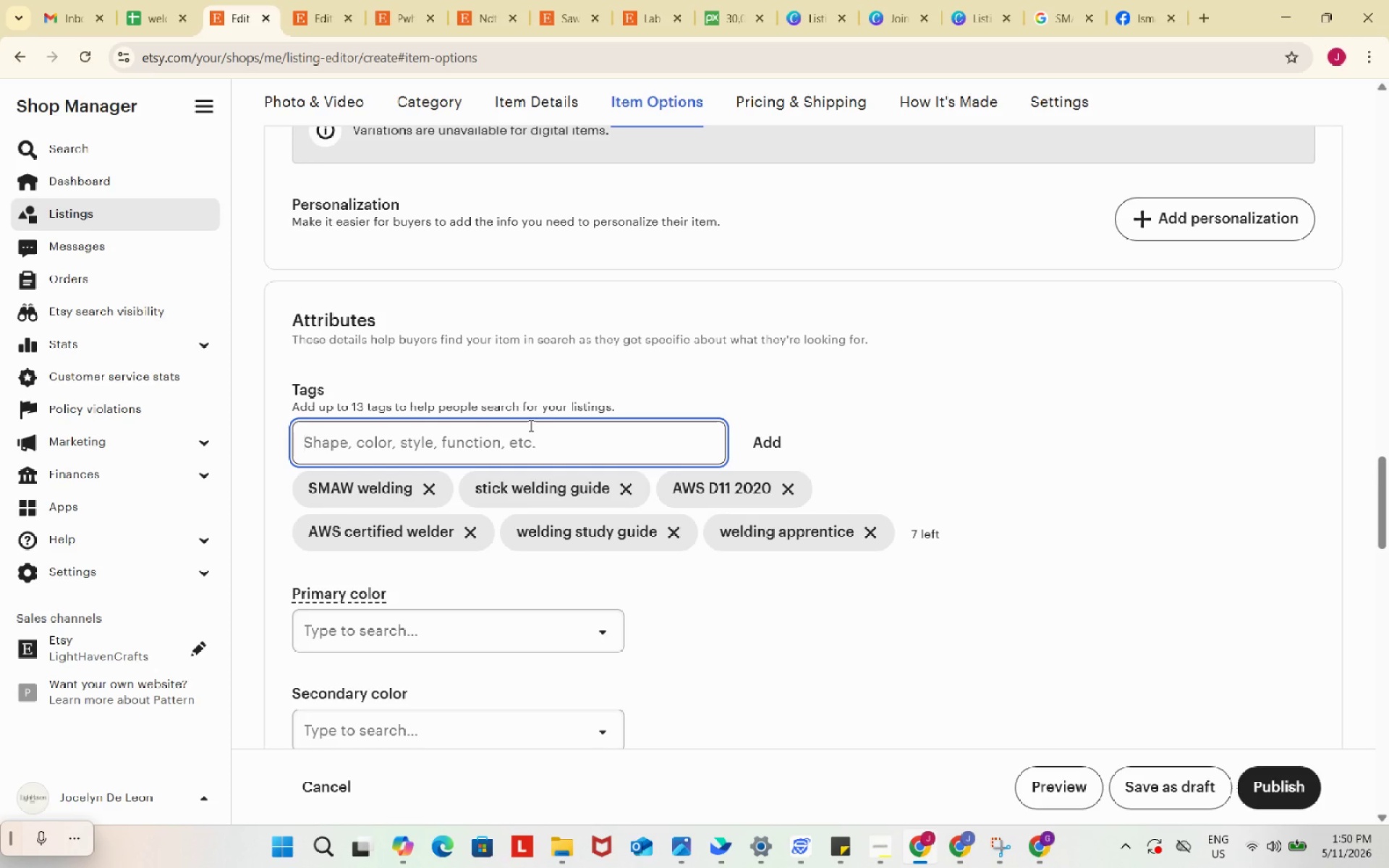 
type(S)
key(Backspace)
type(structural welding)
 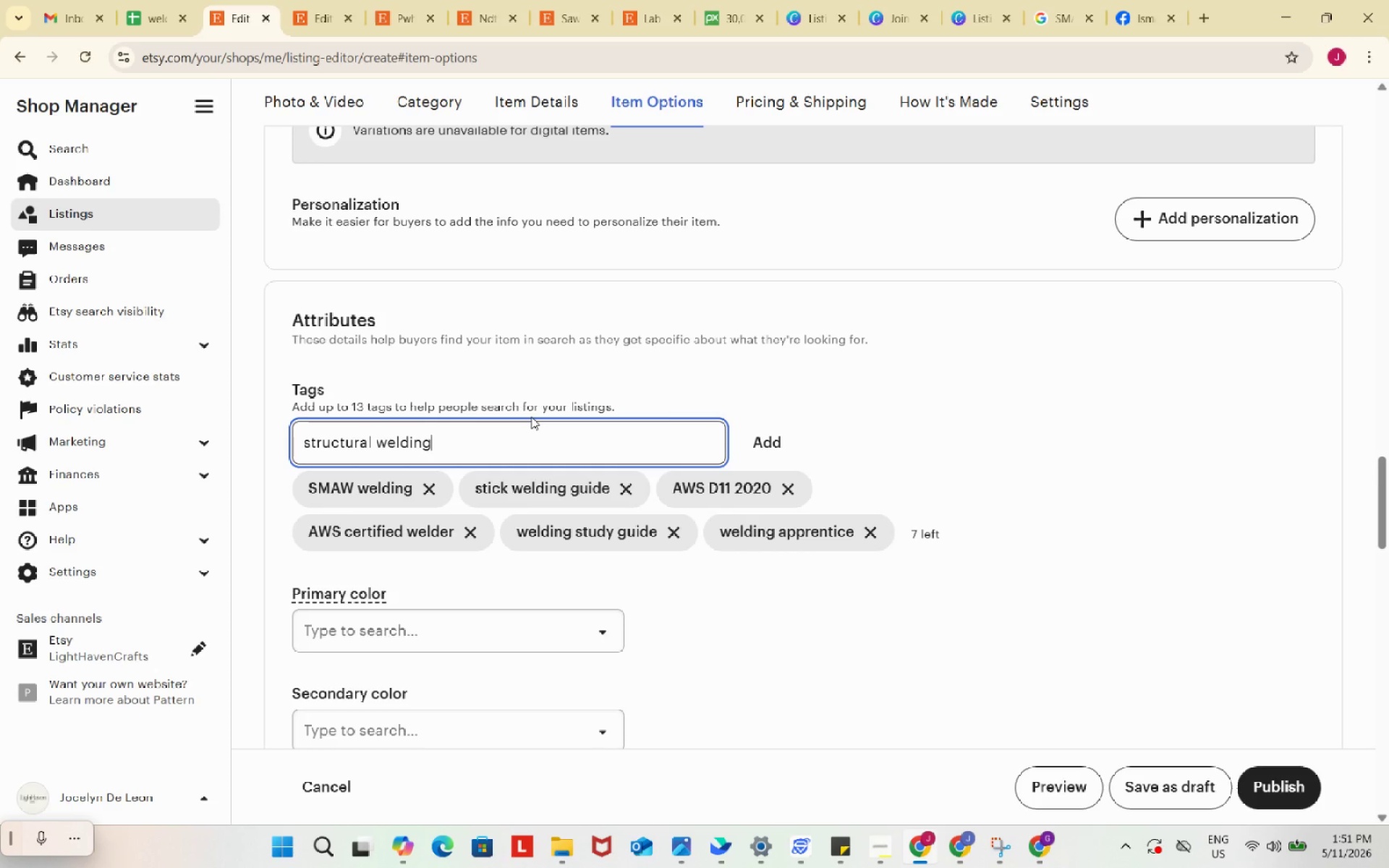 
wait(26.34)
 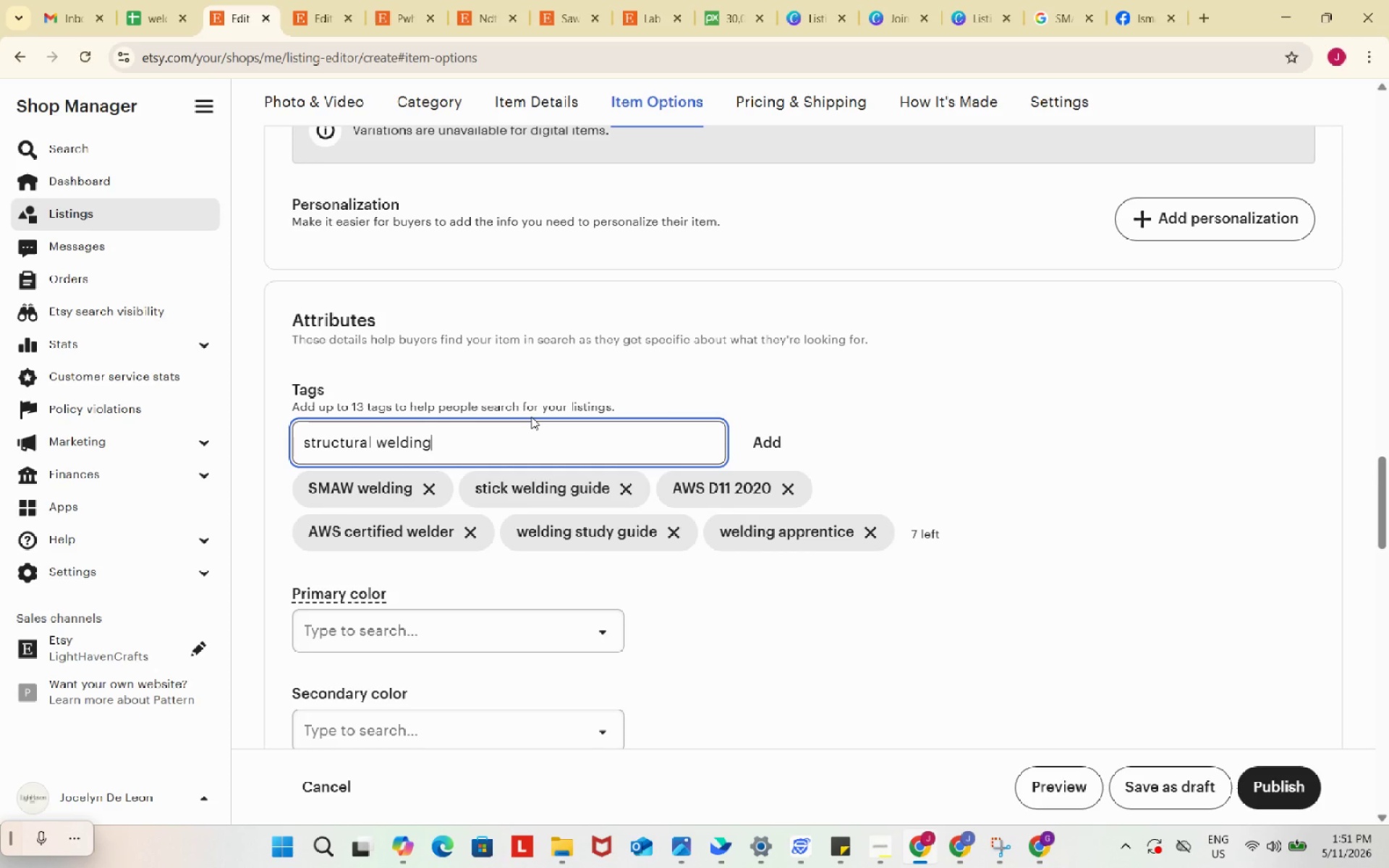 
key(Enter)
 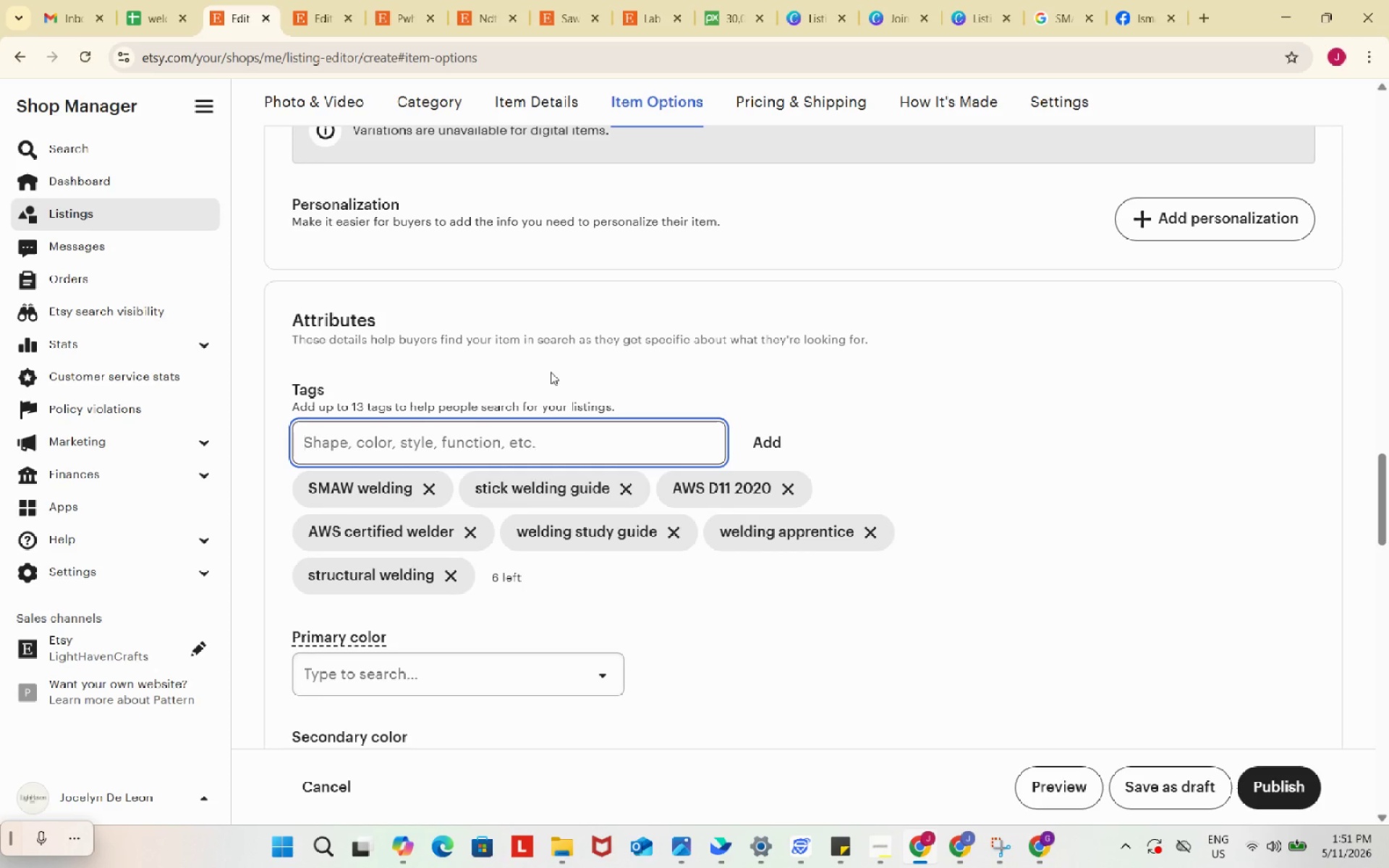 
type(welding theory)
 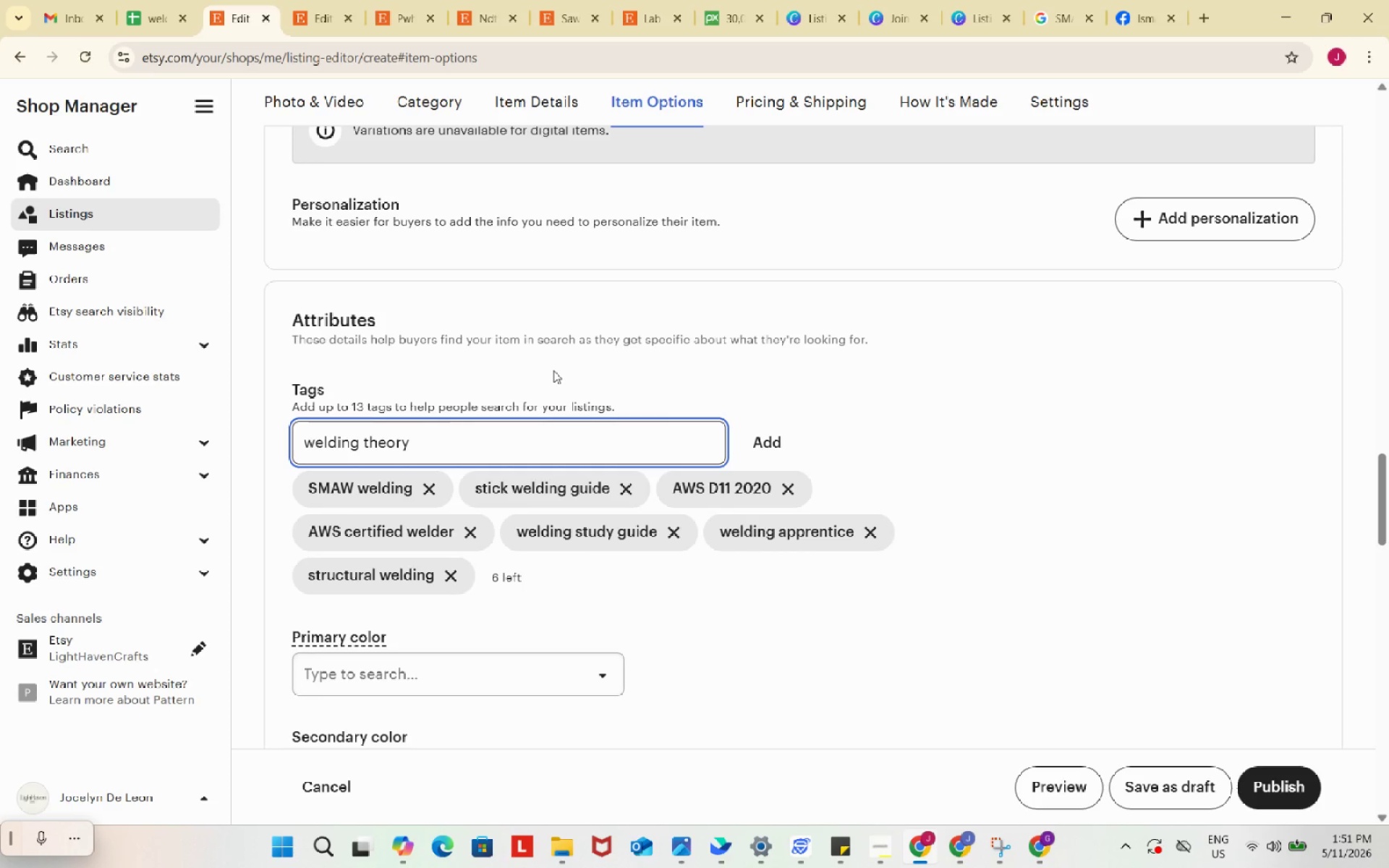 
key(Enter)
 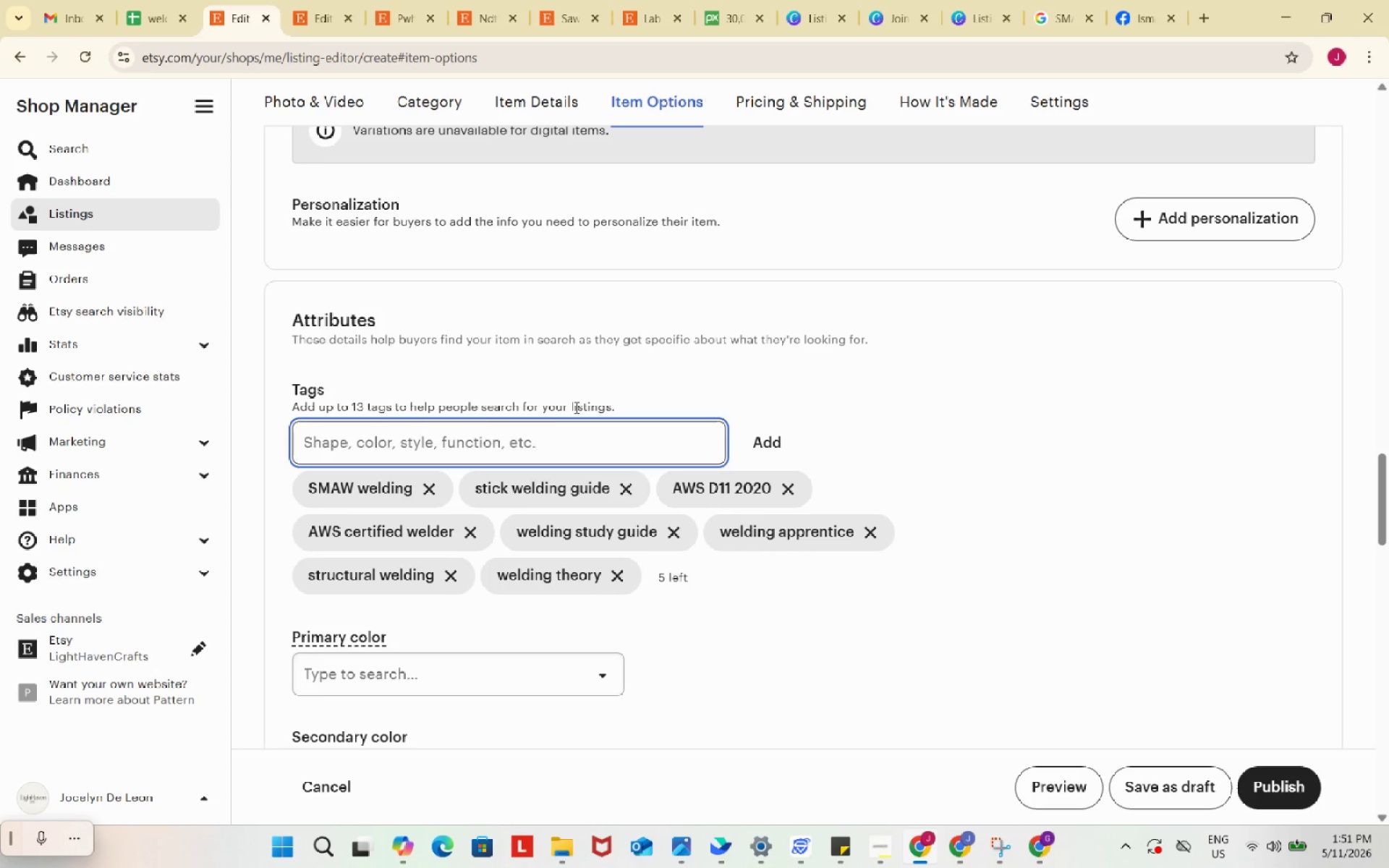 
type(trade )
 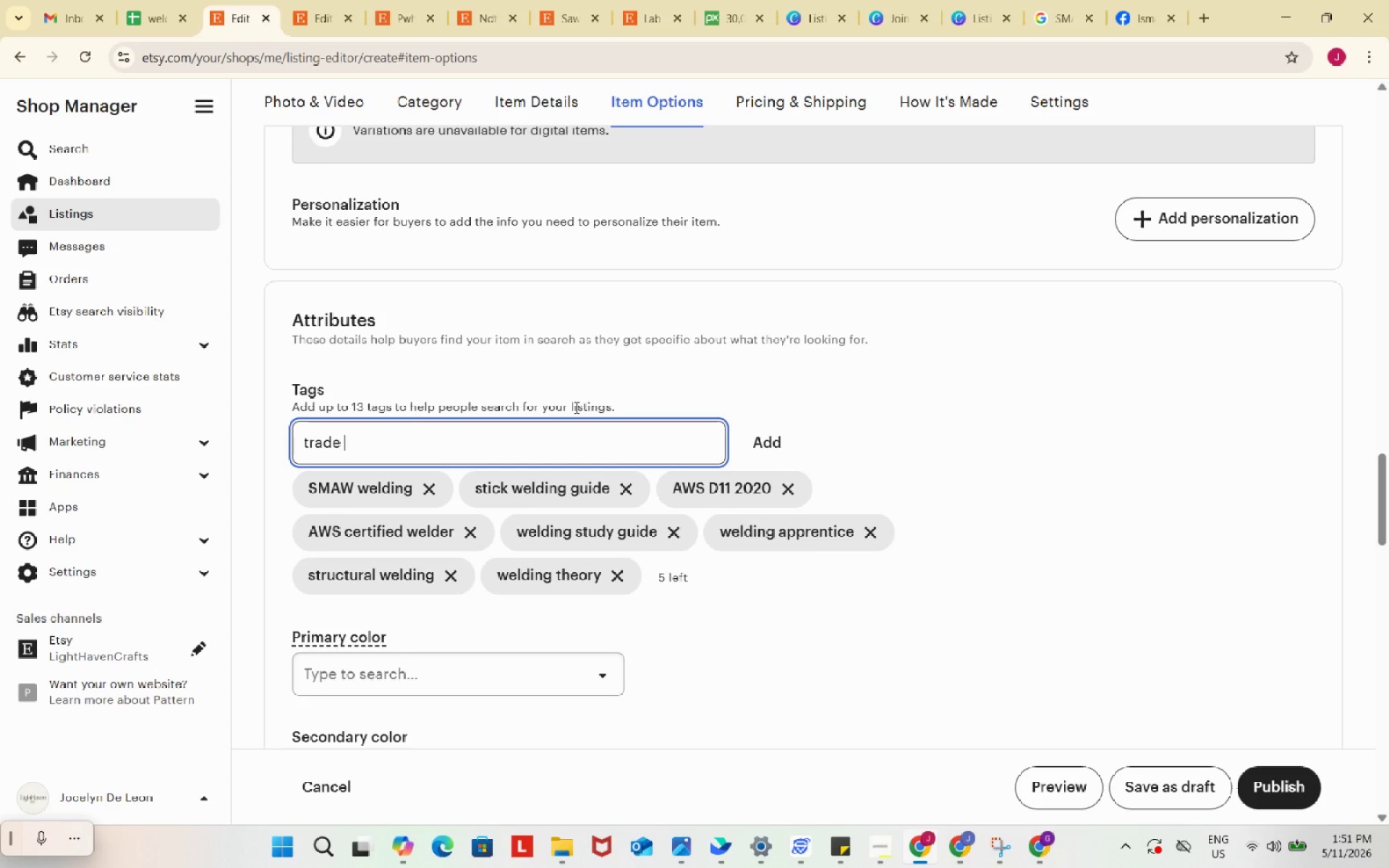 
hold_key(key=Backspace, duration=0.34)
 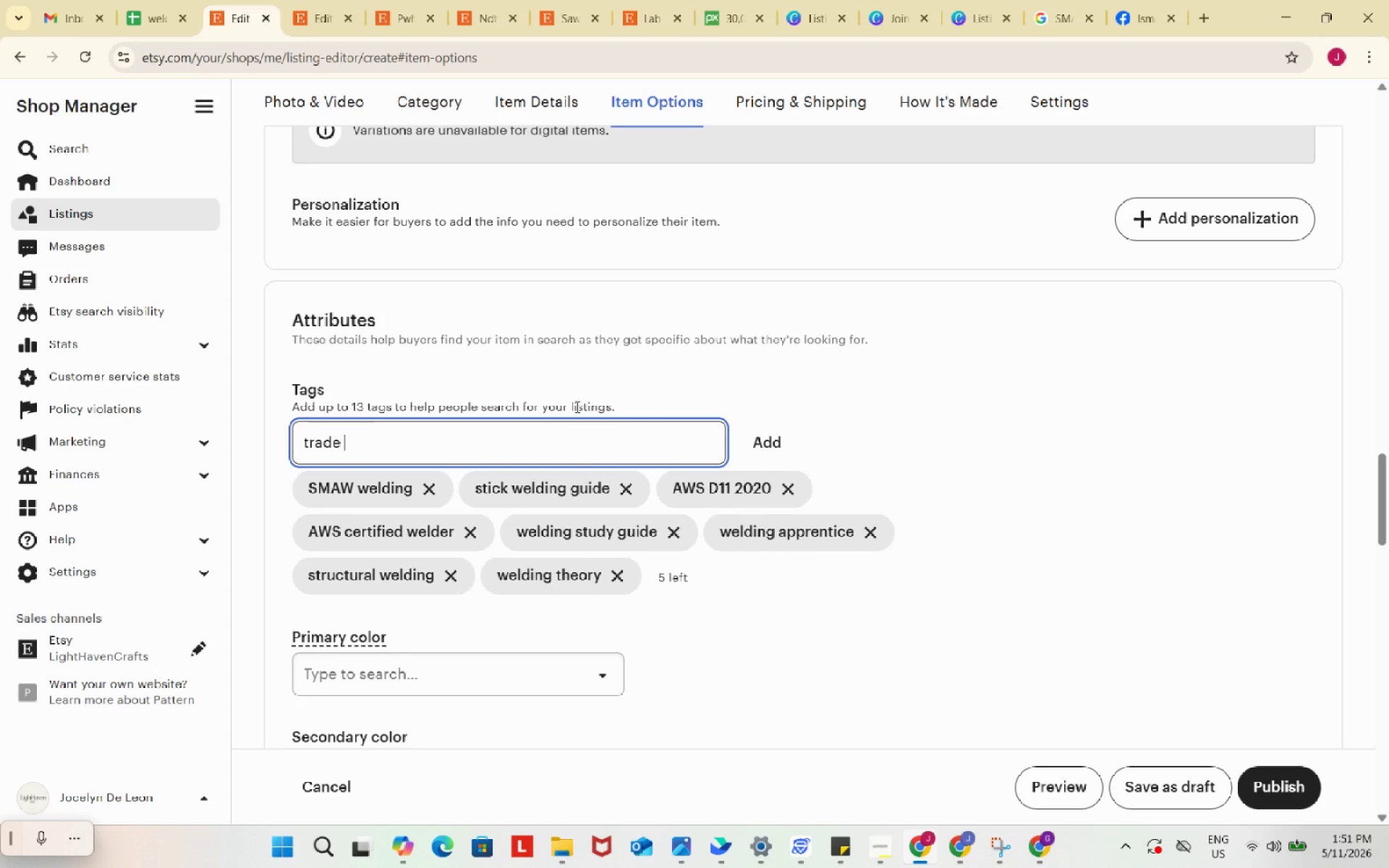 
type( school welding)
 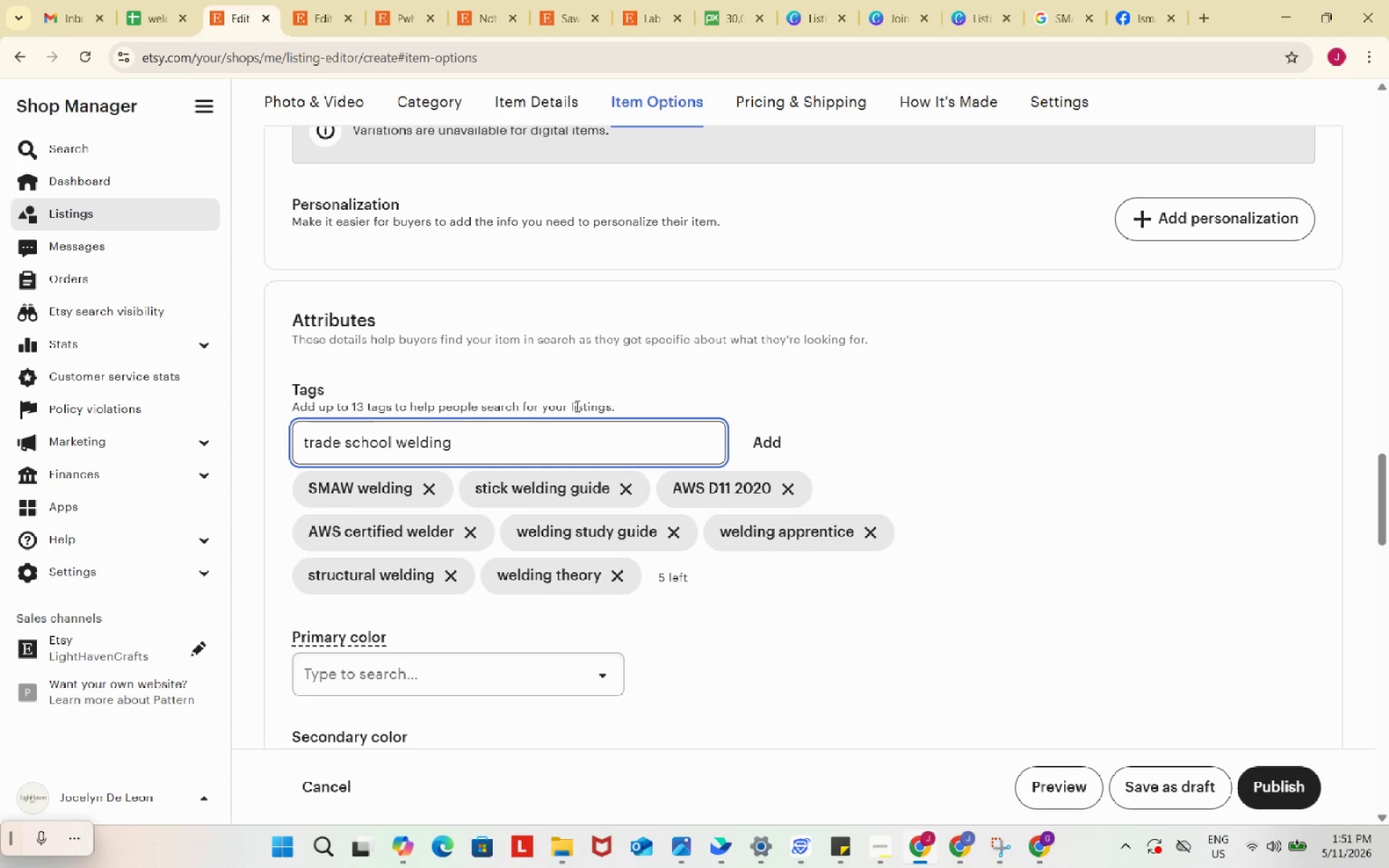 
key(Enter)
 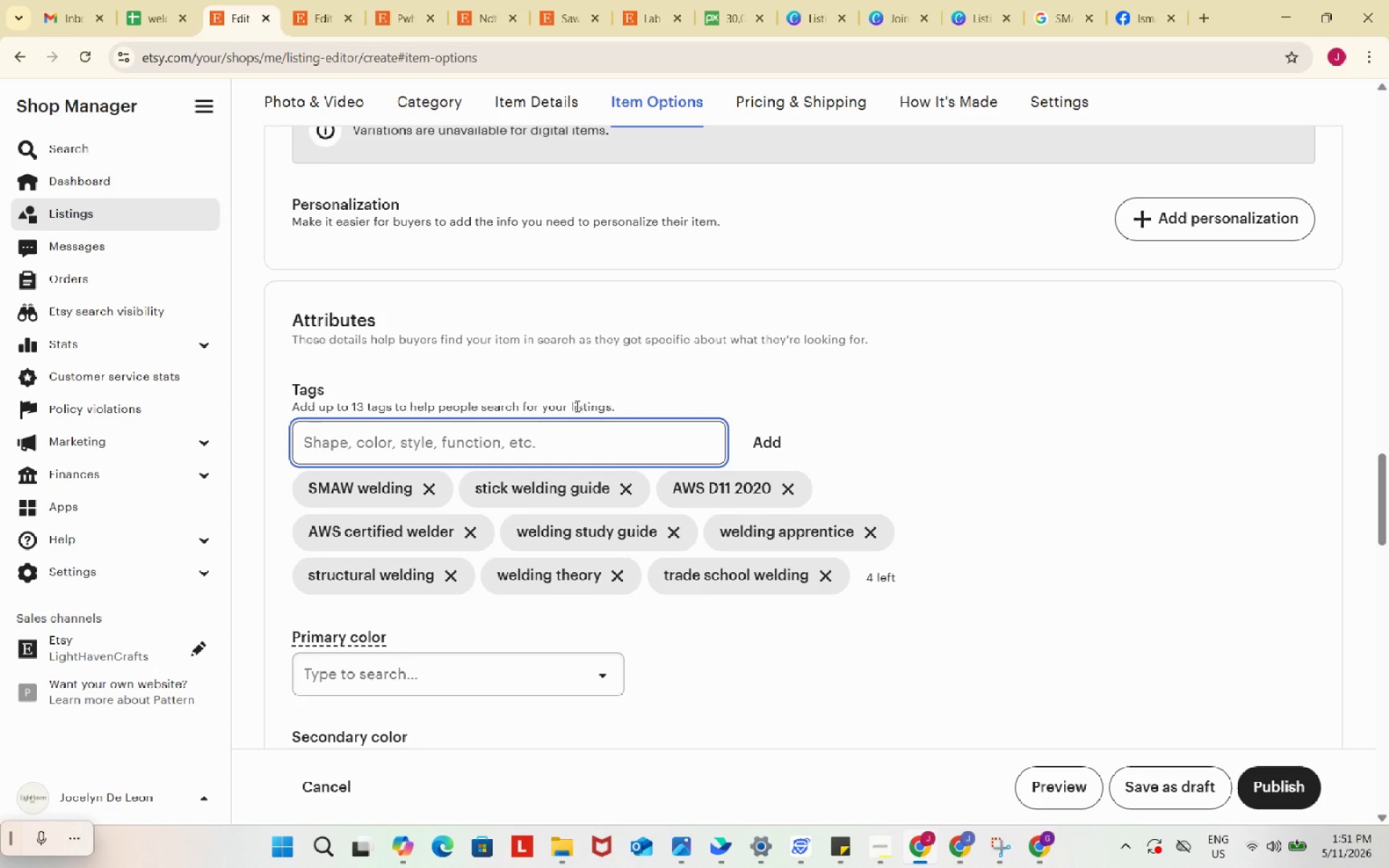 
type(welding training pdf)
 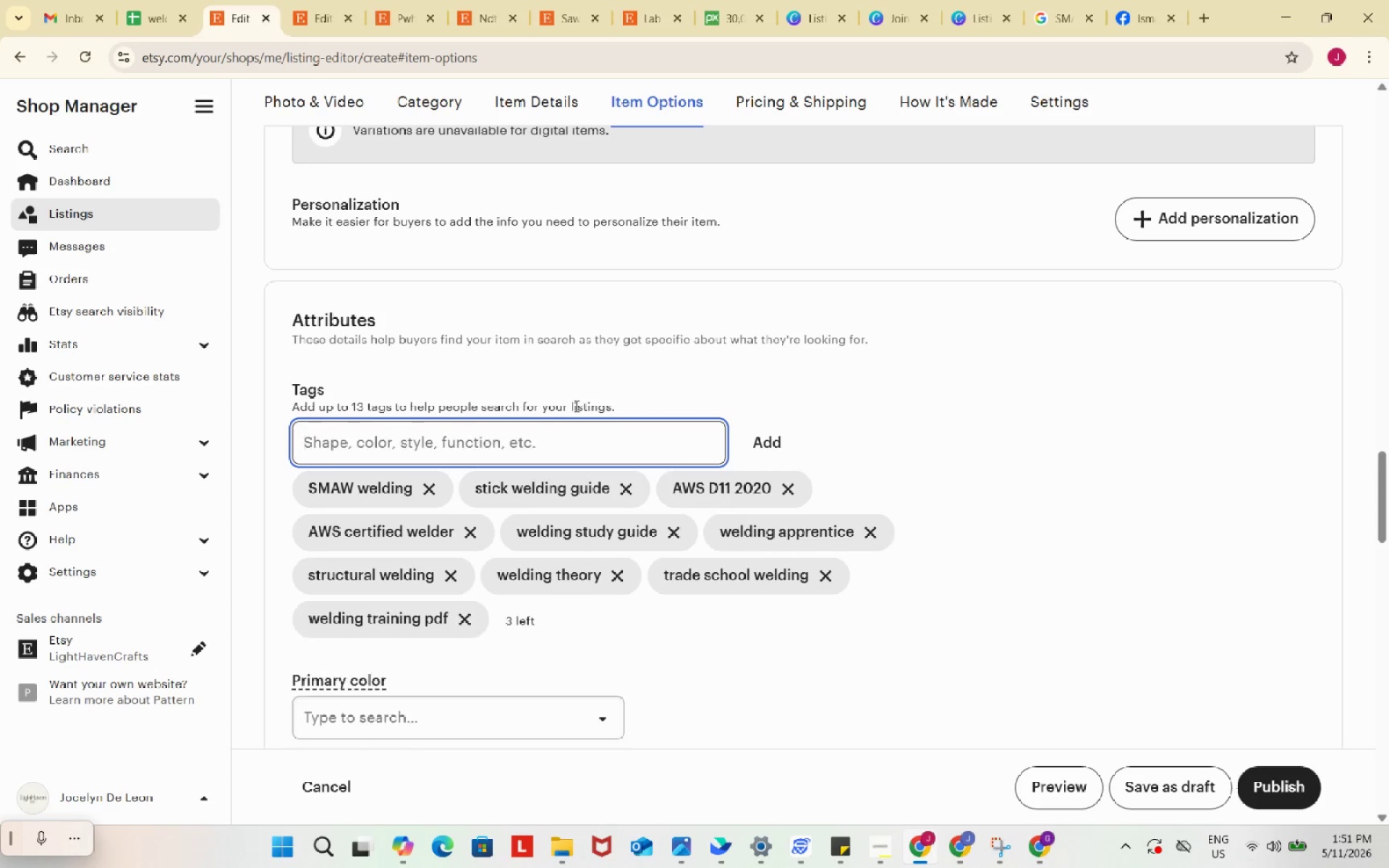 
key(Enter)
 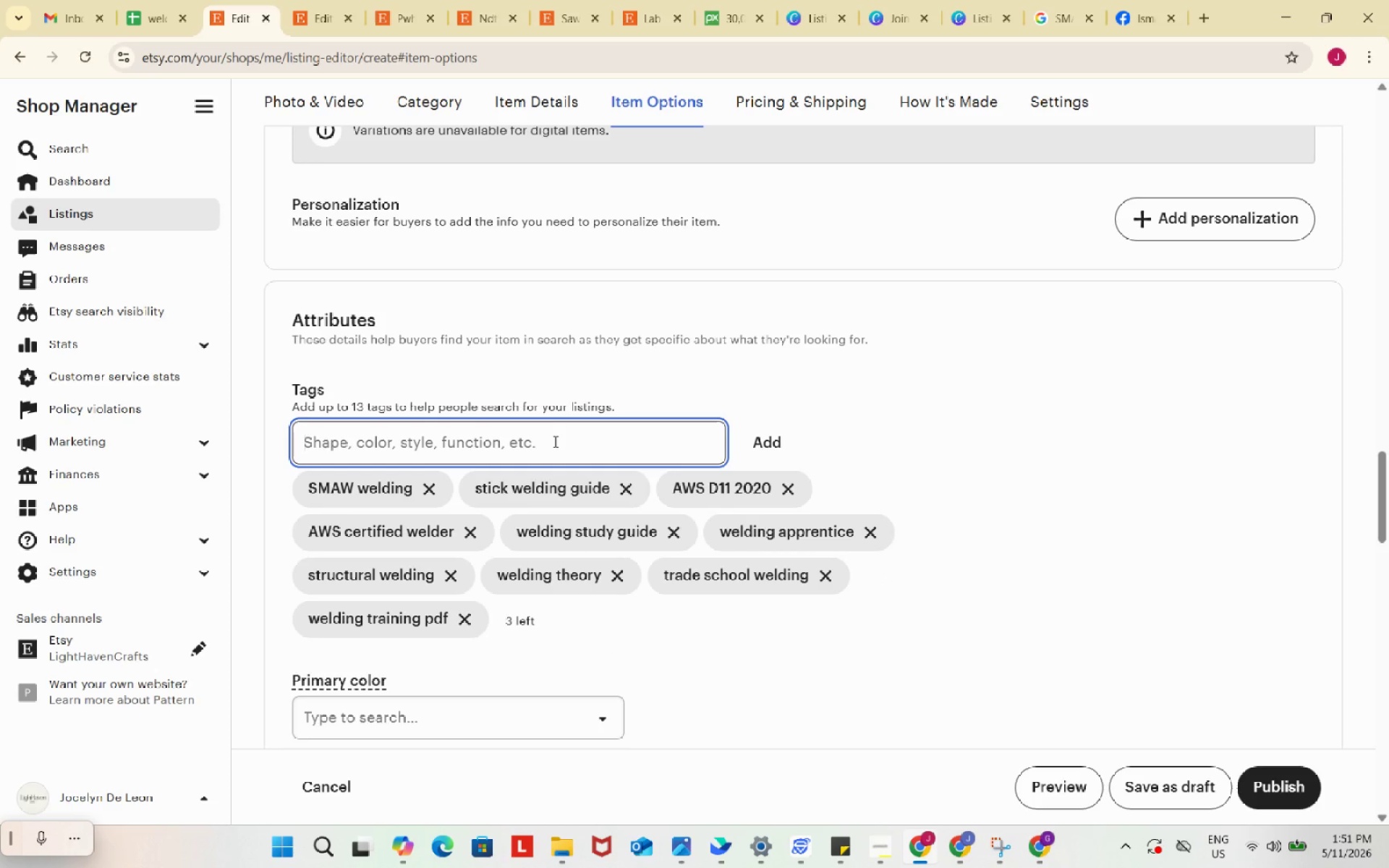 
type(welding exam prep)
 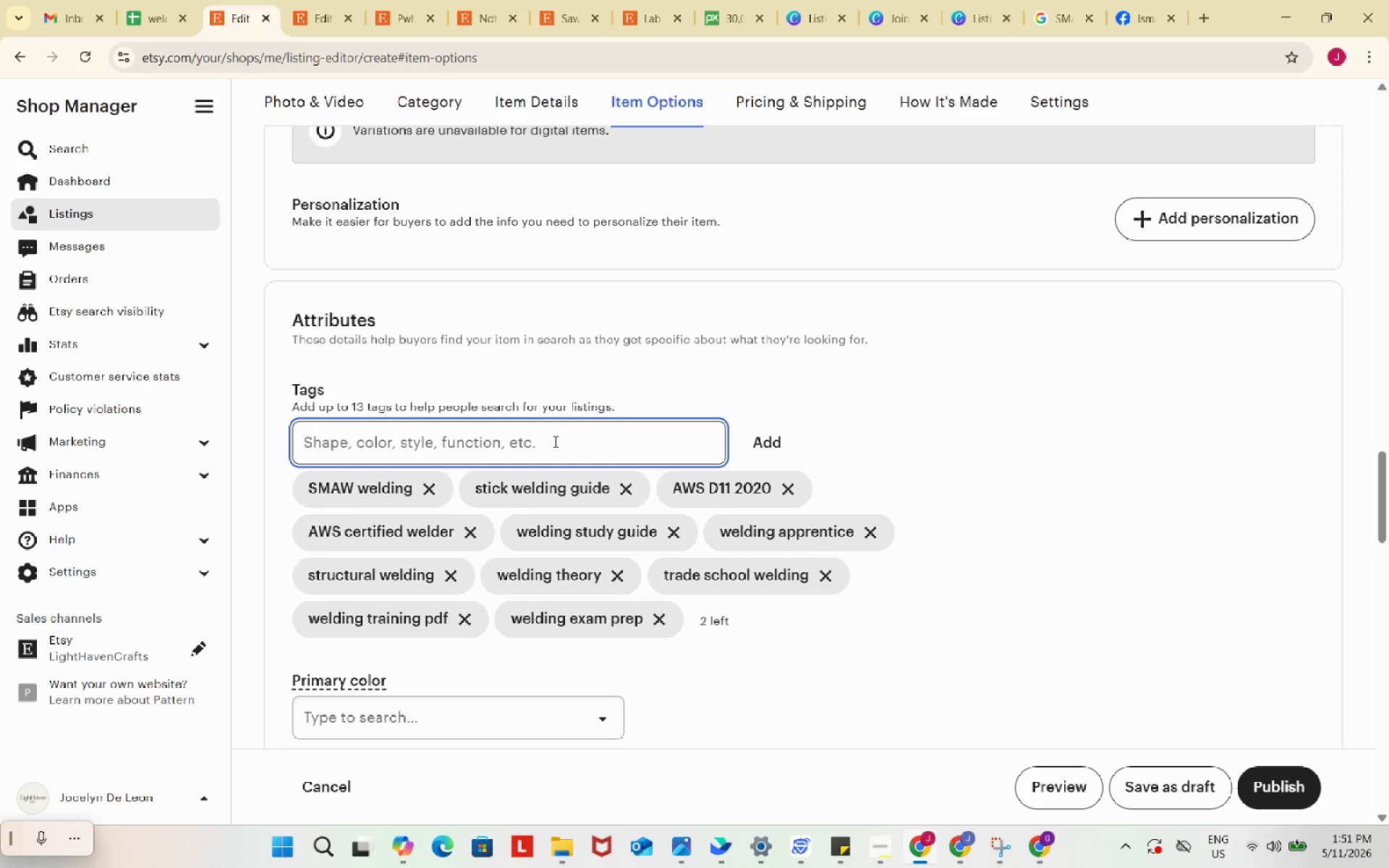 
key(Enter)
 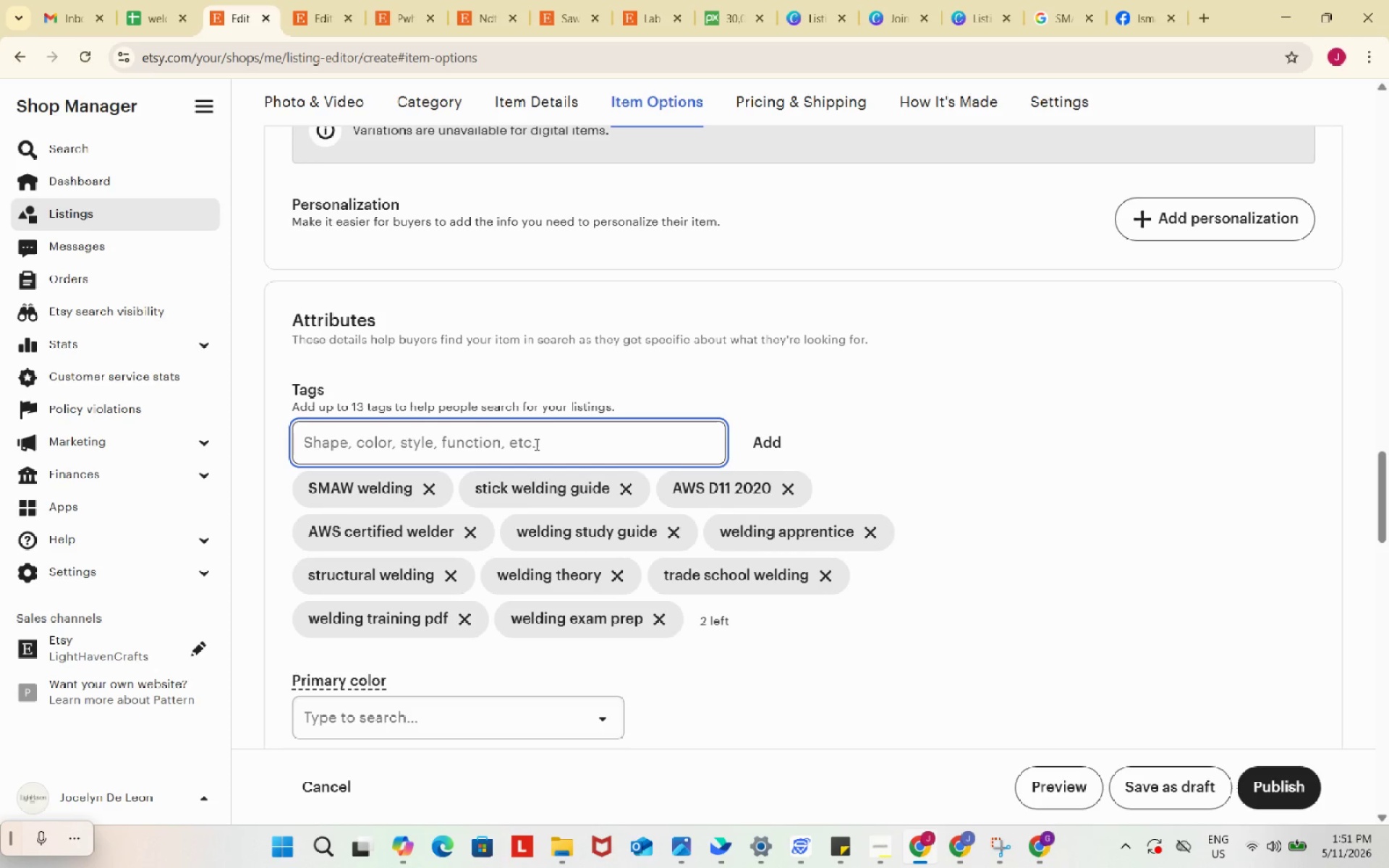 
type(digital welding pdf)
 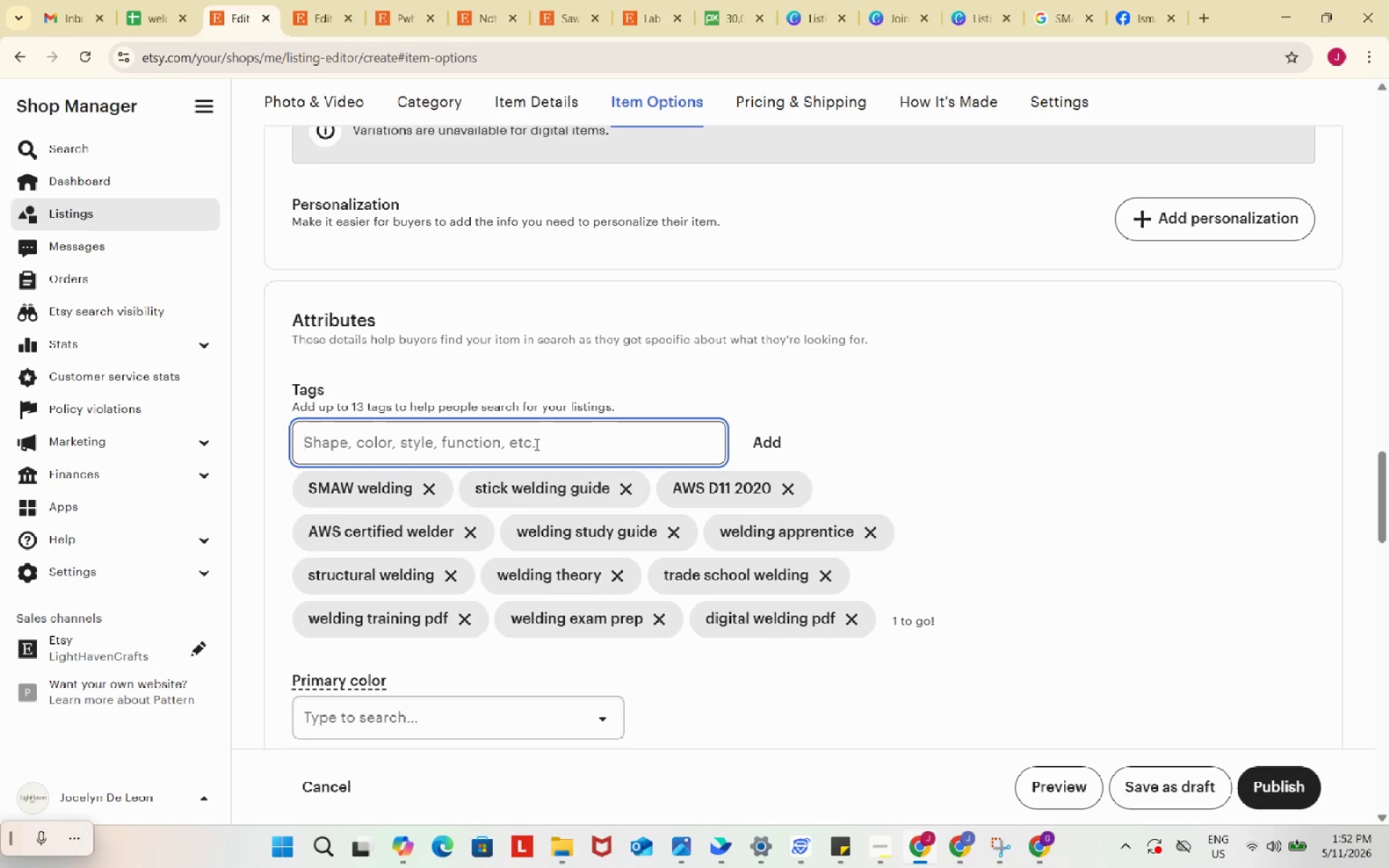 
key(Enter)
 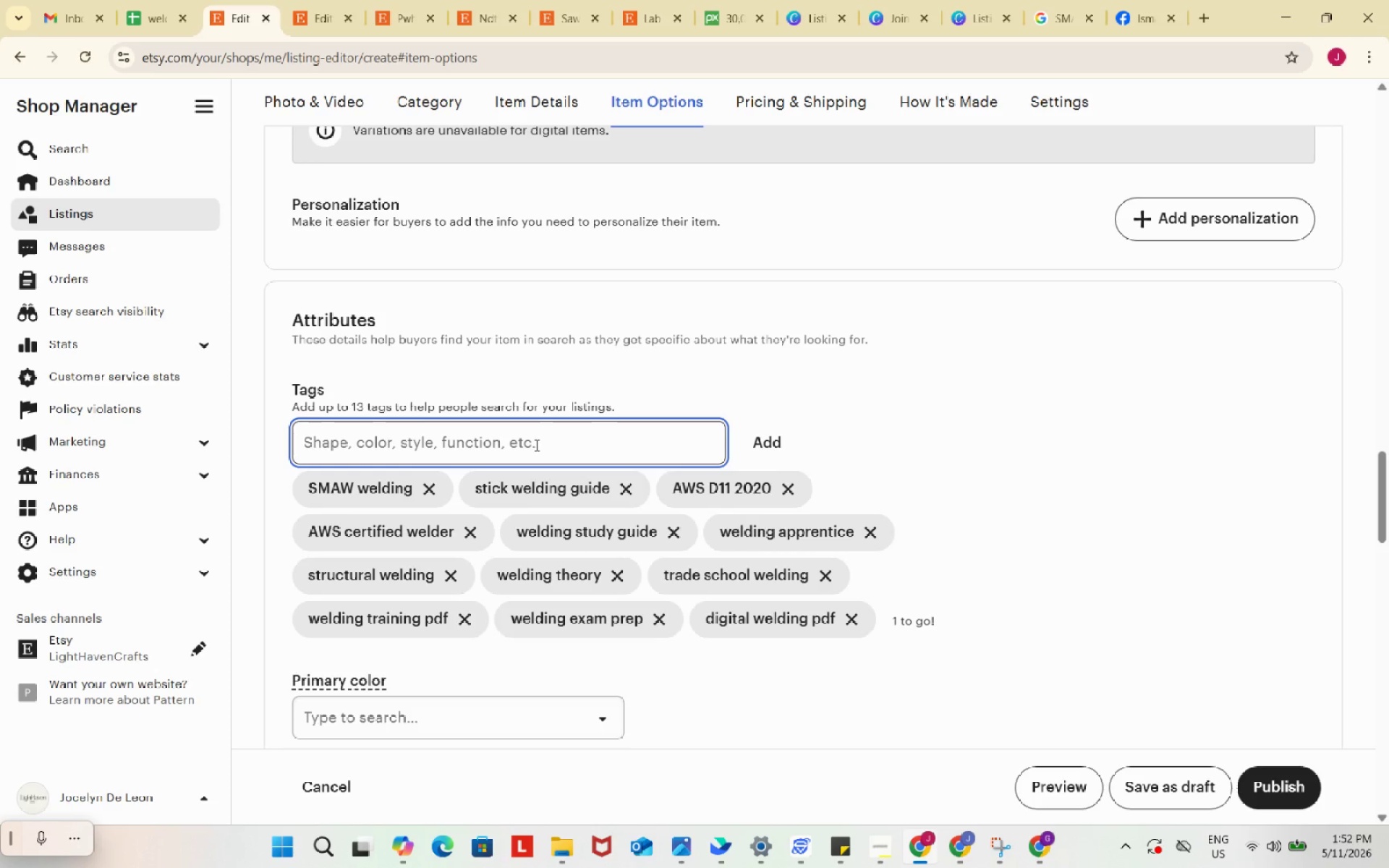 
wait(6.31)
 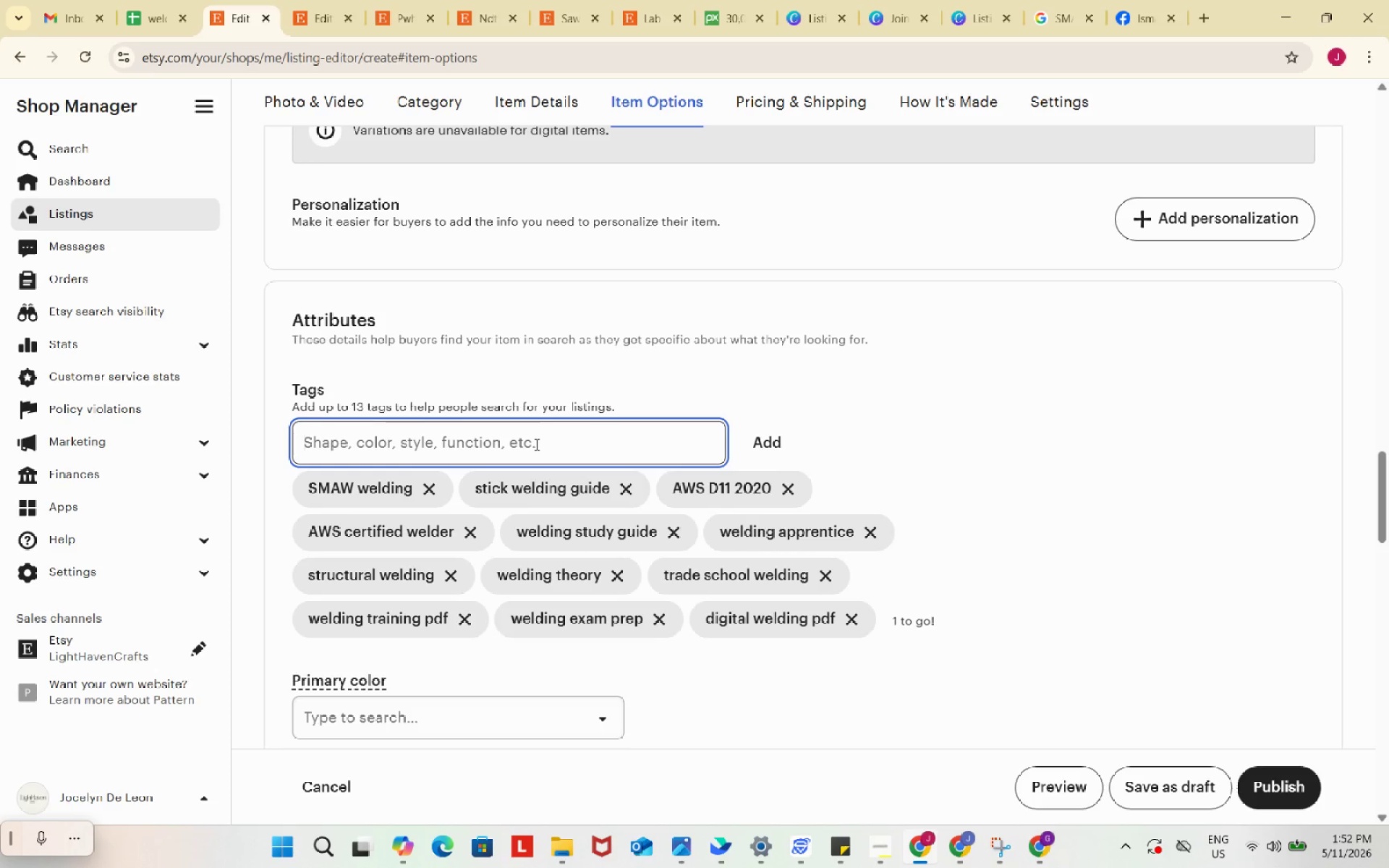 
key(Shift+ShiftRight)
 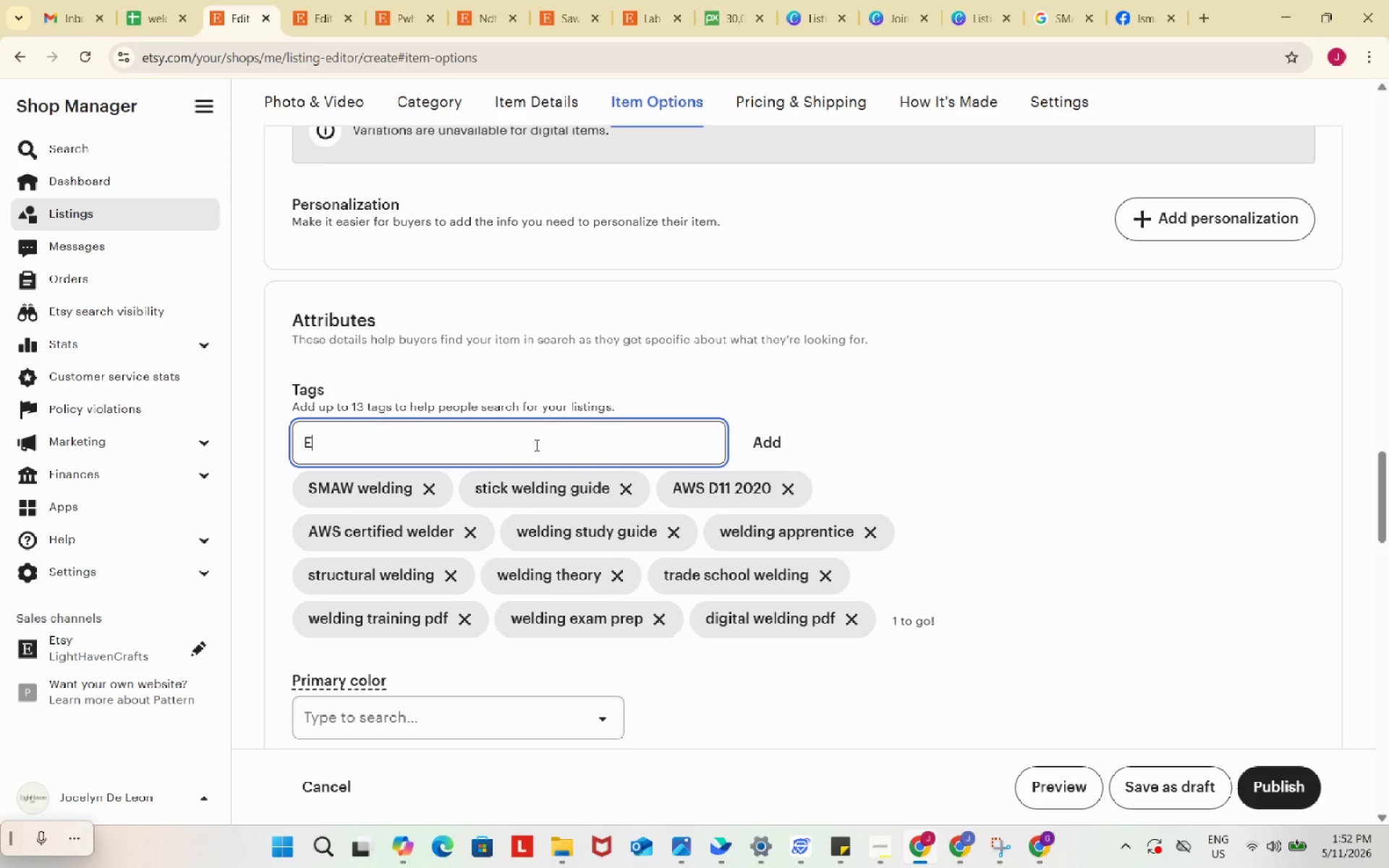 
key(Shift+E)
 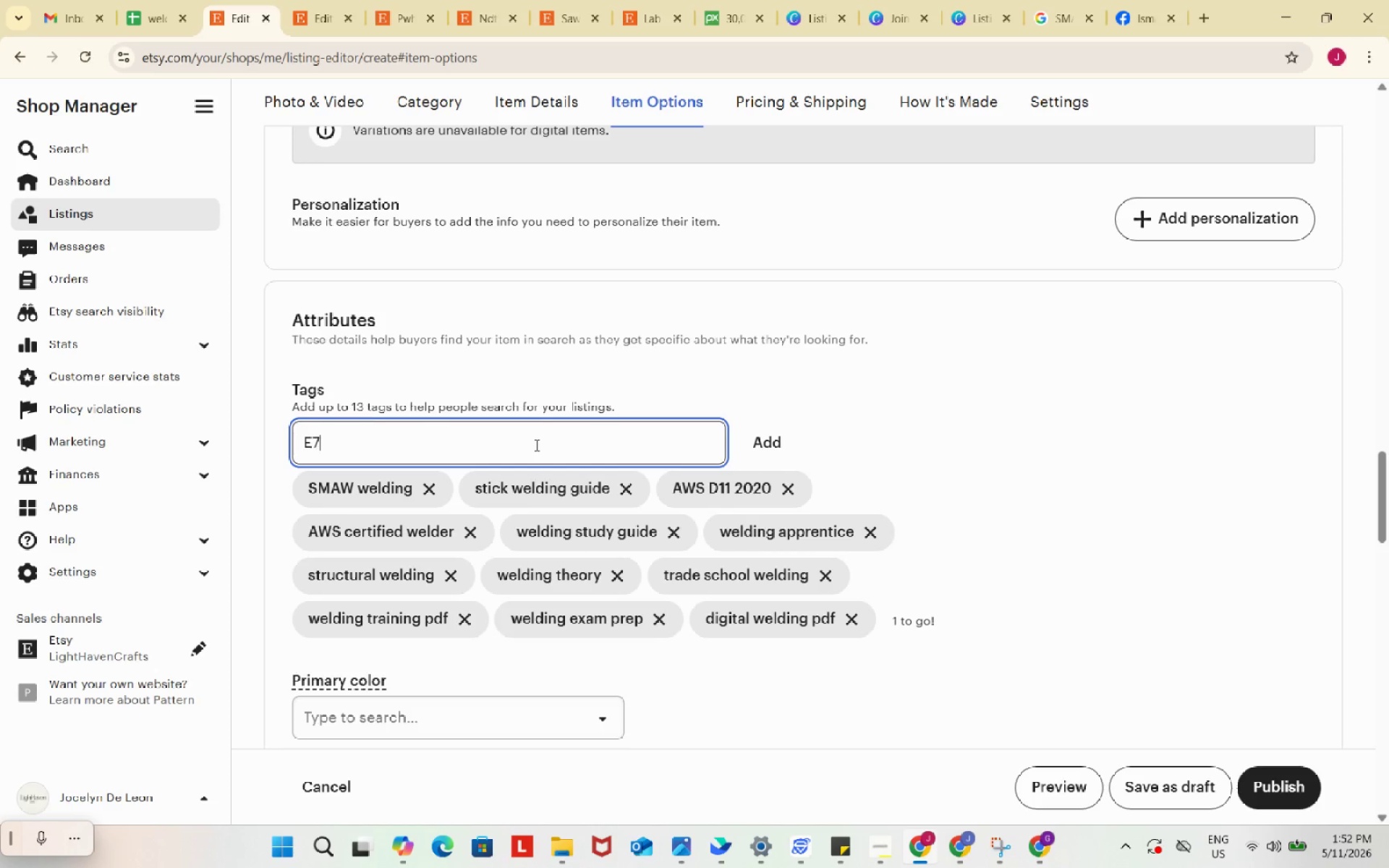 
key(Numpad7)
 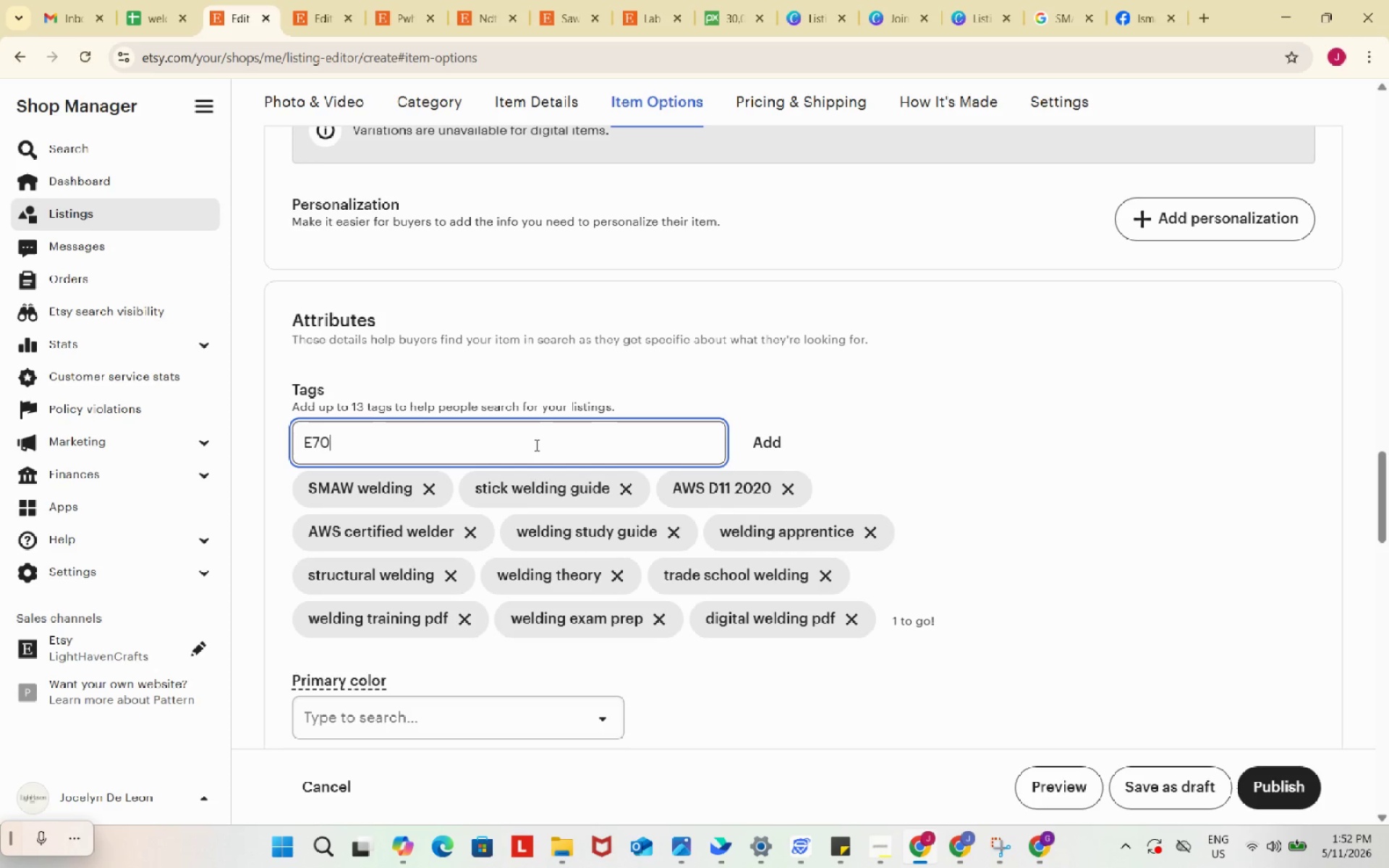 
key(Numpad0)
 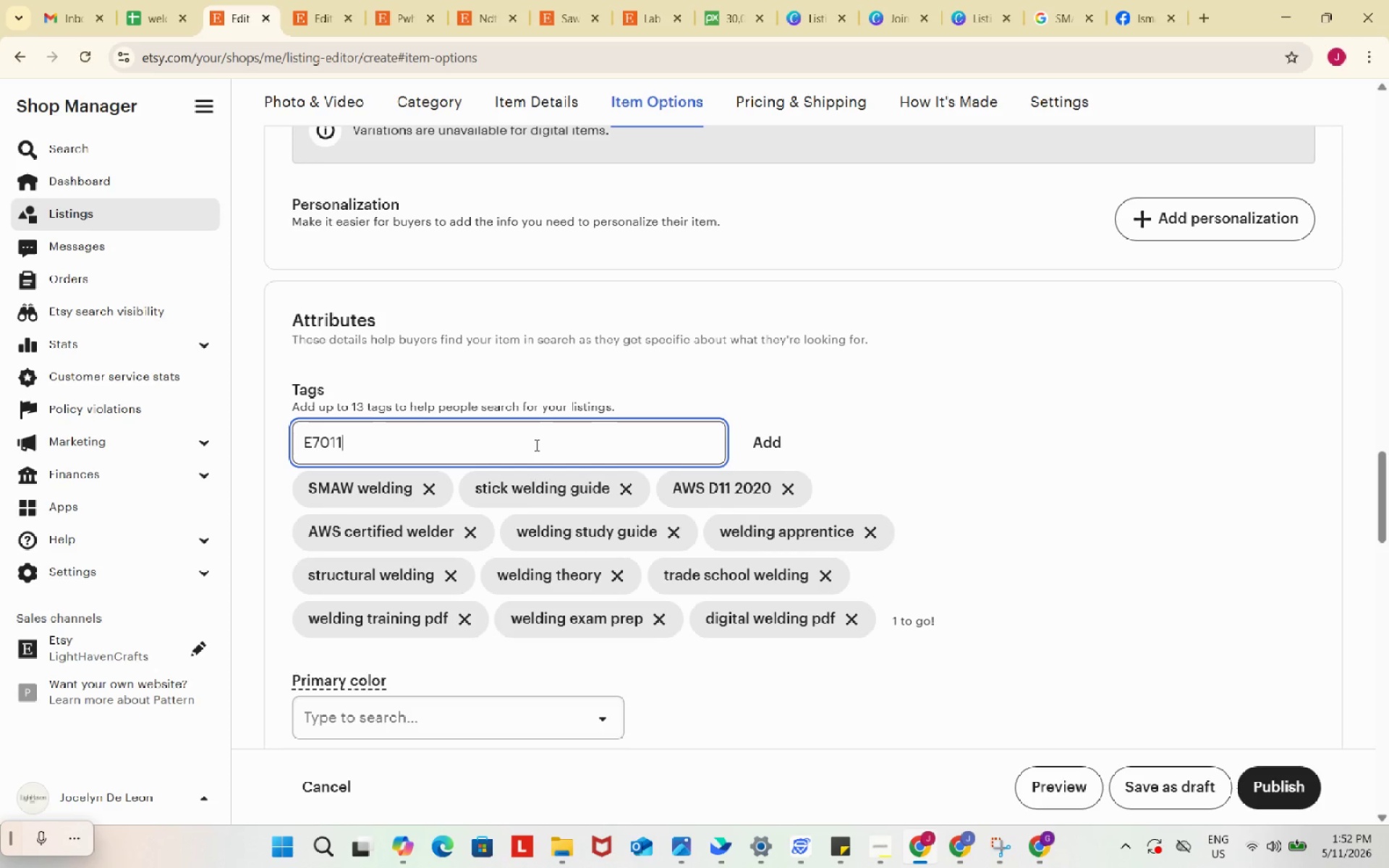 
key(Numpad1)
 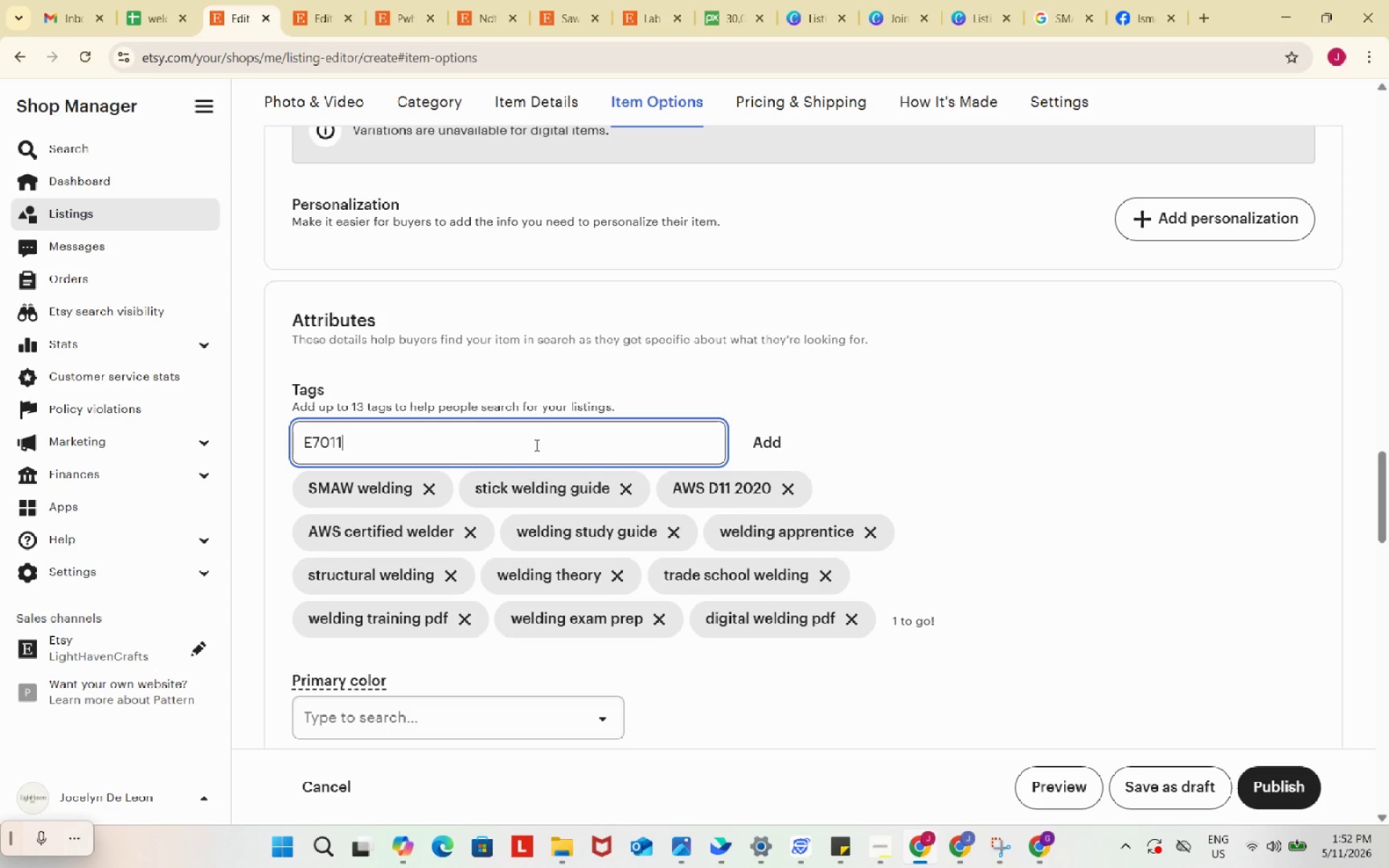 
key(Numpad1)
 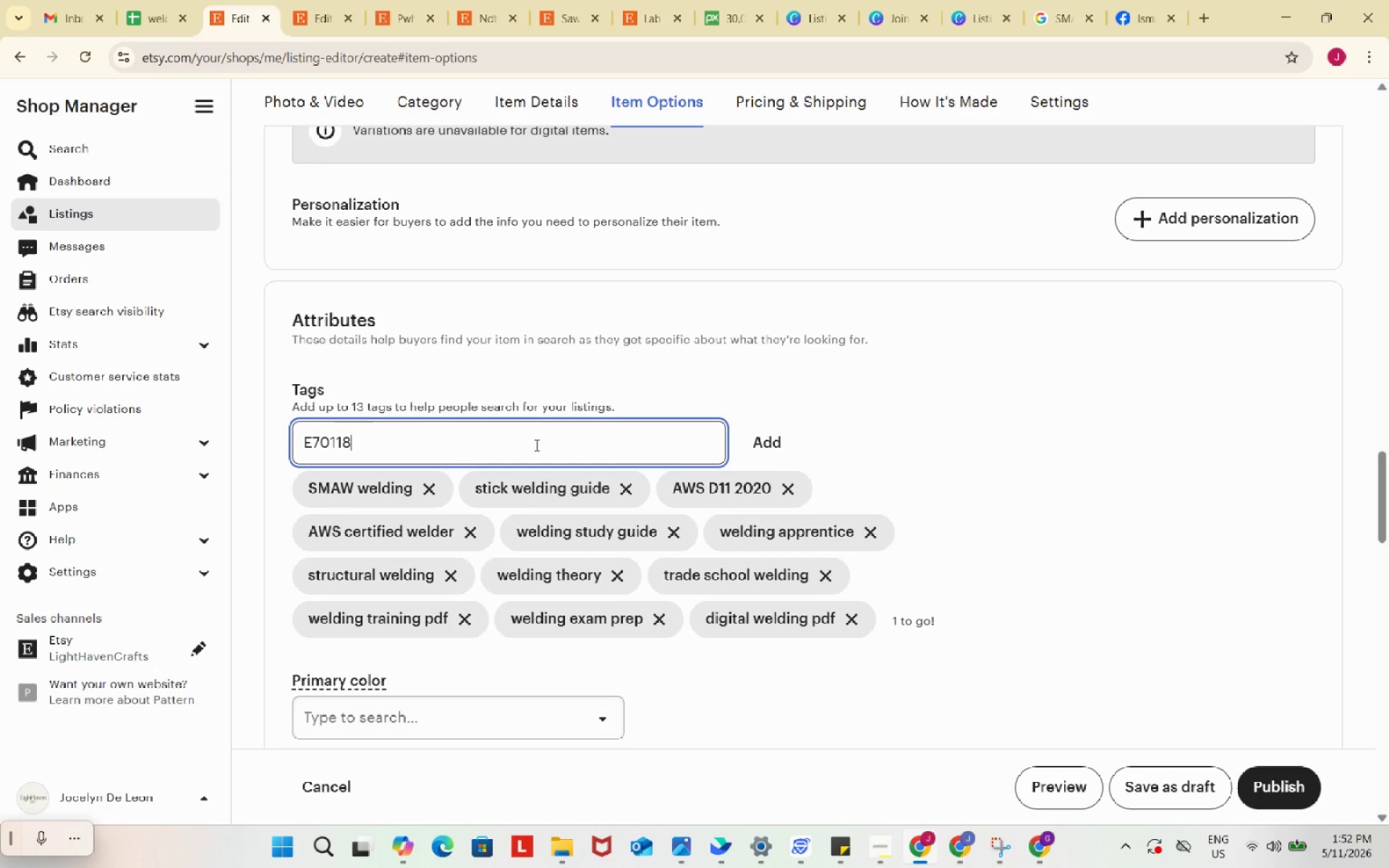 
key(Numpad8)
 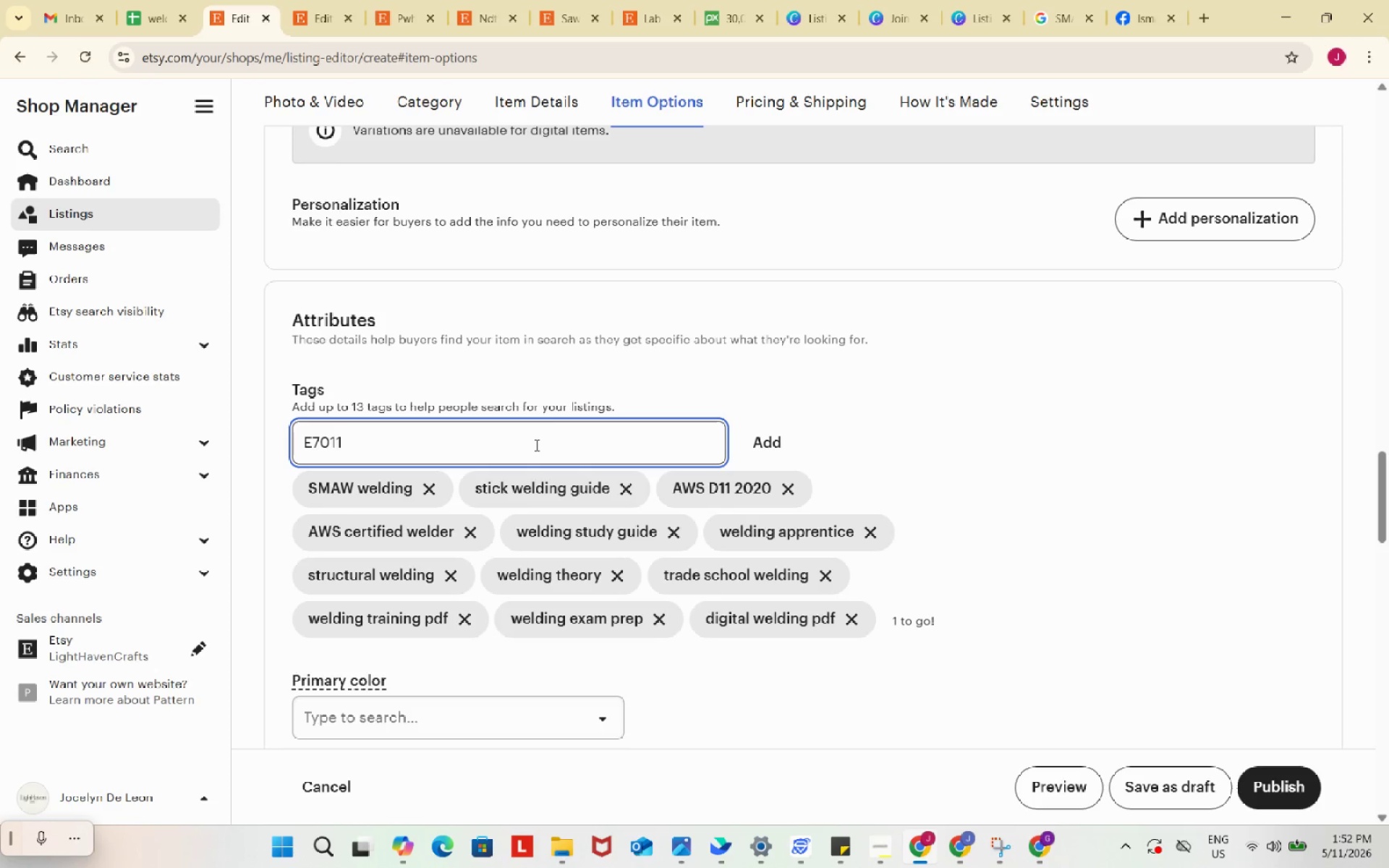 
key(Backspace)
 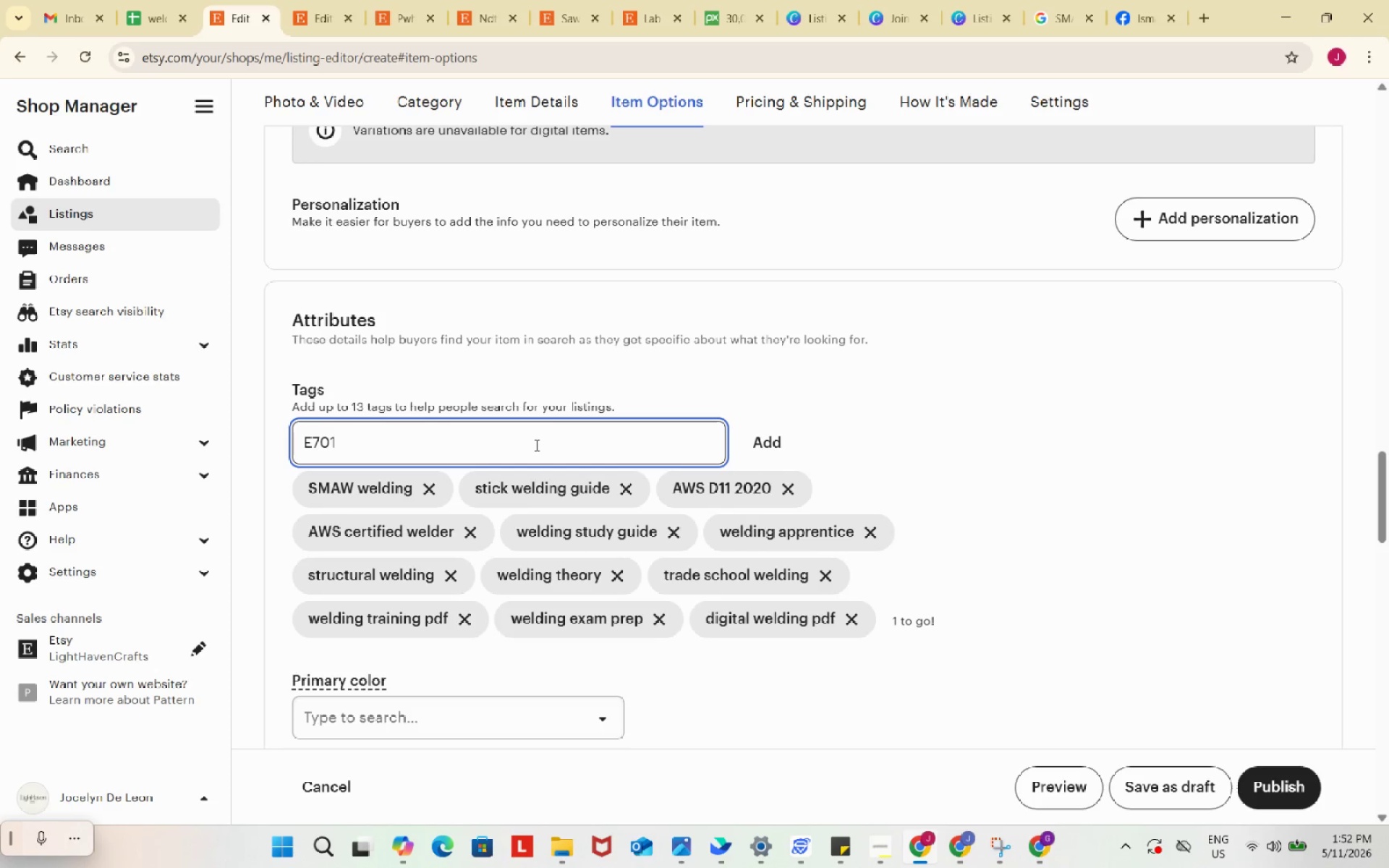 
key(Backspace)
 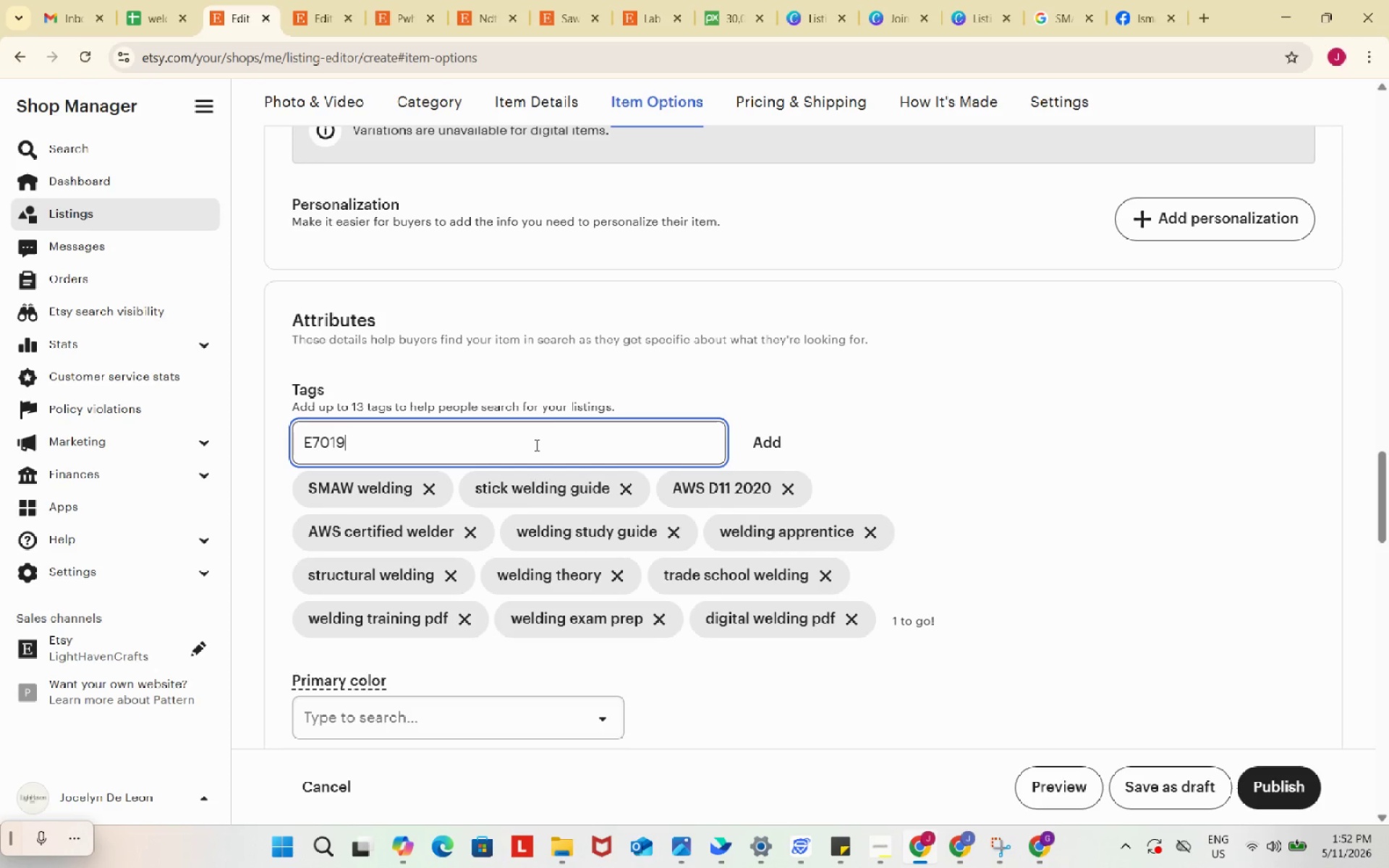 
key(Numpad9)
 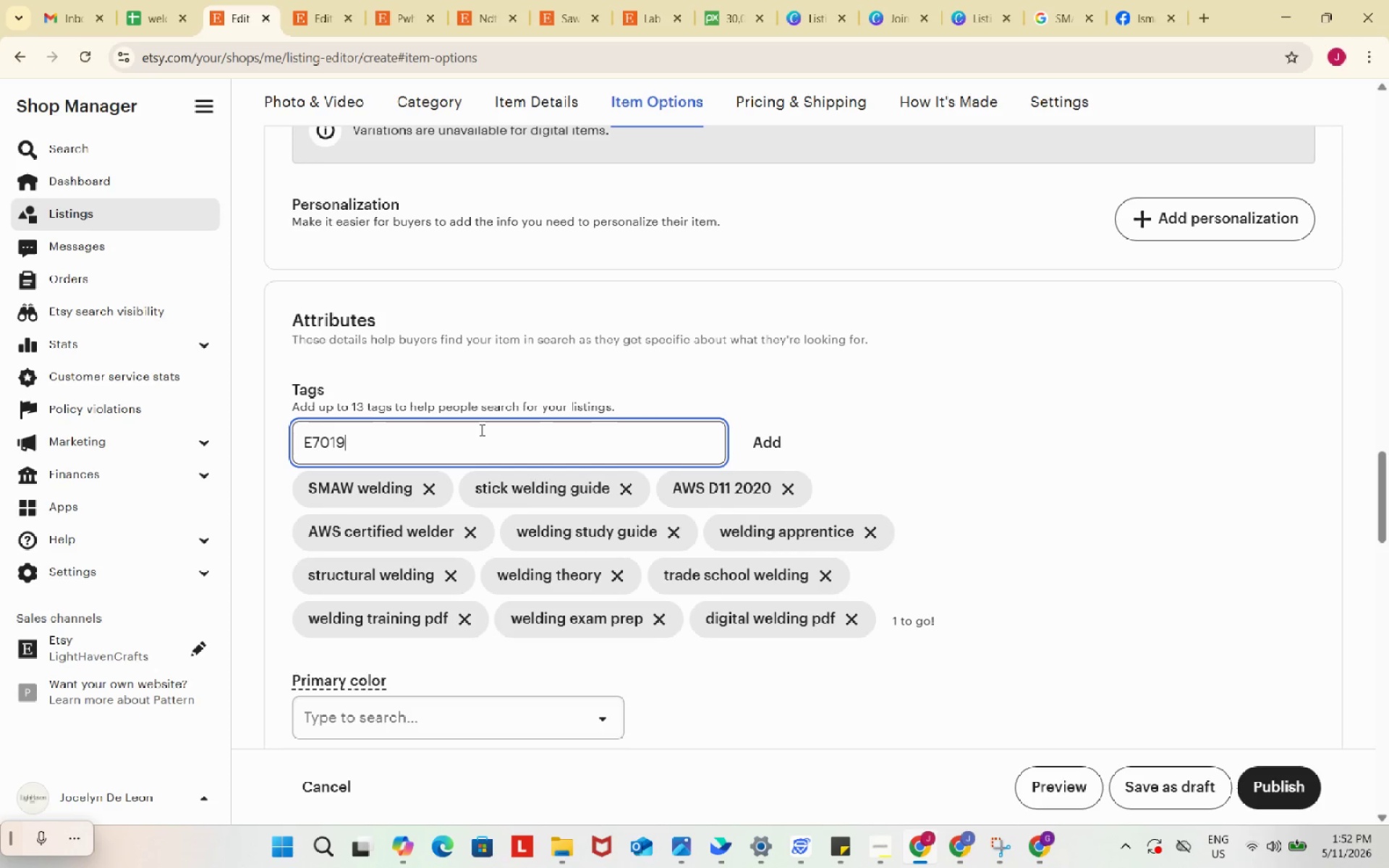 
key(Backspace)
type(8 welding)
 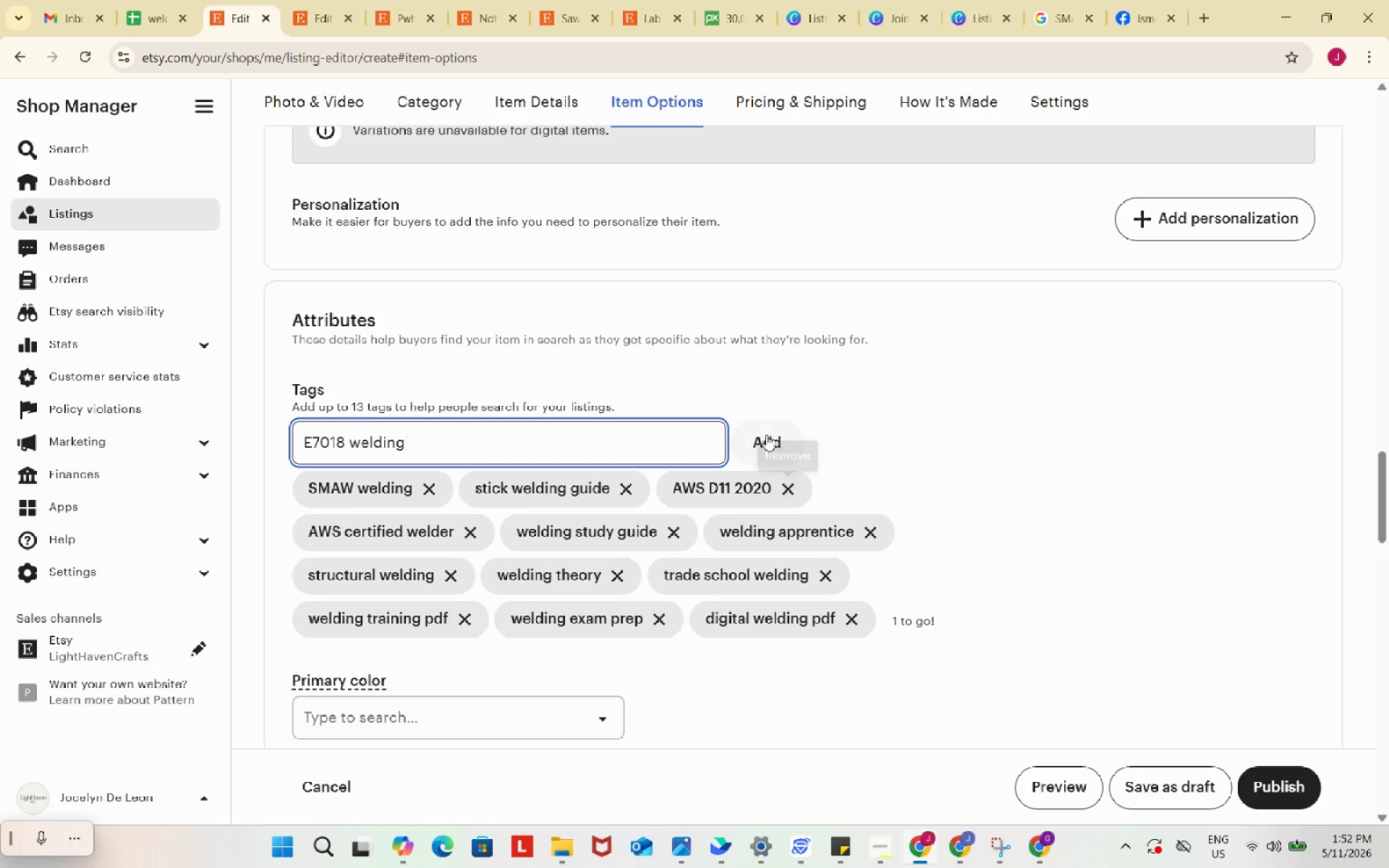 
left_click([773, 439])
 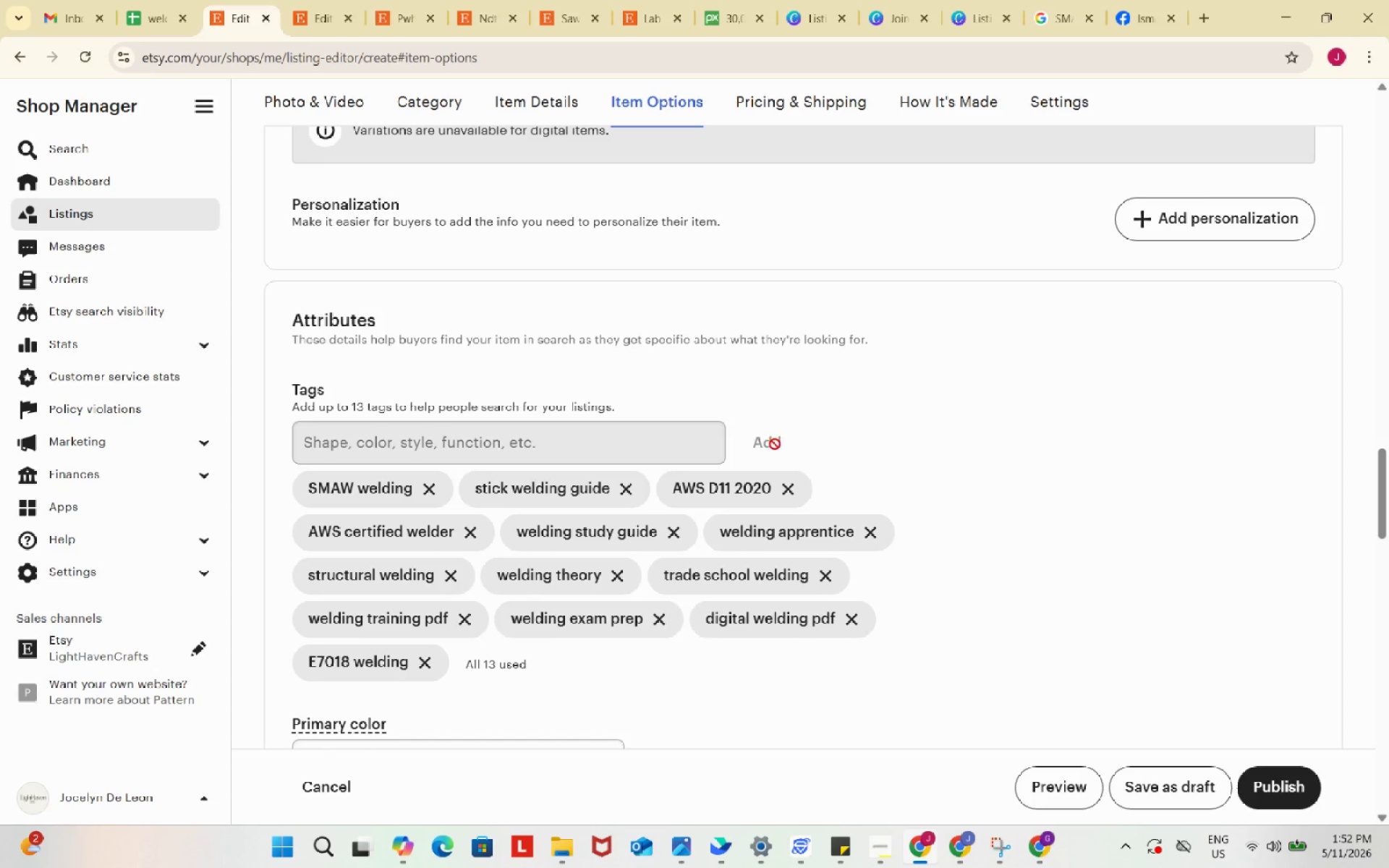 
scroll: coordinate [775, 444], scroll_direction: down, amount: 3.0
 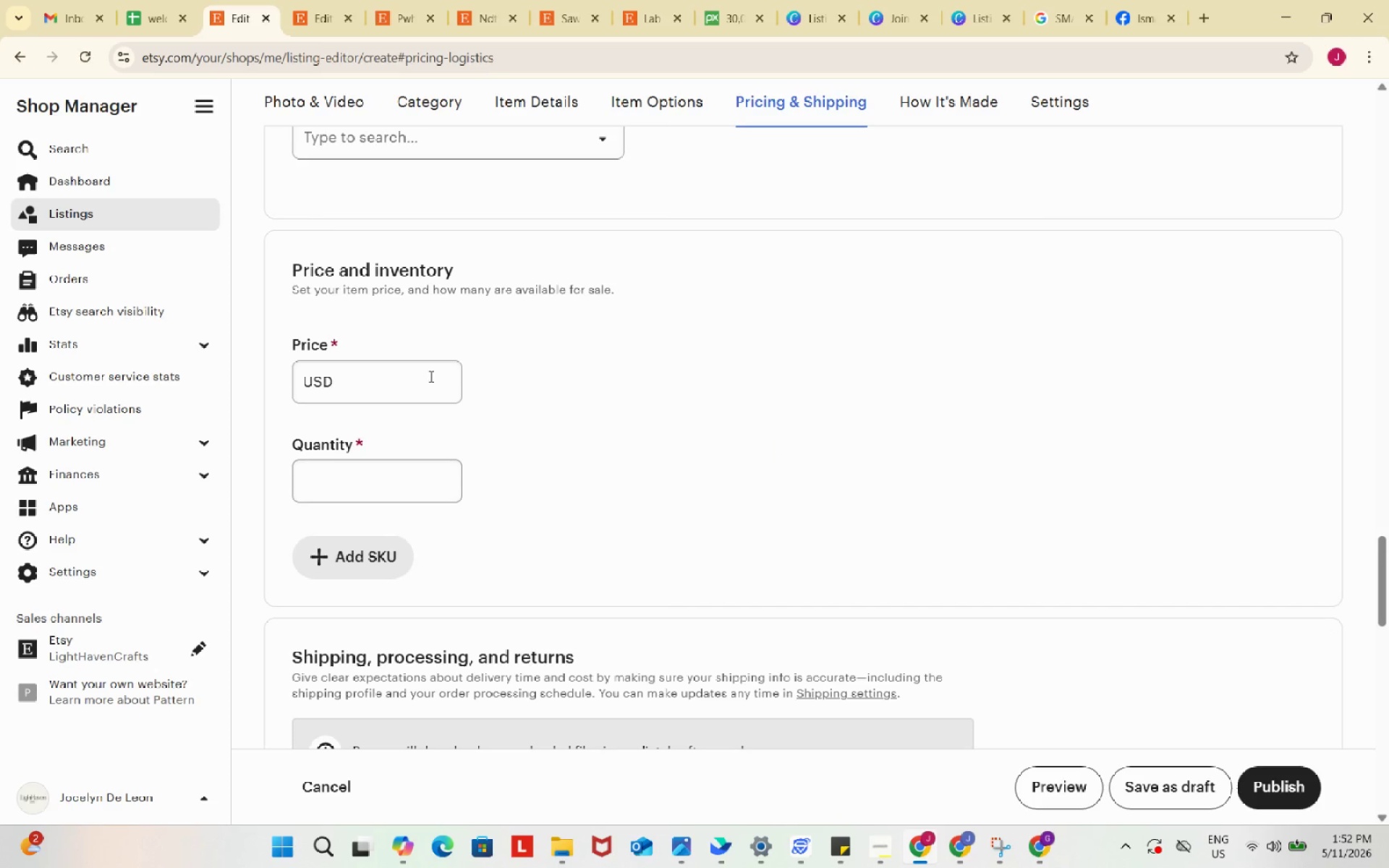 
left_click([426, 375])
 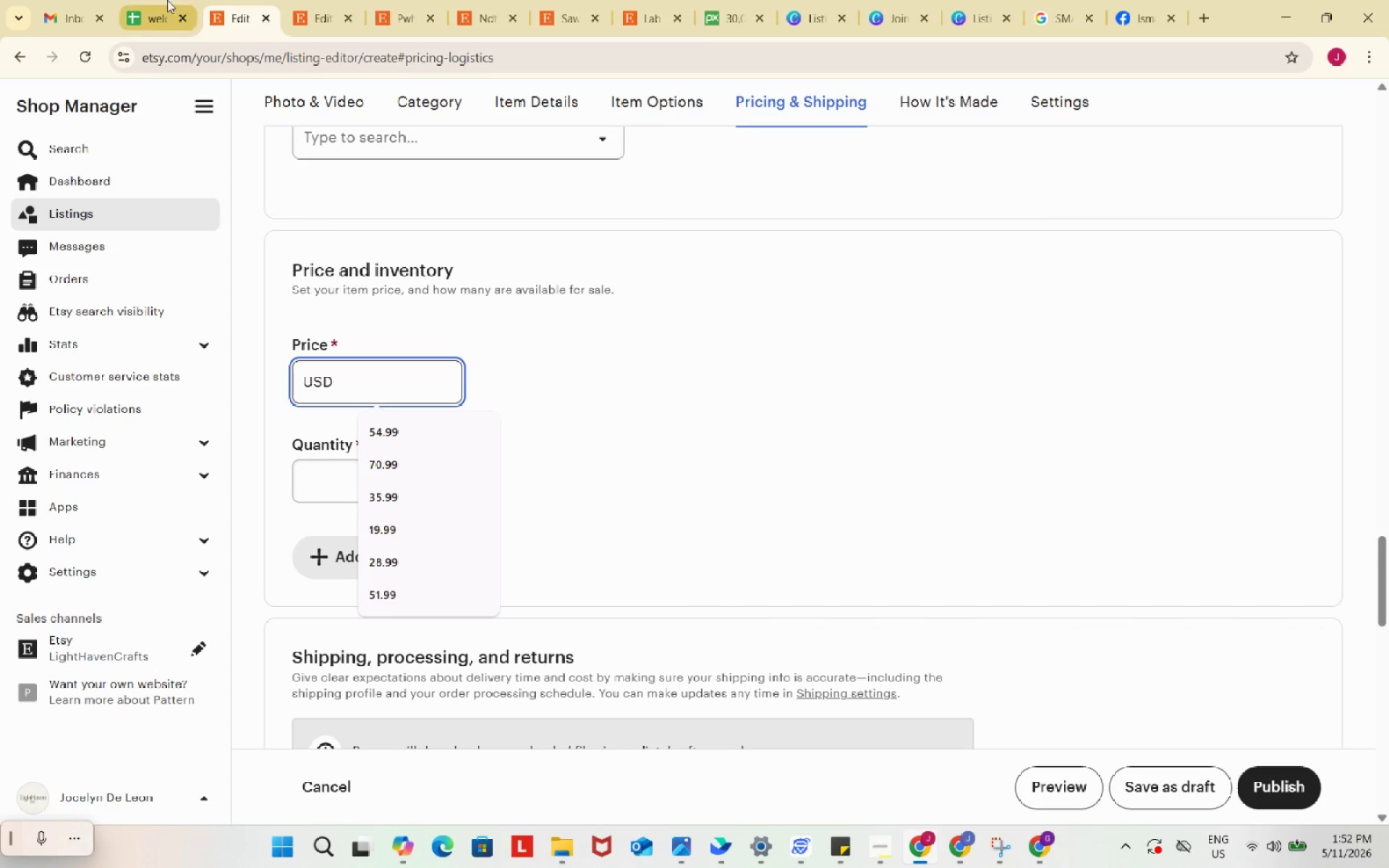 
left_click([166, 0])
 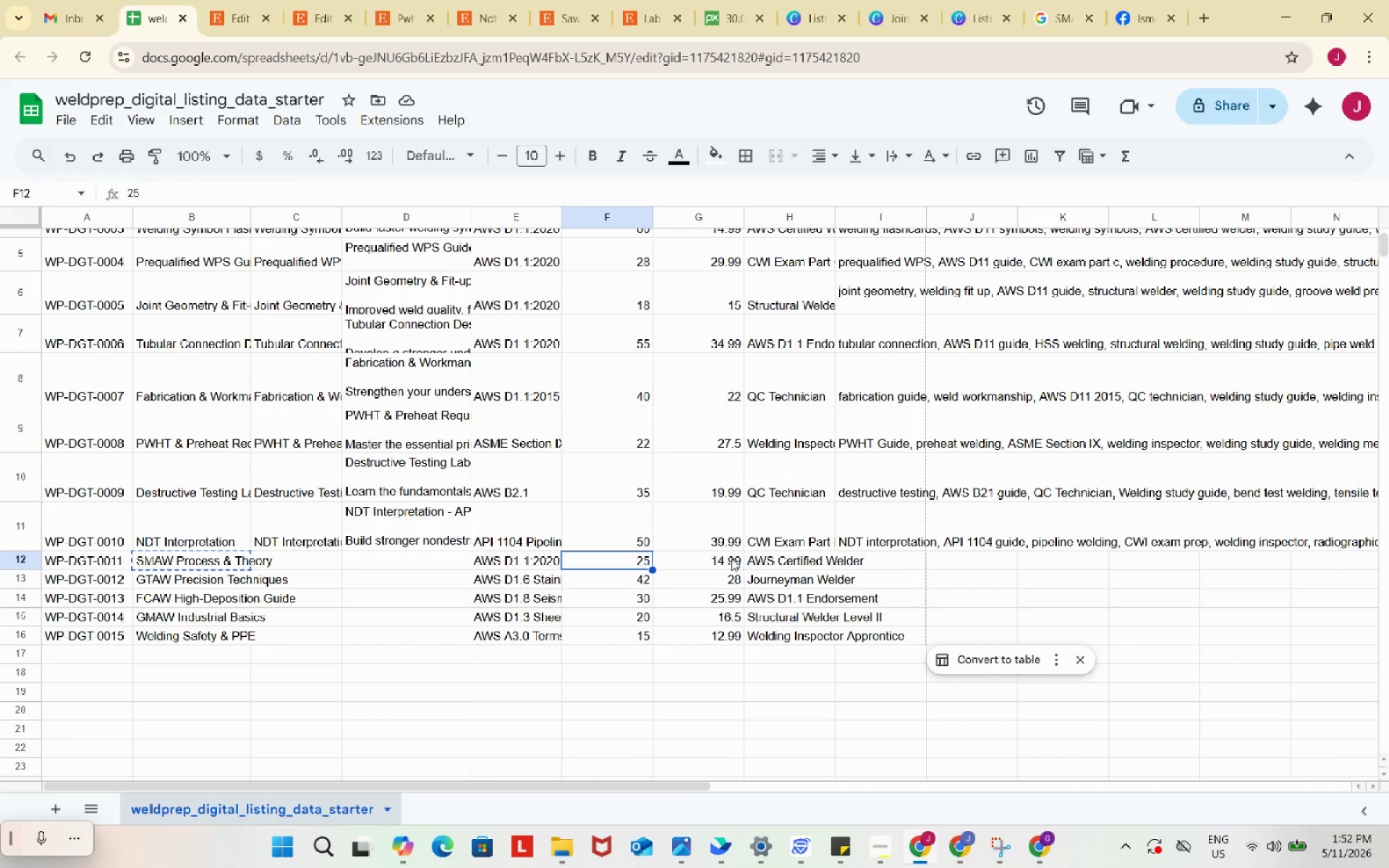 
left_click([731, 558])
 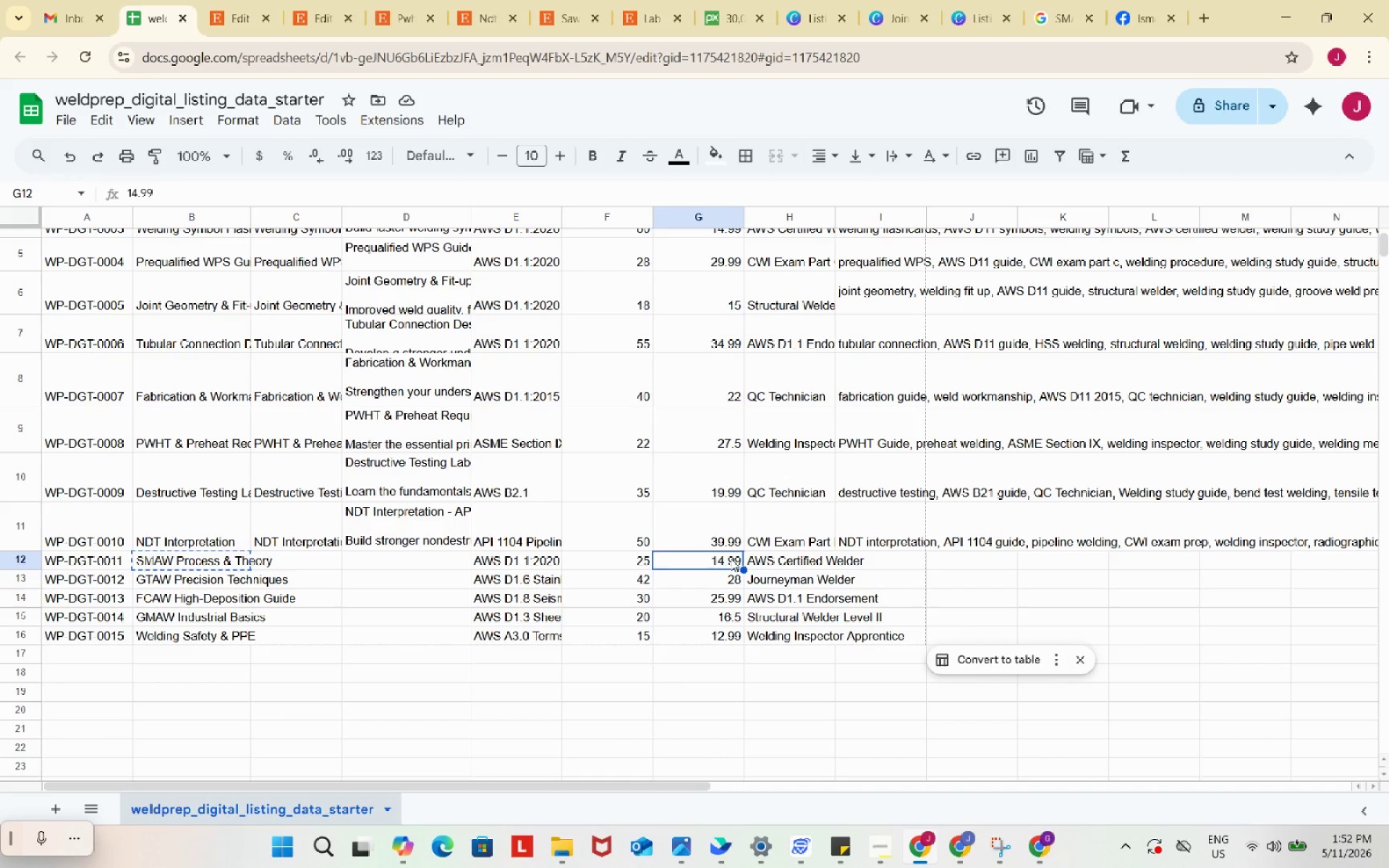 
key(Control+C)
 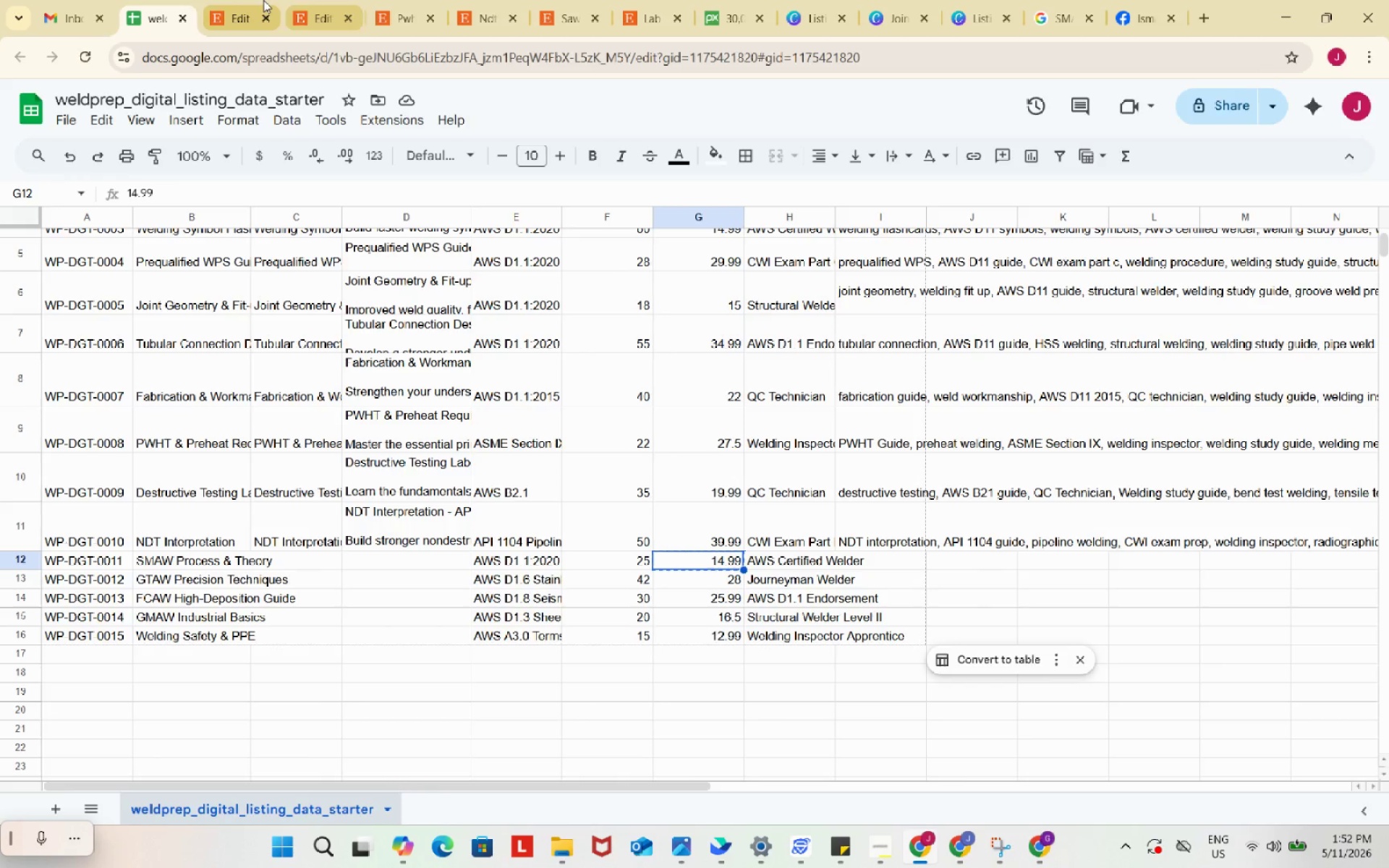 
left_click([260, 0])
 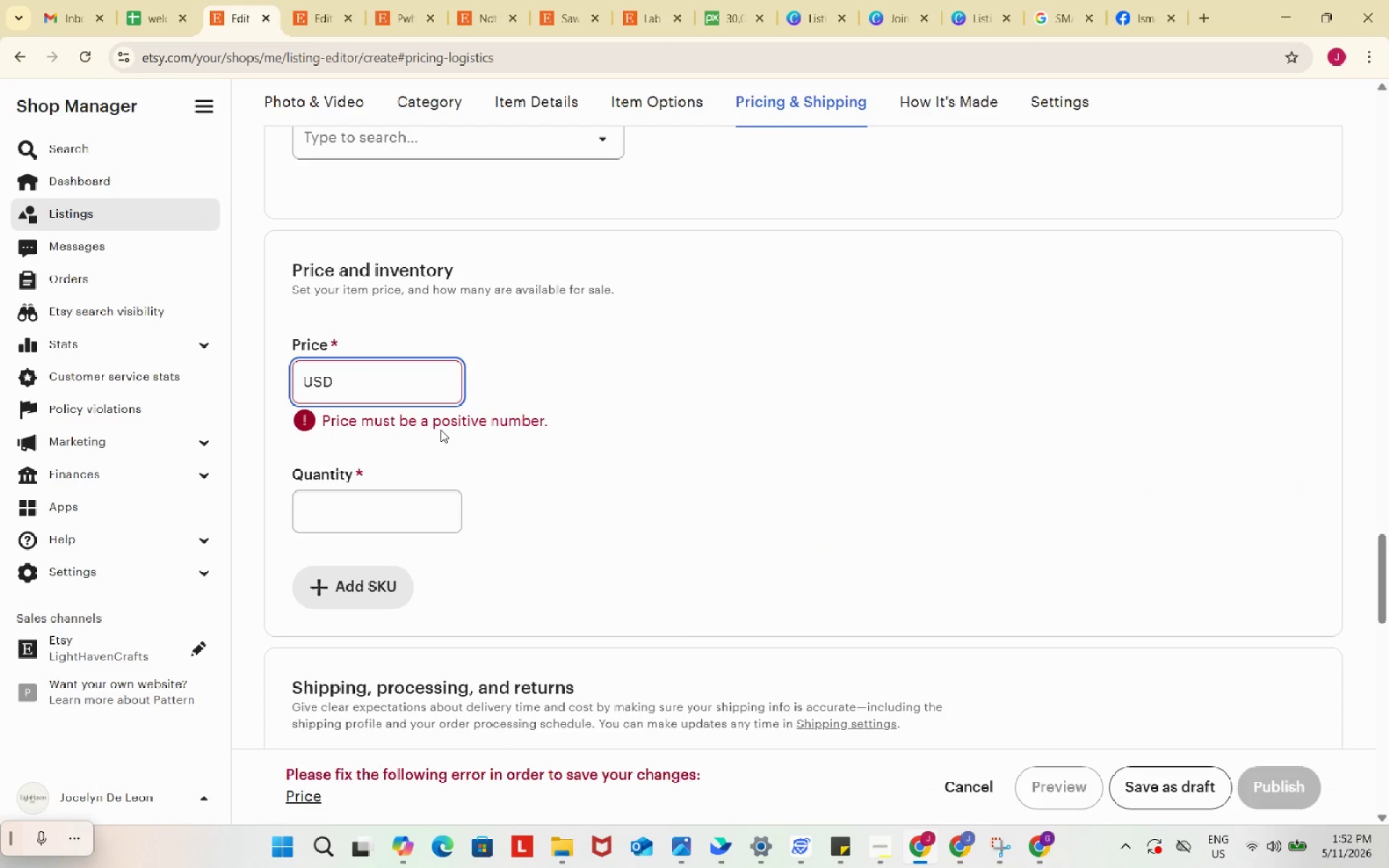 
key(Control+ControlLeft)
 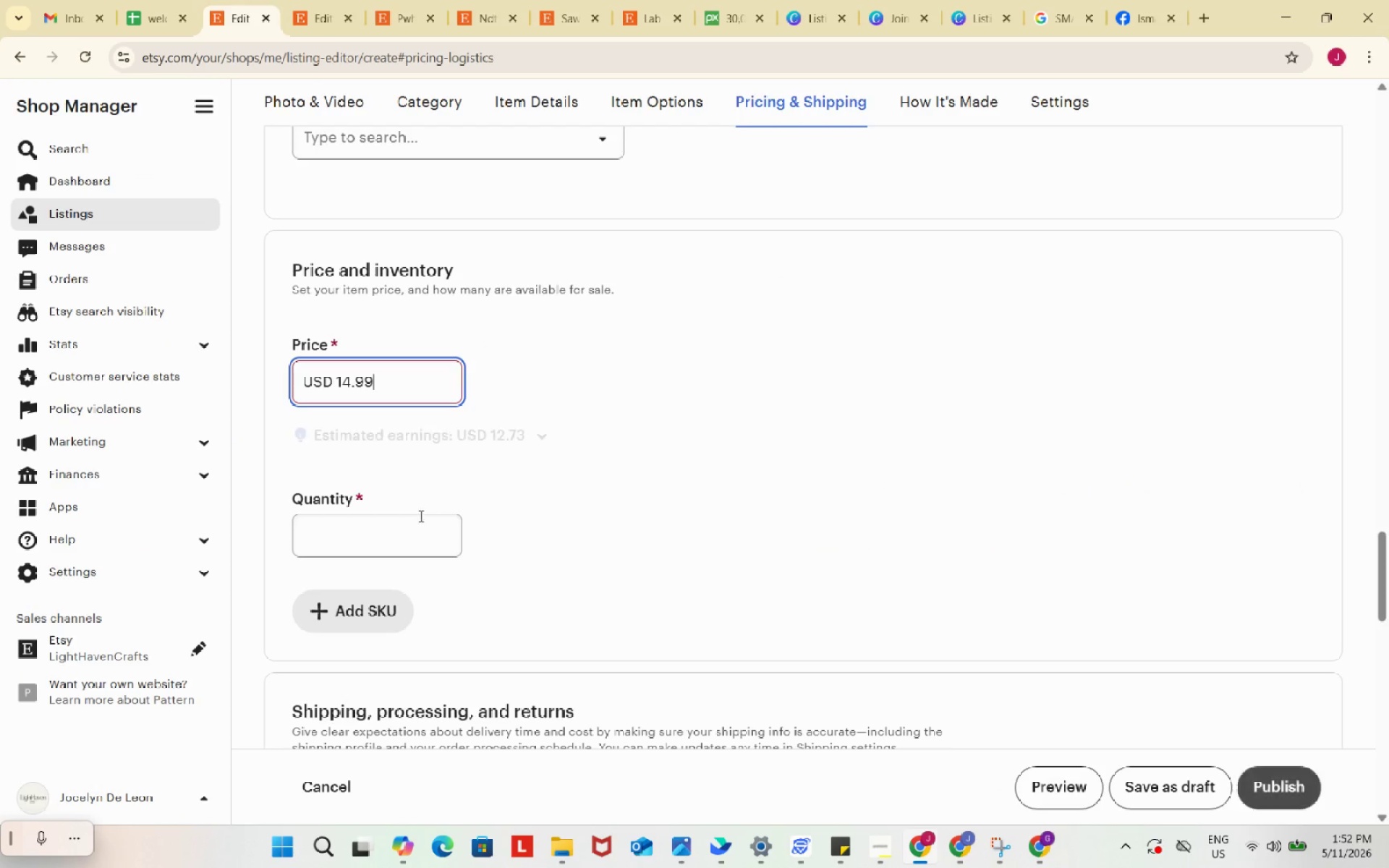 
key(Control+V)
 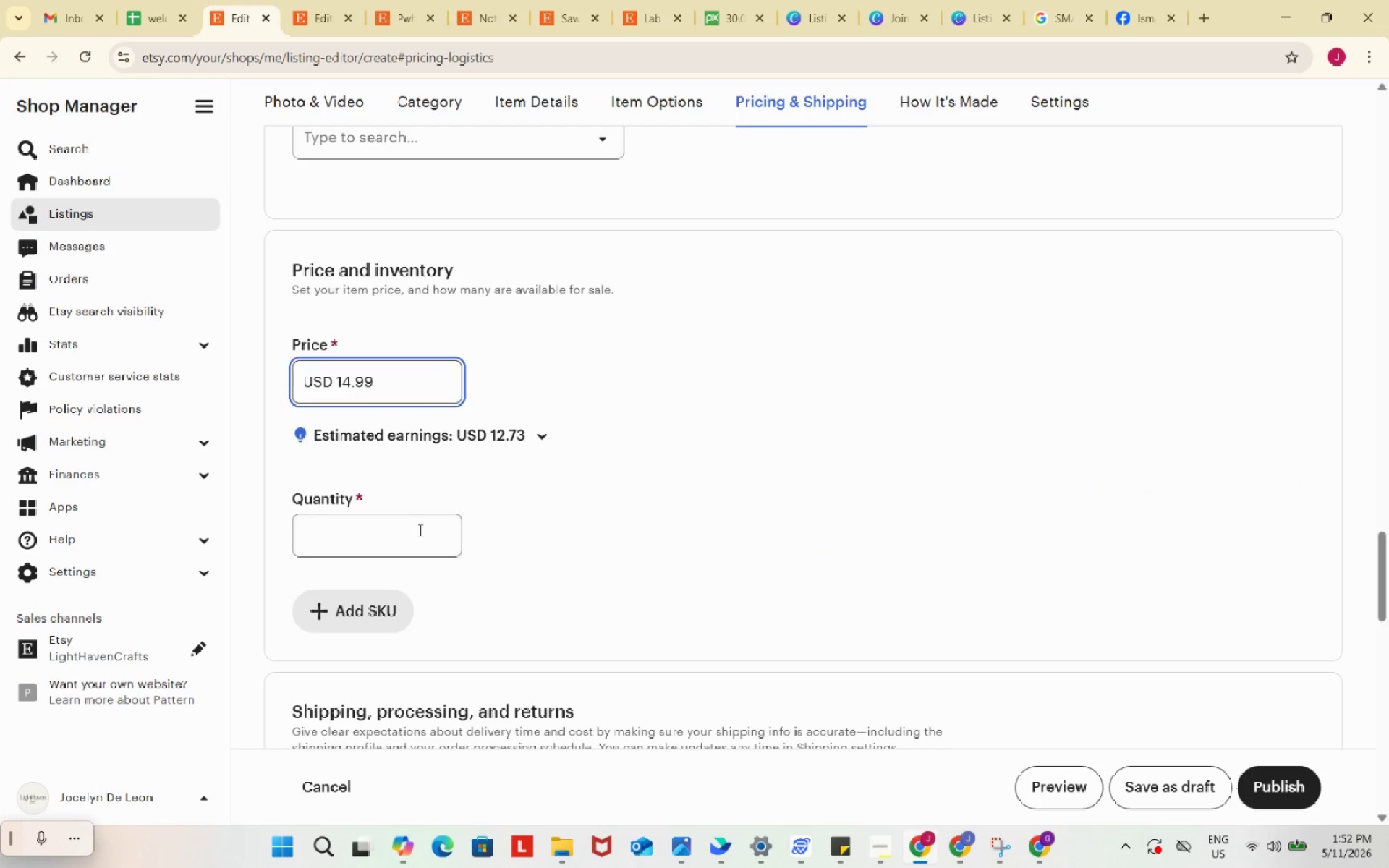 
left_click([419, 529])
 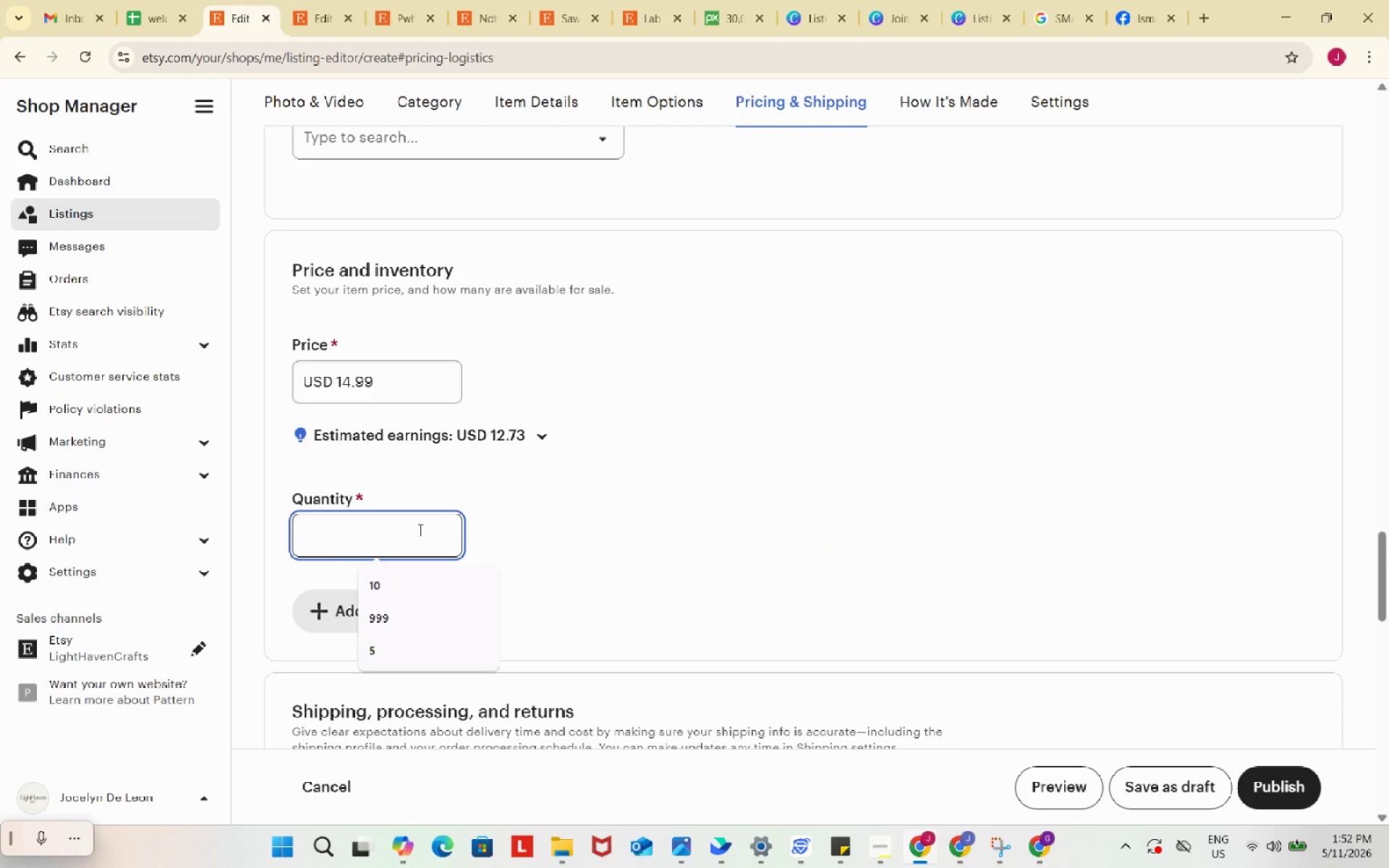 
key(Numpad9)
 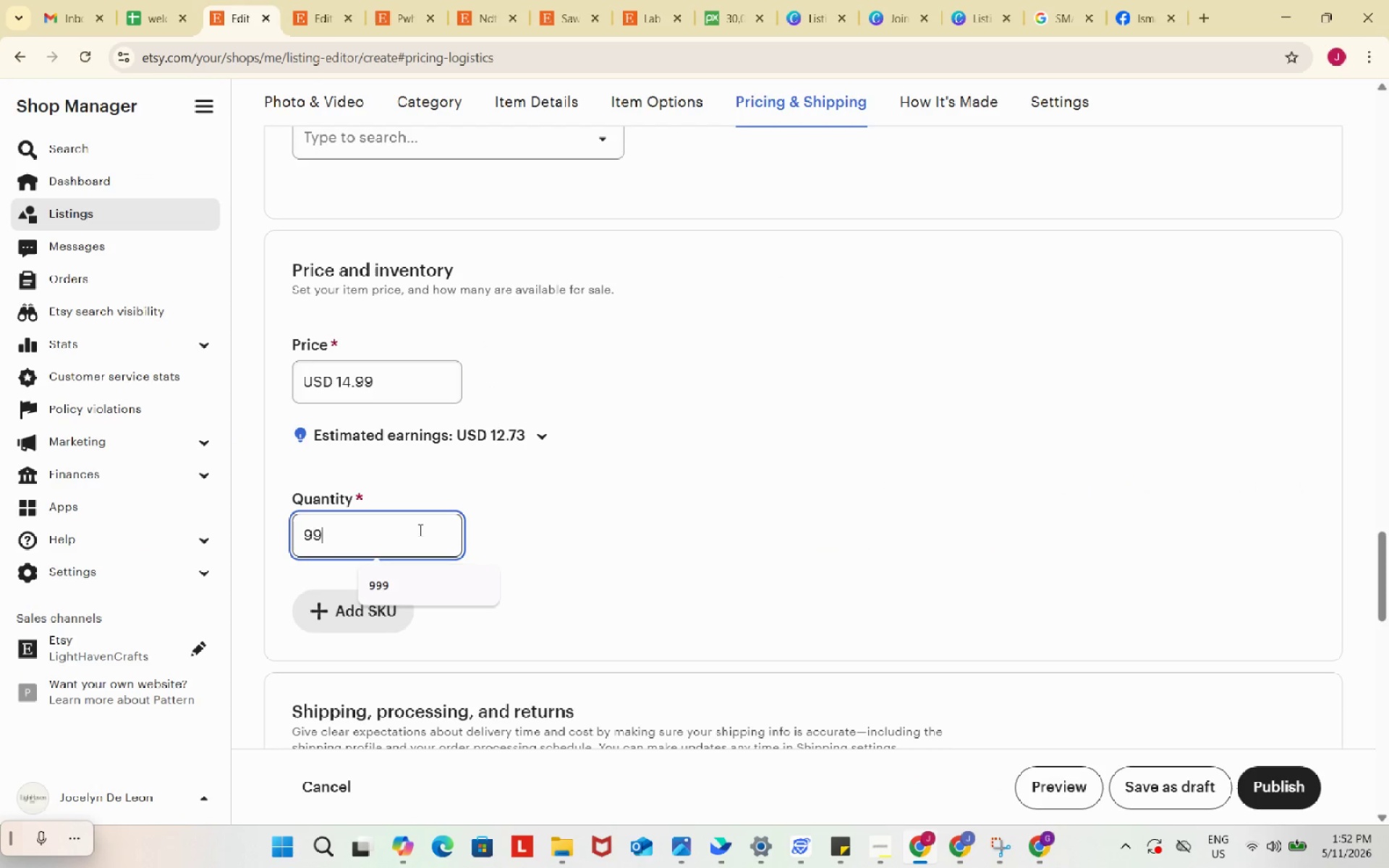 
key(Numpad9)
 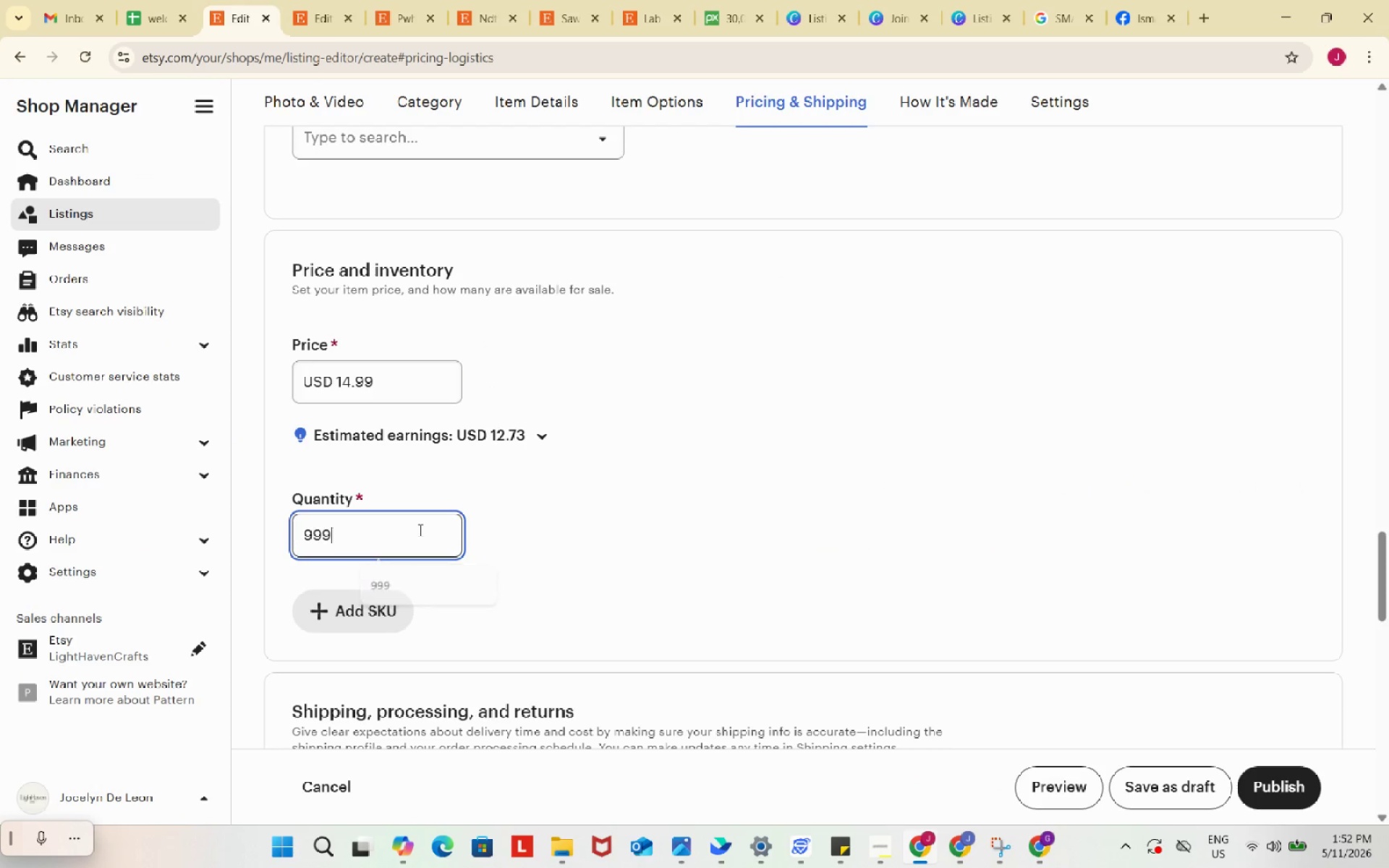 
key(Numpad9)
 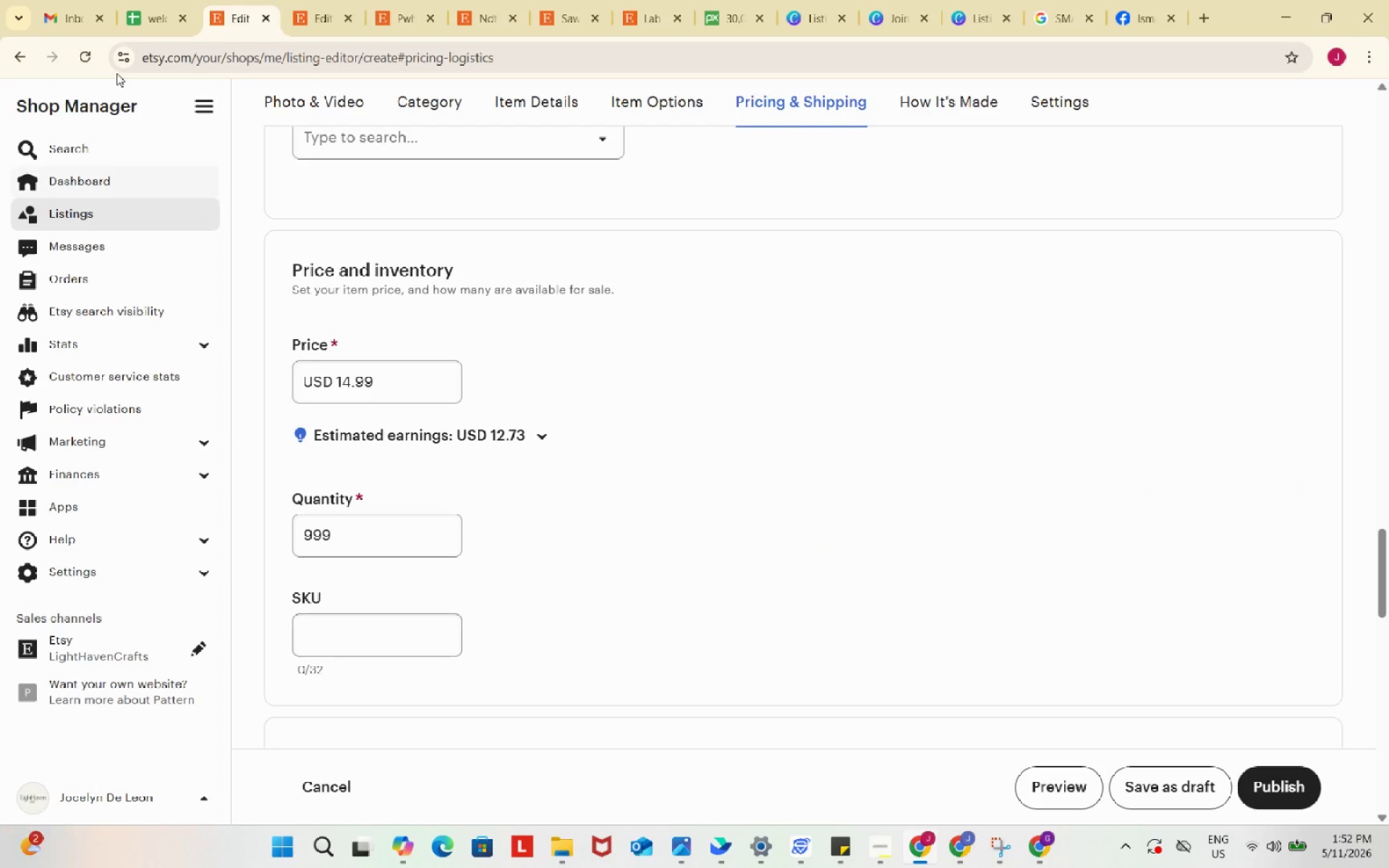 
left_click([160, 0])
 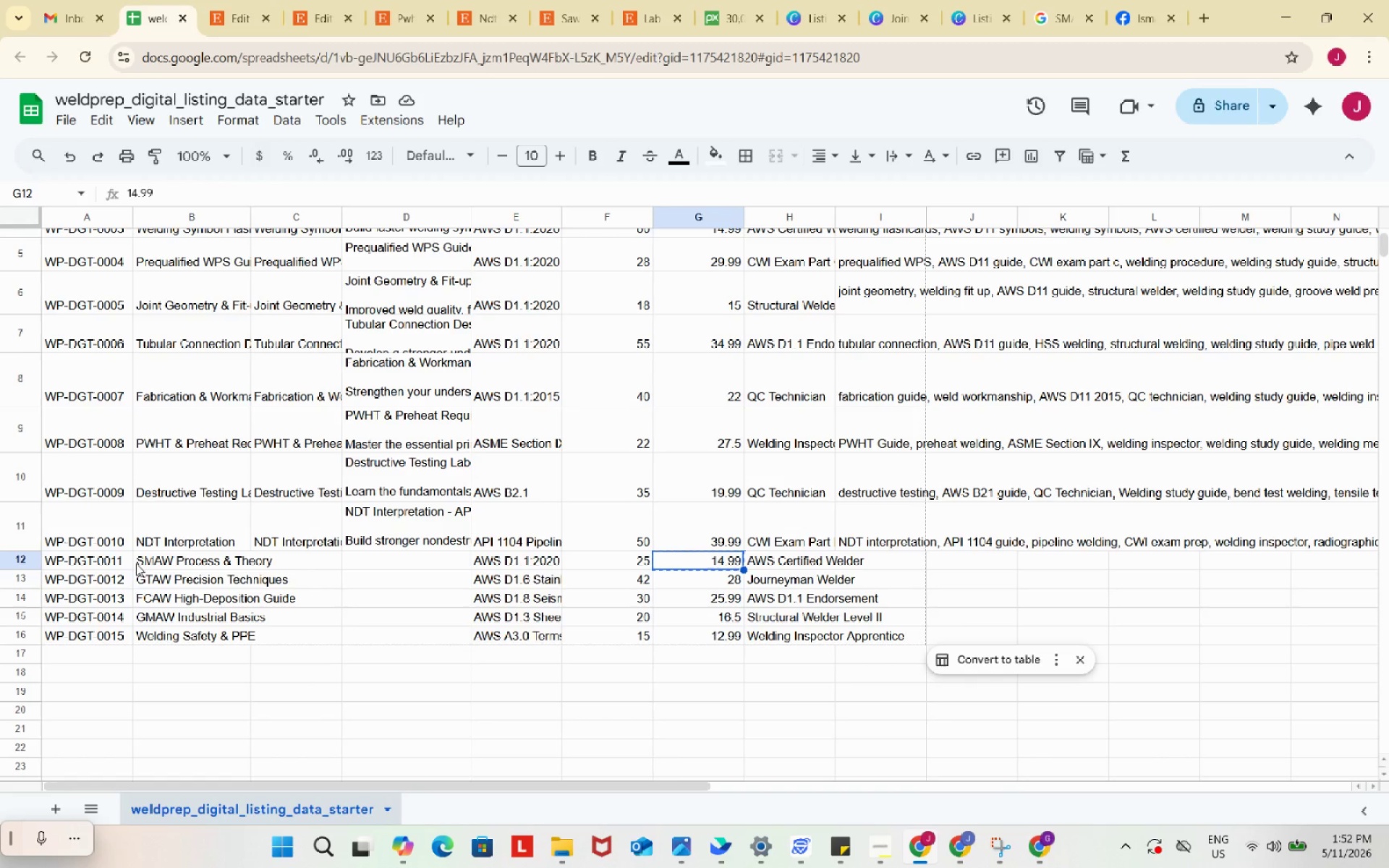 
left_click([122, 563])
 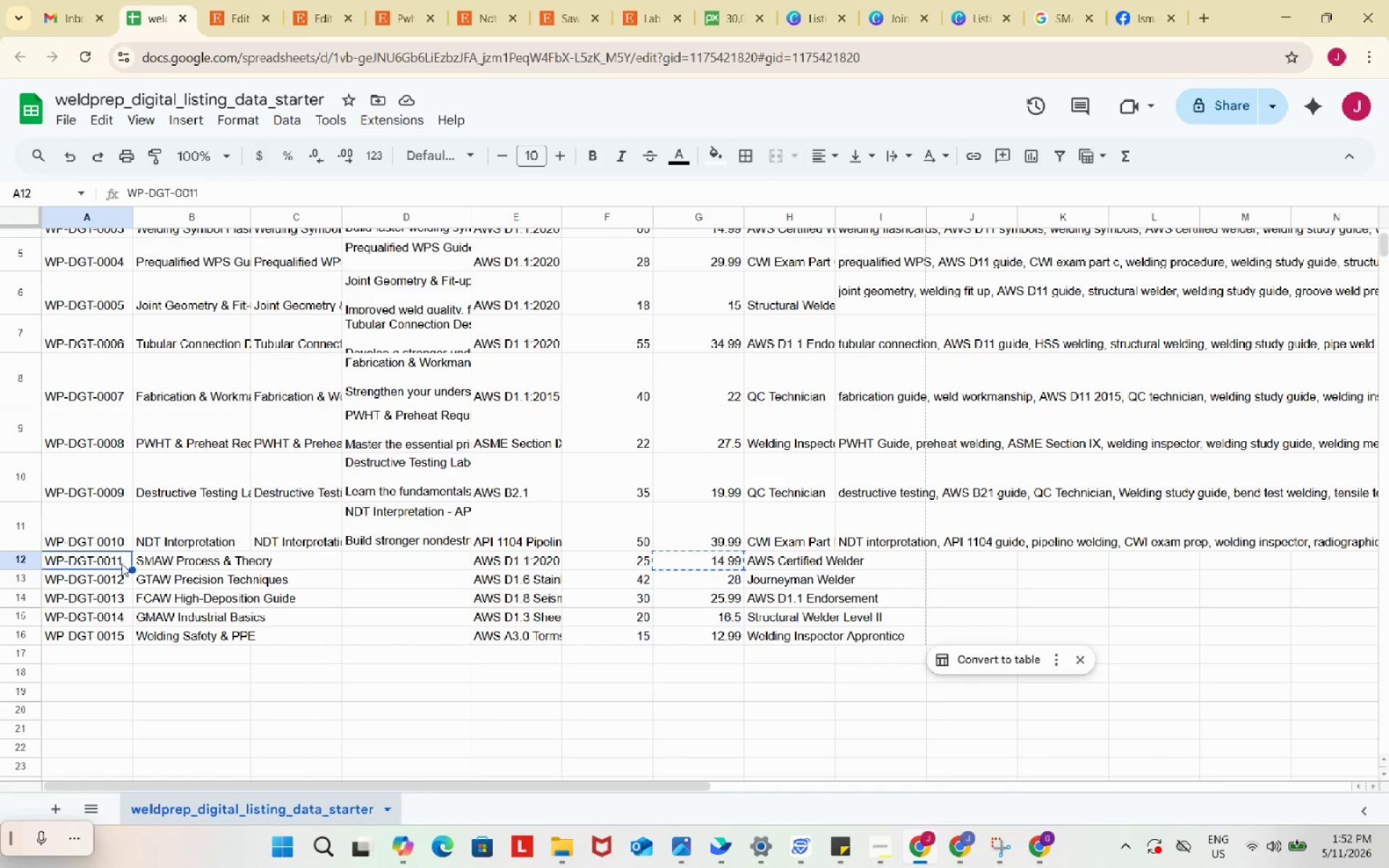 
key(Control+C)
 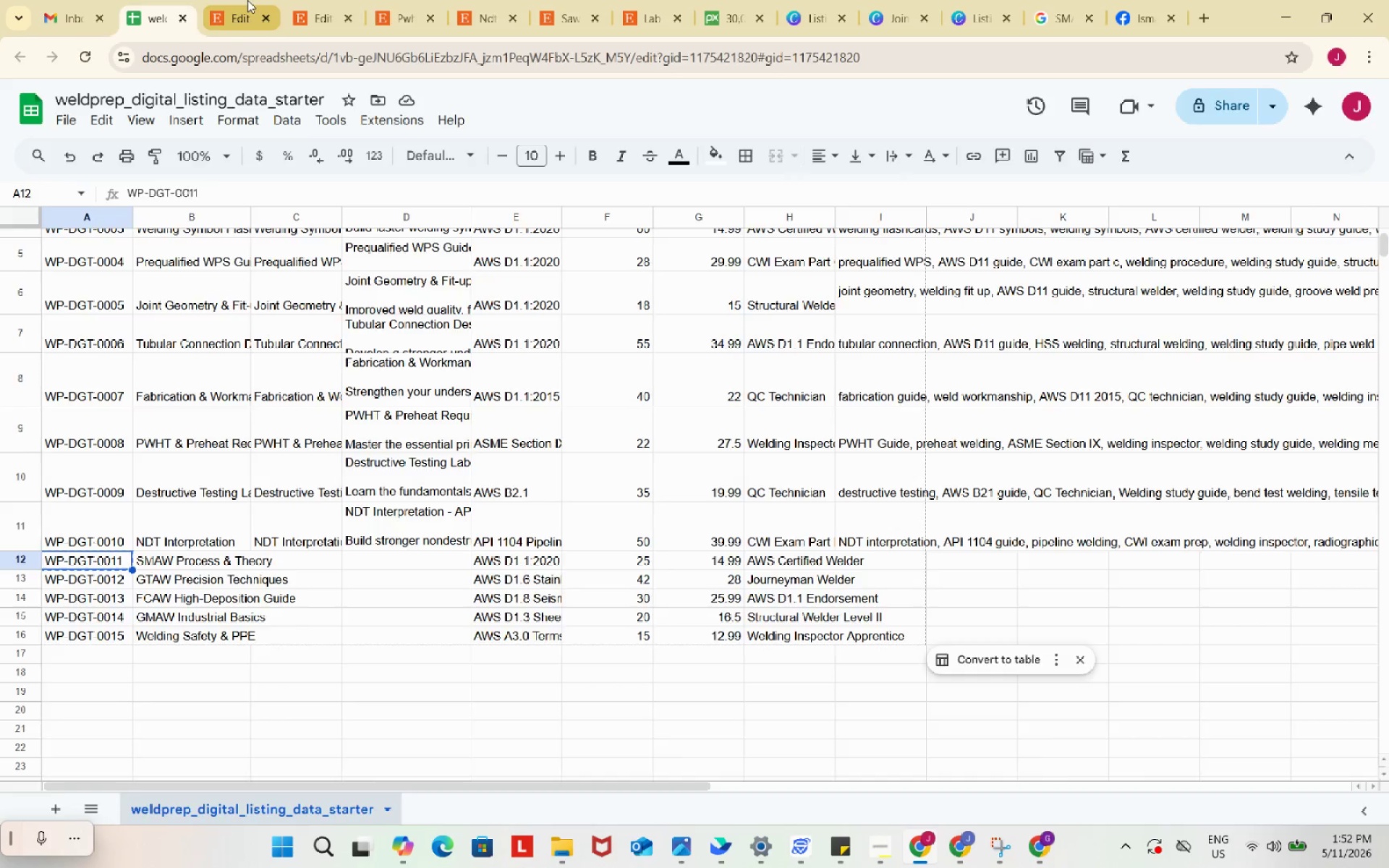 
left_click_drag(start_coordinate=[247, 0], to_coordinate=[247, 6])
 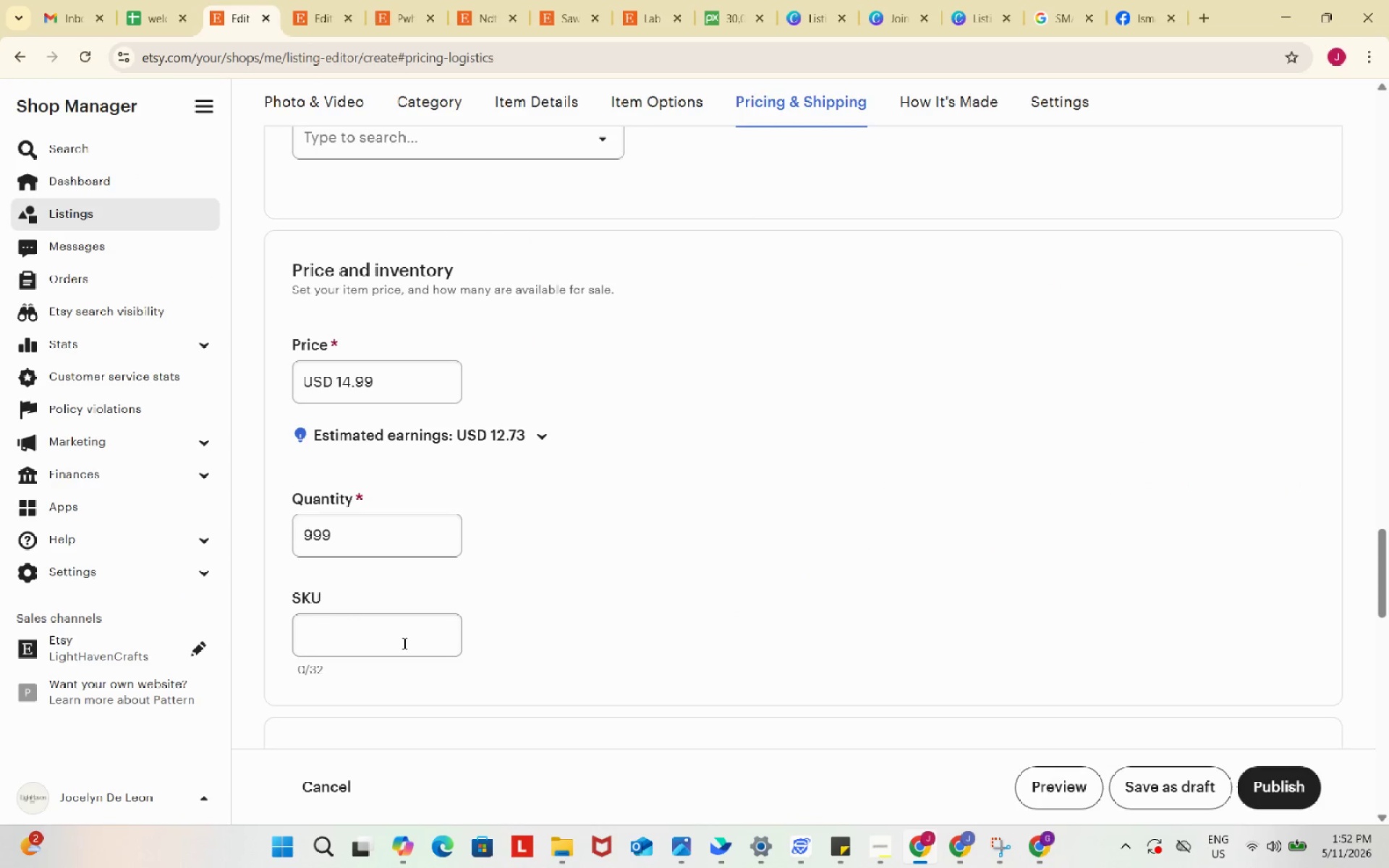 
left_click([403, 643])
 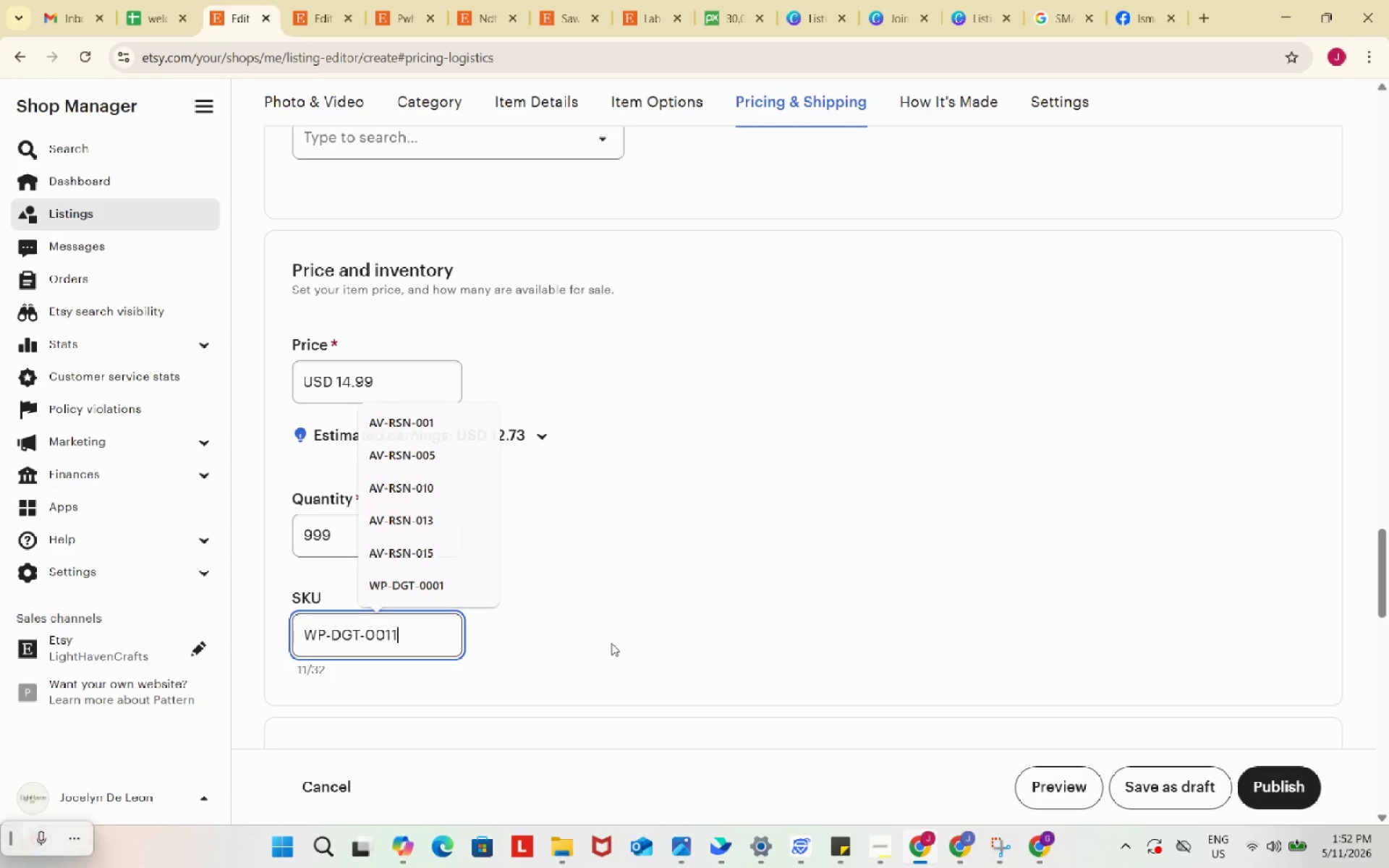 
key(Control+ControlLeft)
 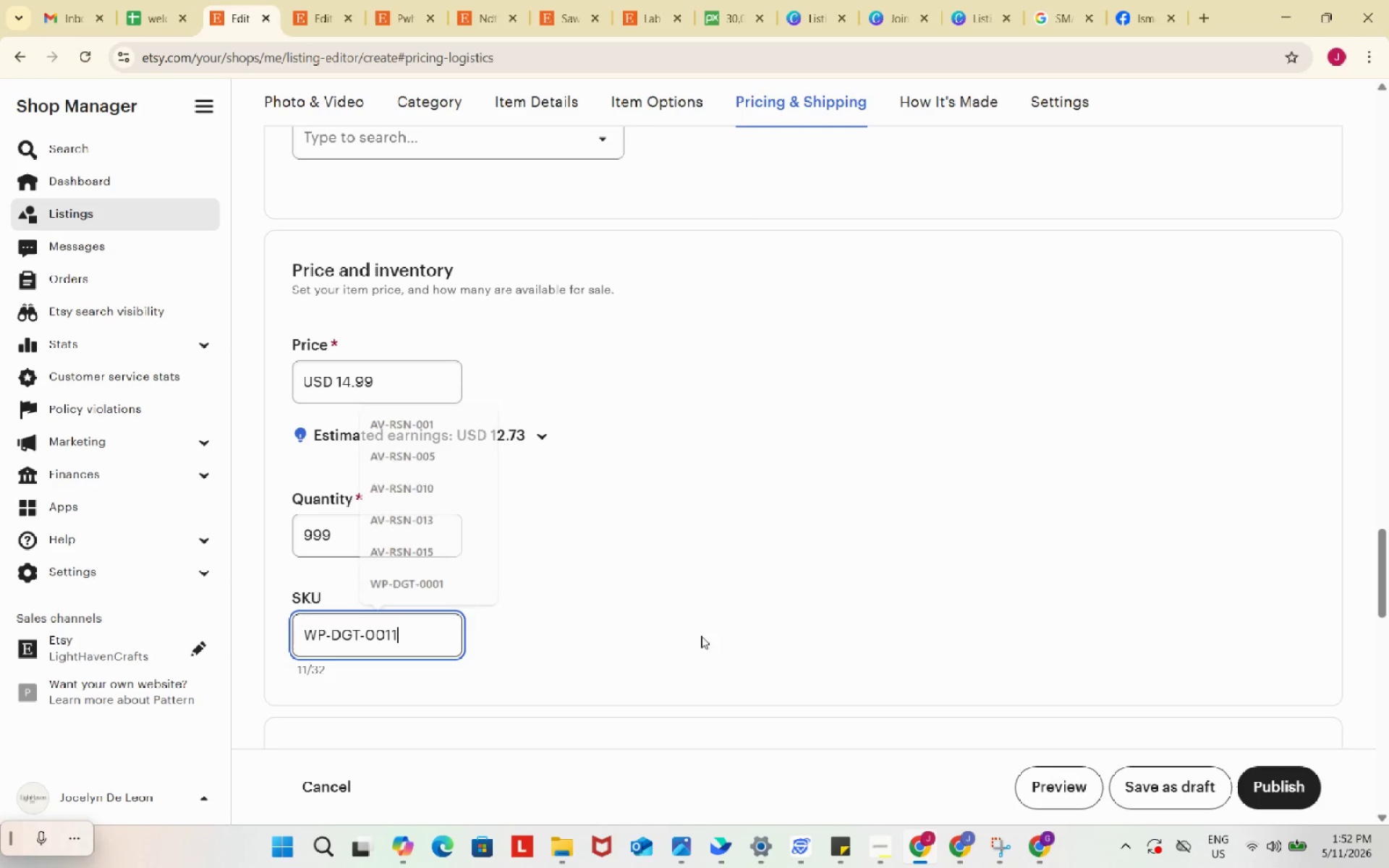 
key(Control+V)
 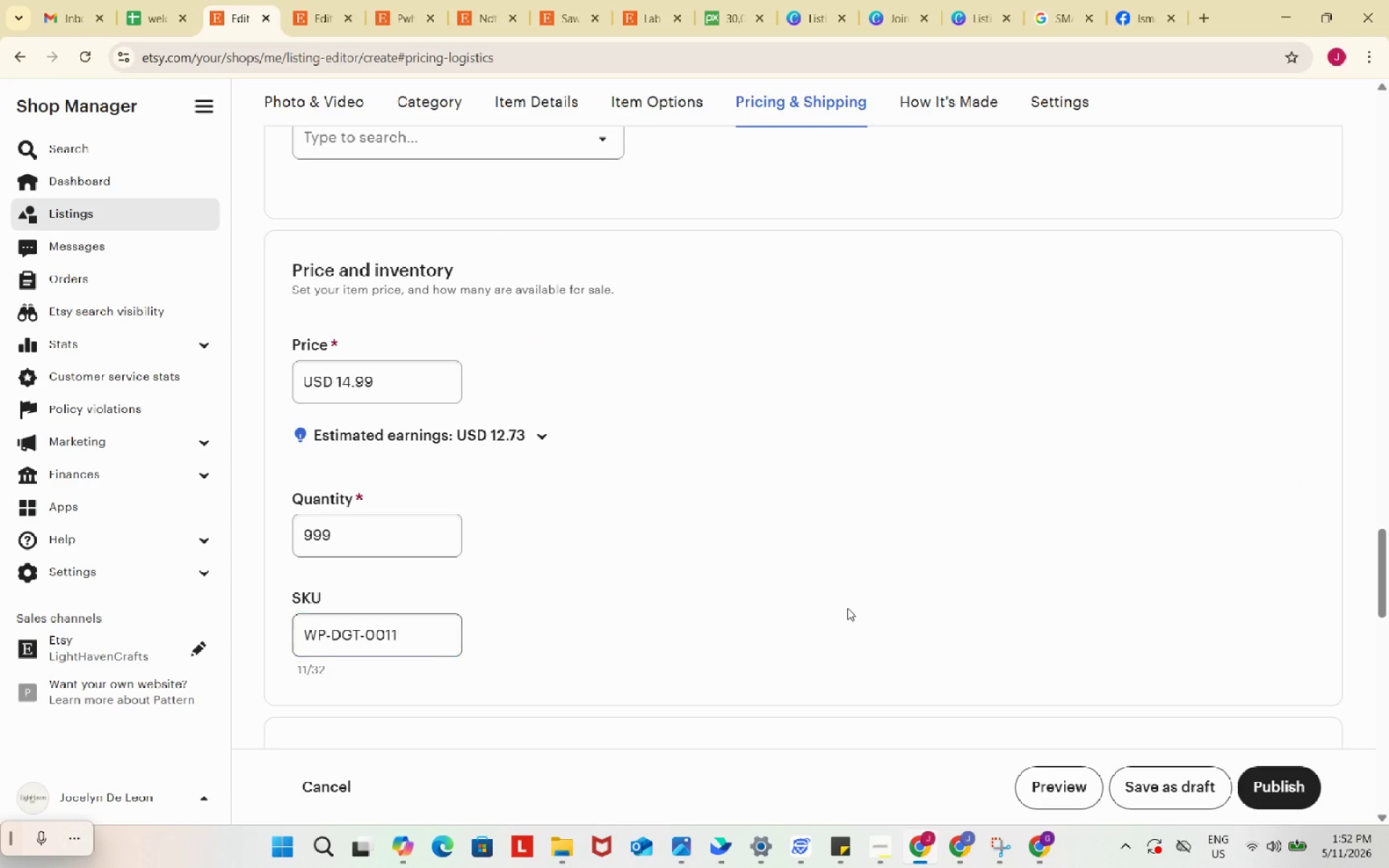 
left_click([847, 608])
 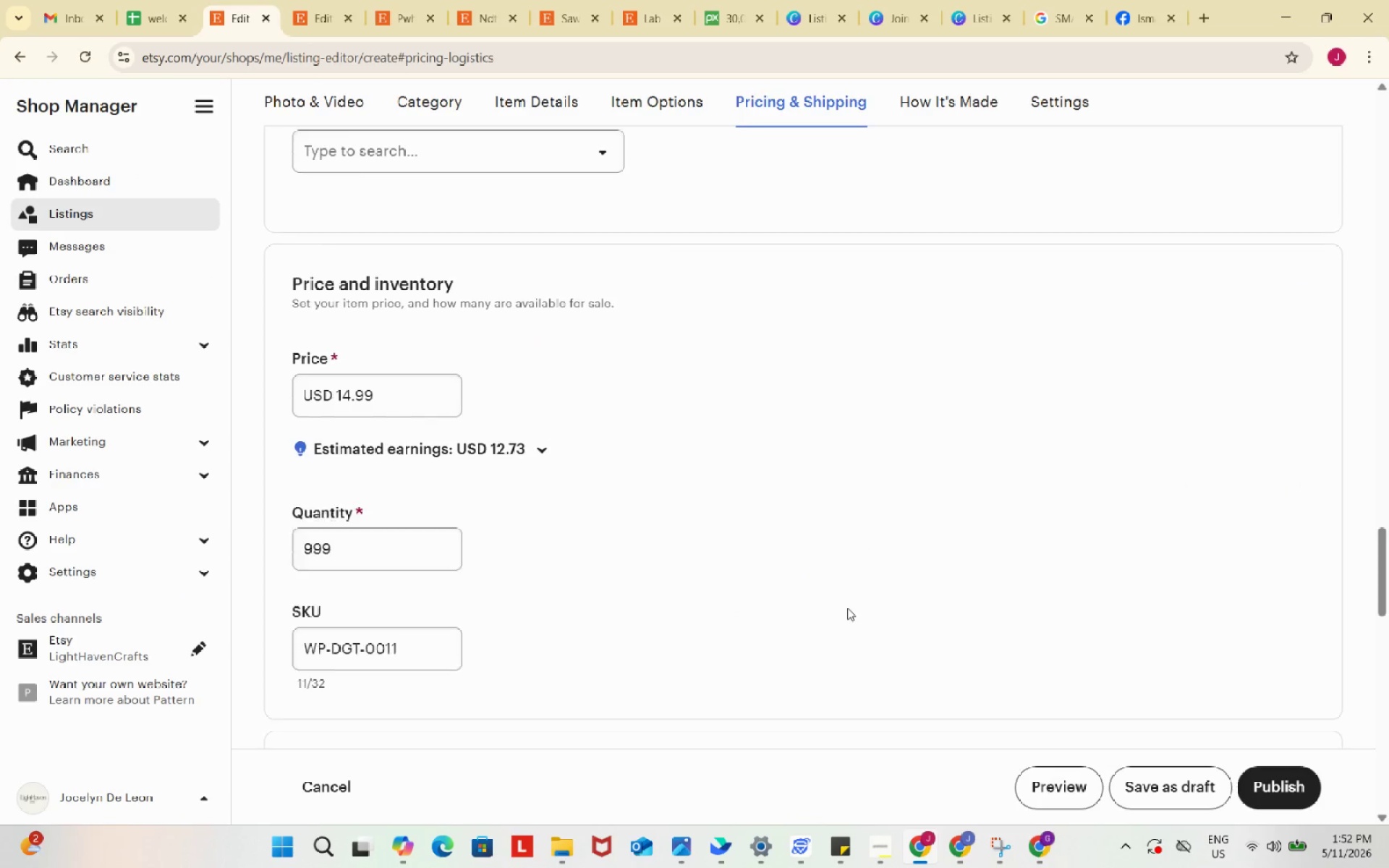 
scroll: coordinate [847, 608], scroll_direction: up, amount: 19.0
 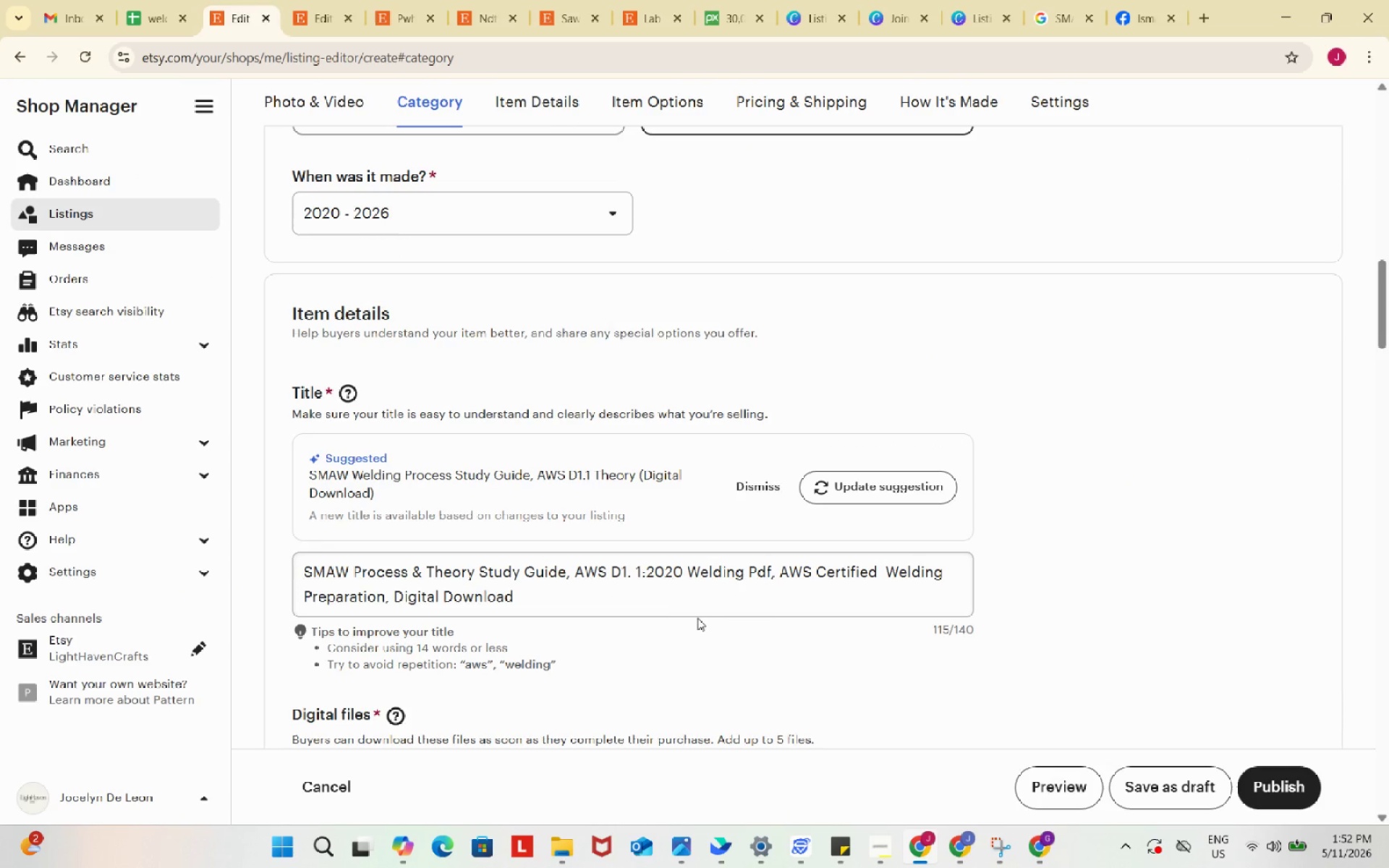 
left_click([647, 592])
 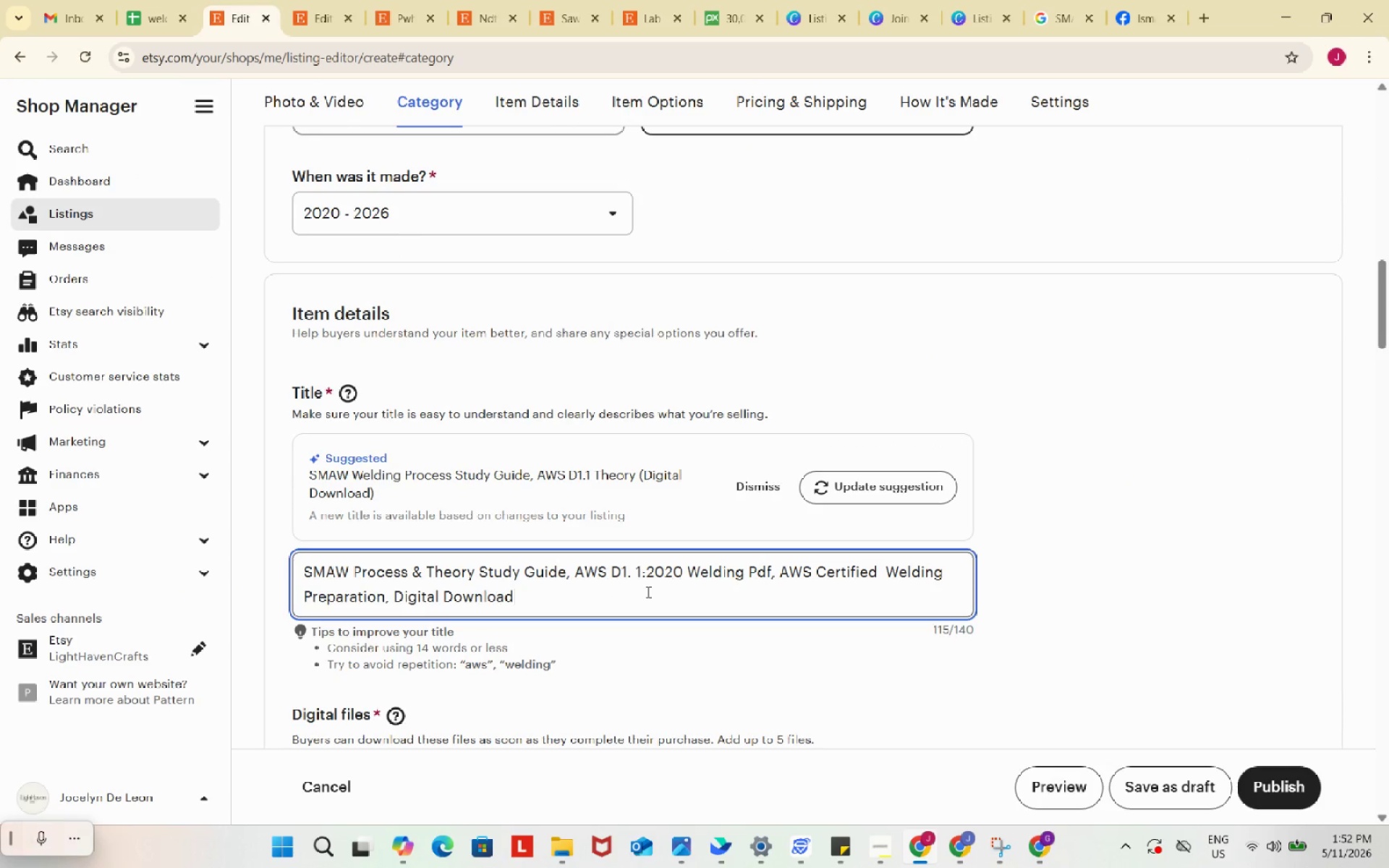 
key(Control+A)
 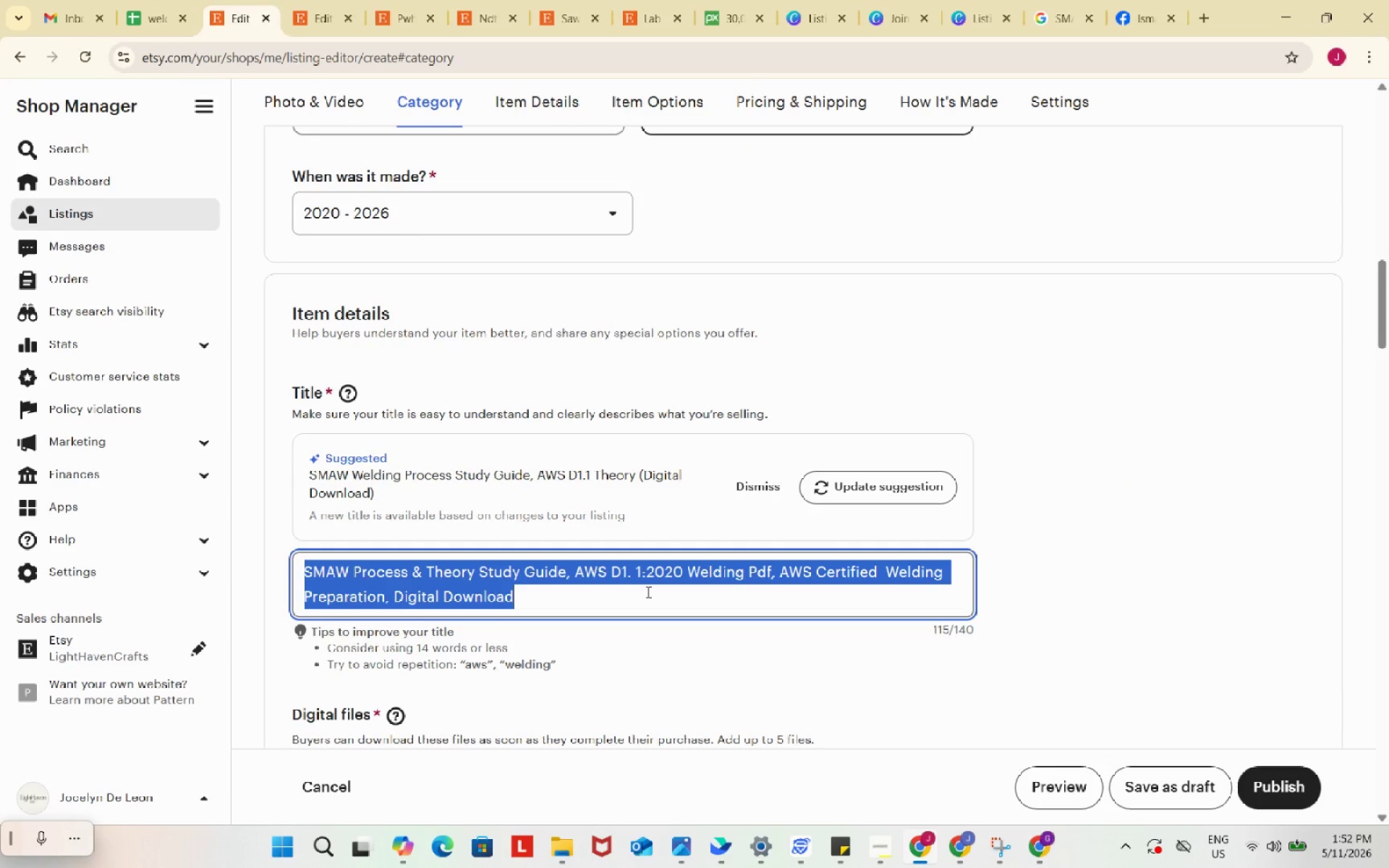 
key(Control+ControlLeft)
 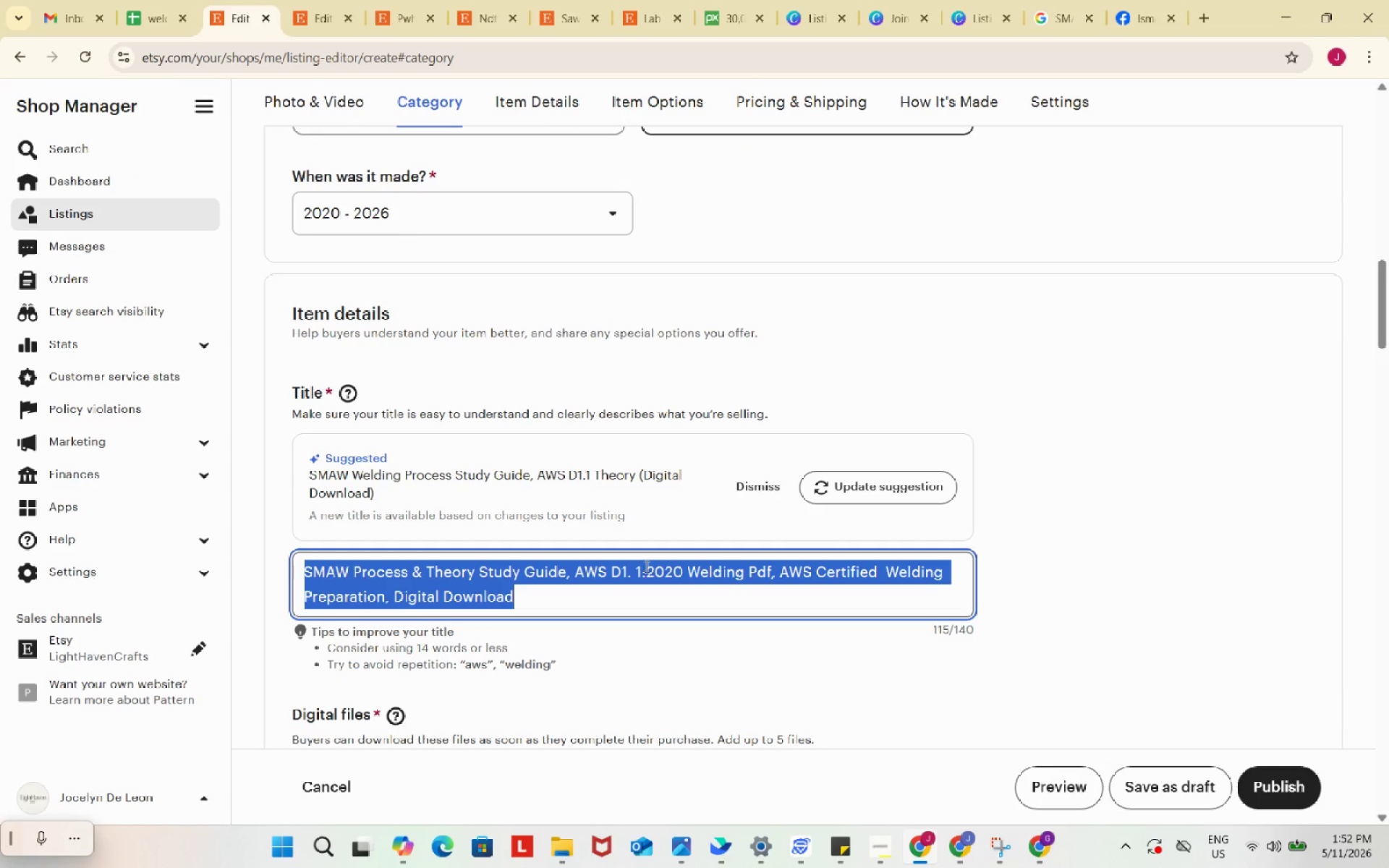 
key(Control+C)
 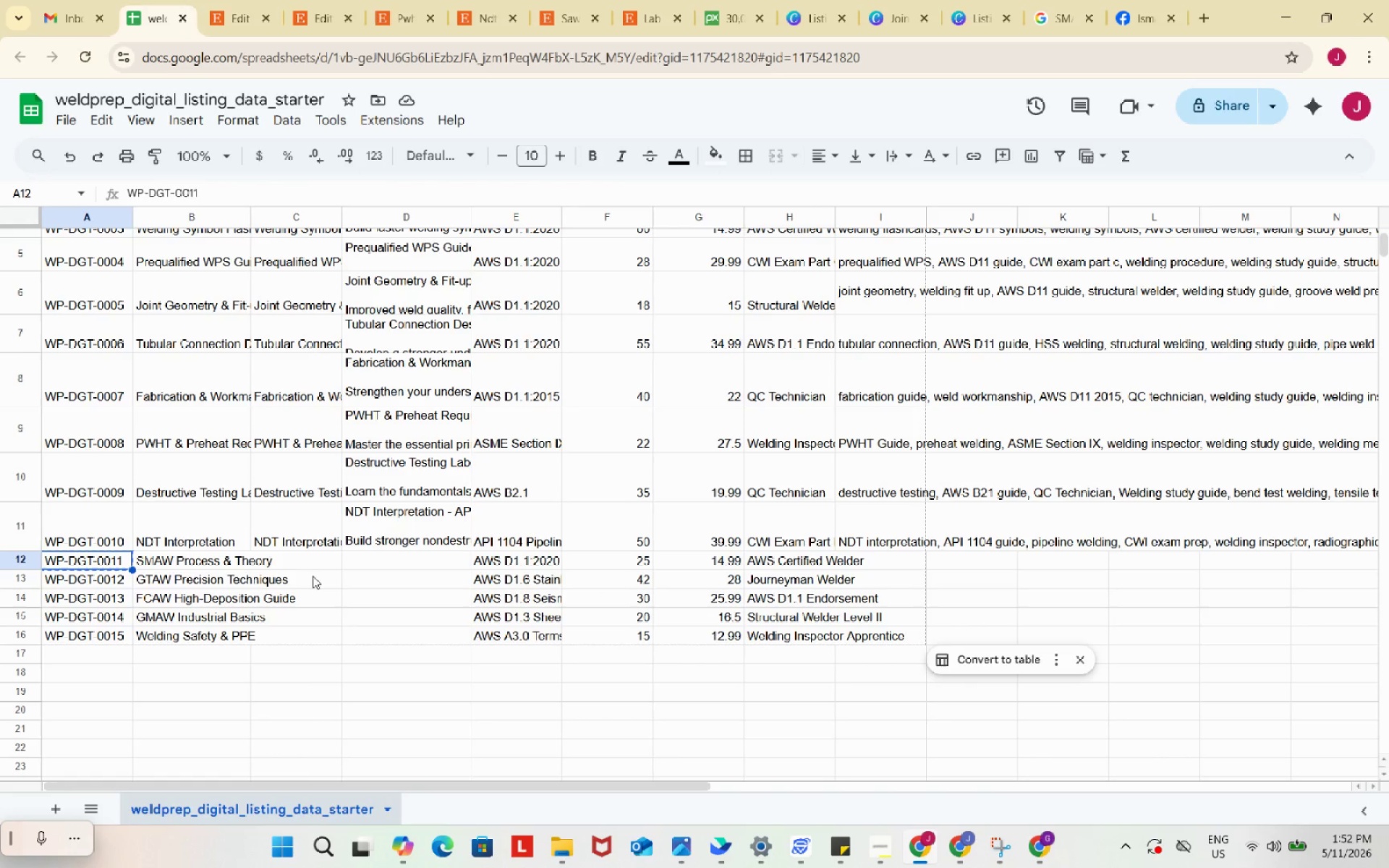 
double_click([294, 558])
 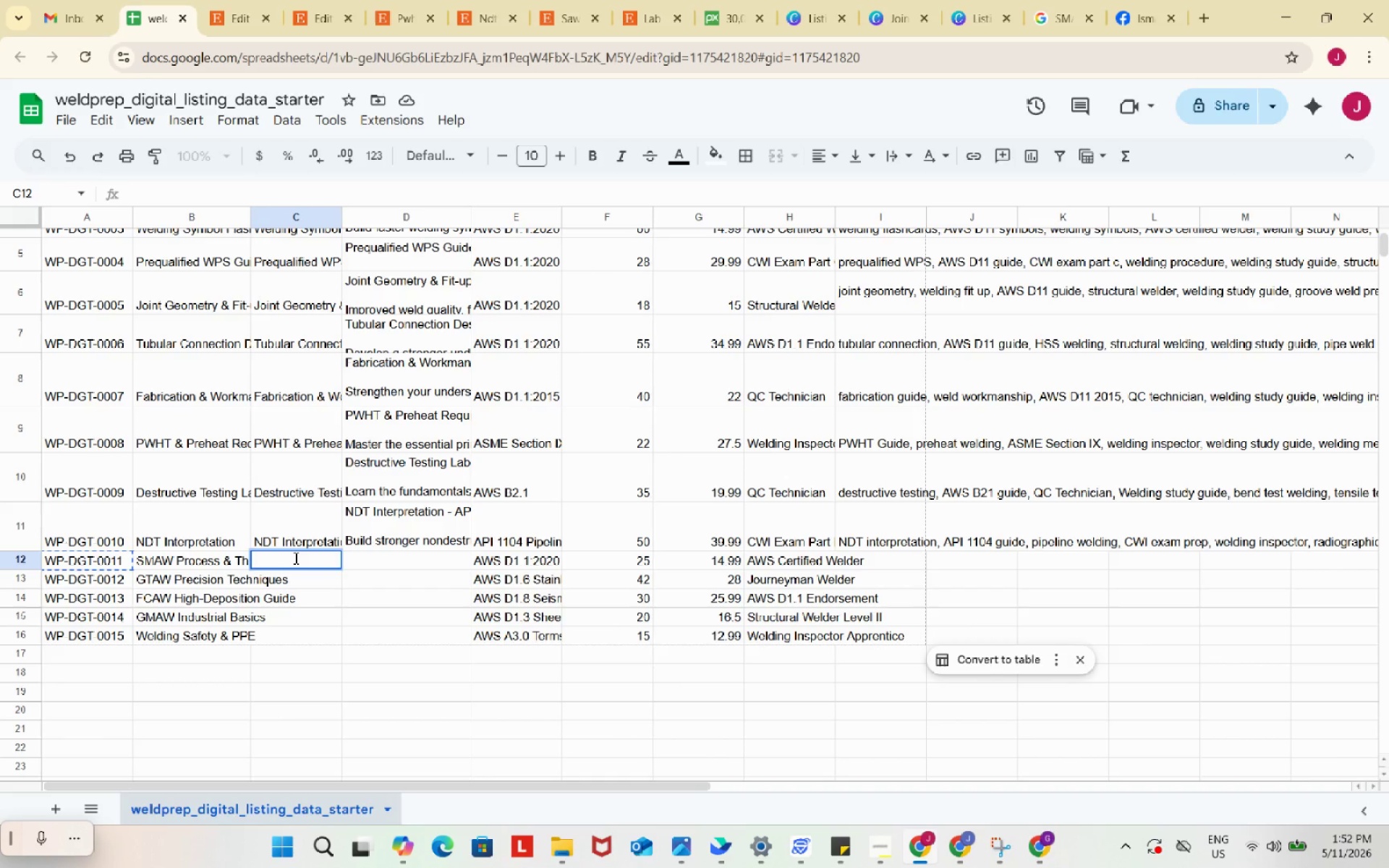 
key(Control+V)
 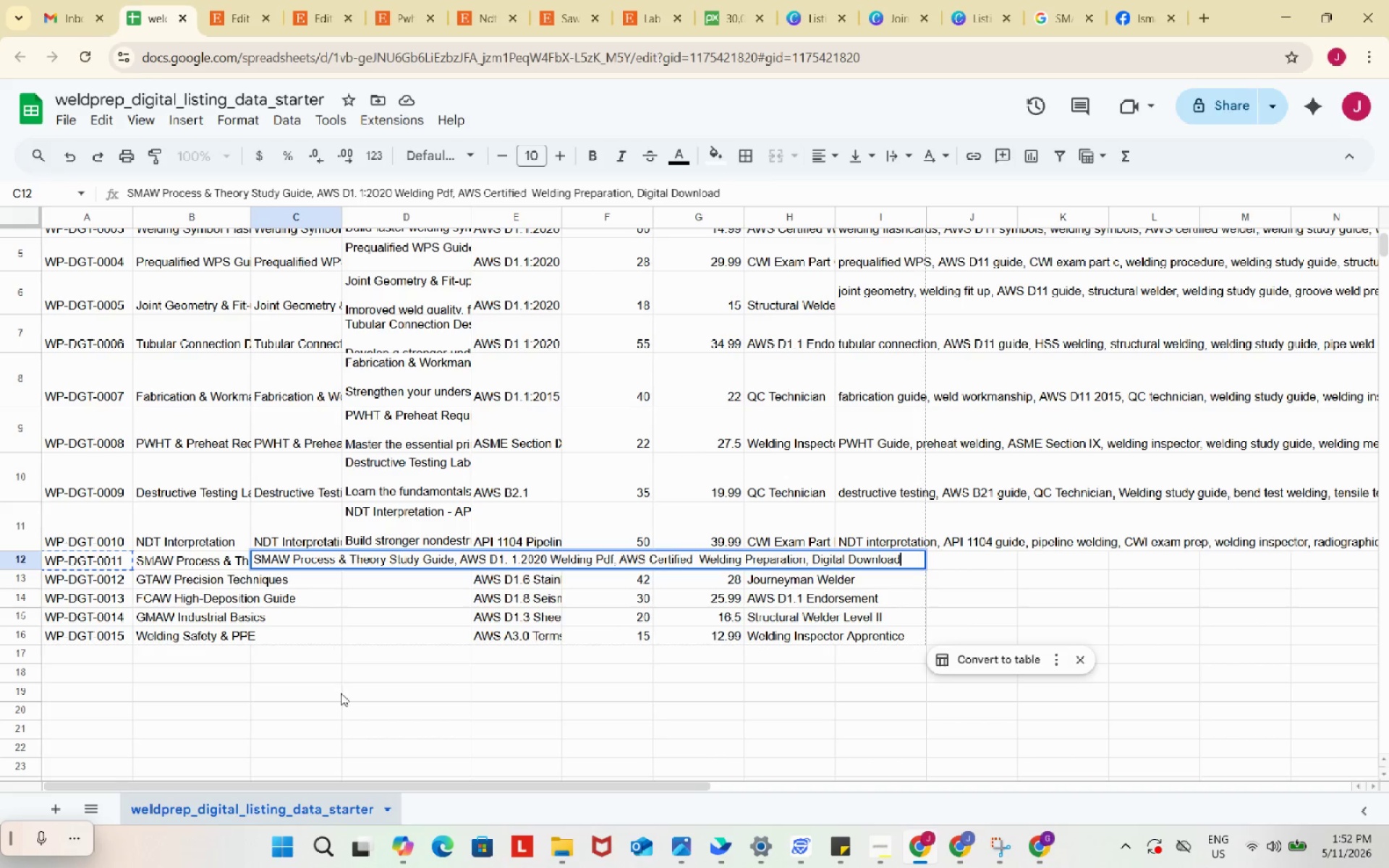 
left_click([341, 693])
 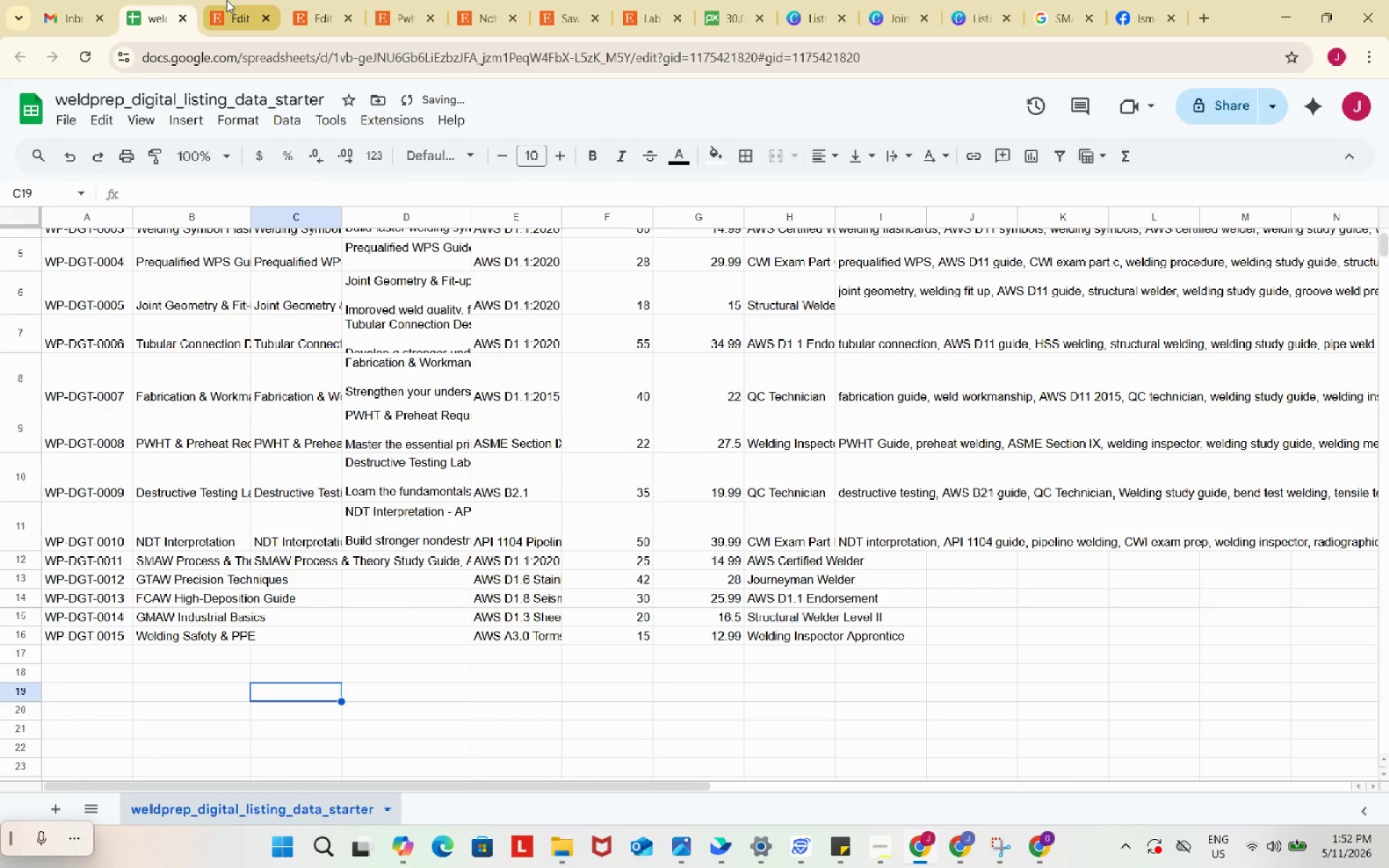 
left_click([226, 0])
 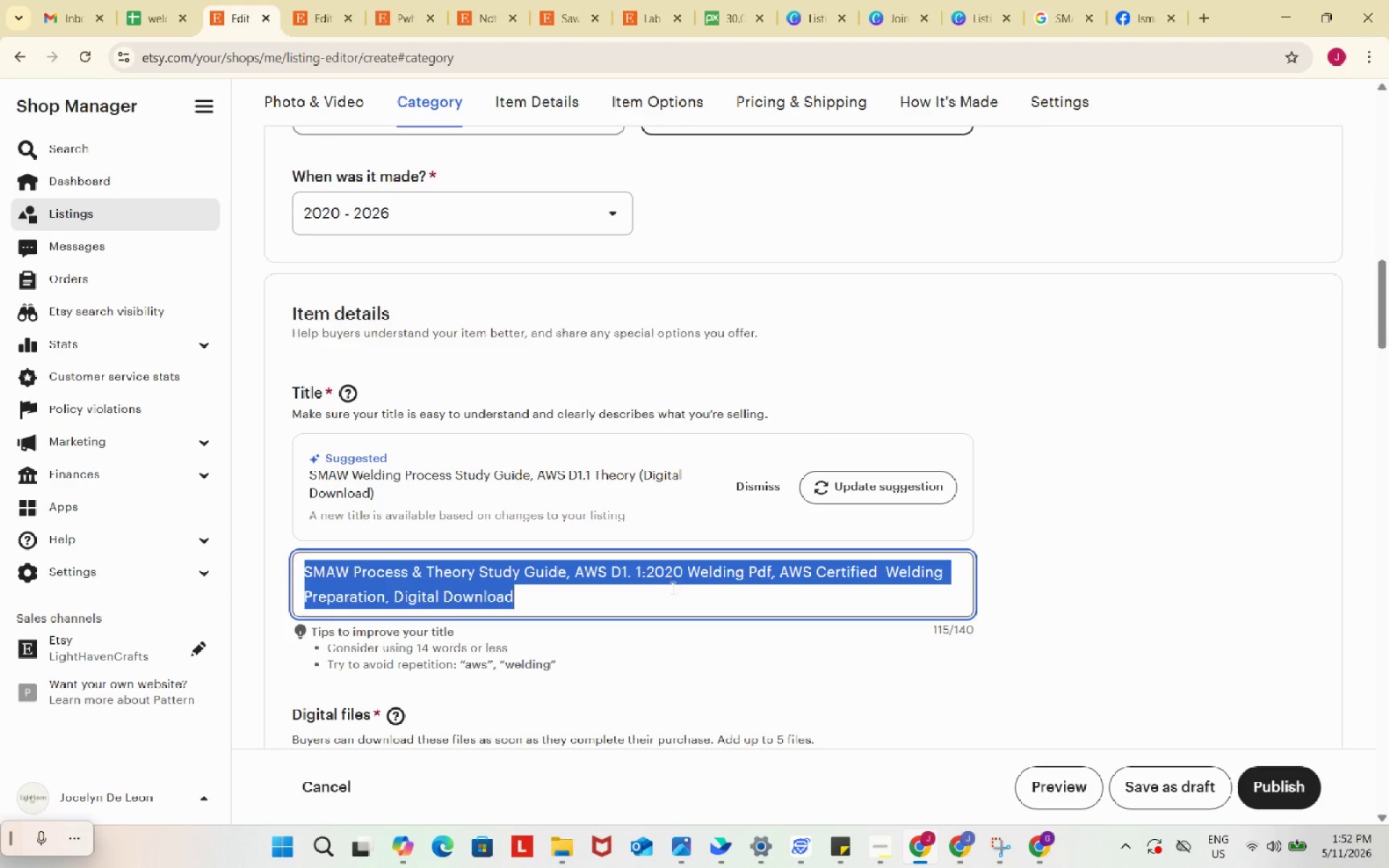 
scroll: coordinate [671, 598], scroll_direction: down, amount: 5.0
 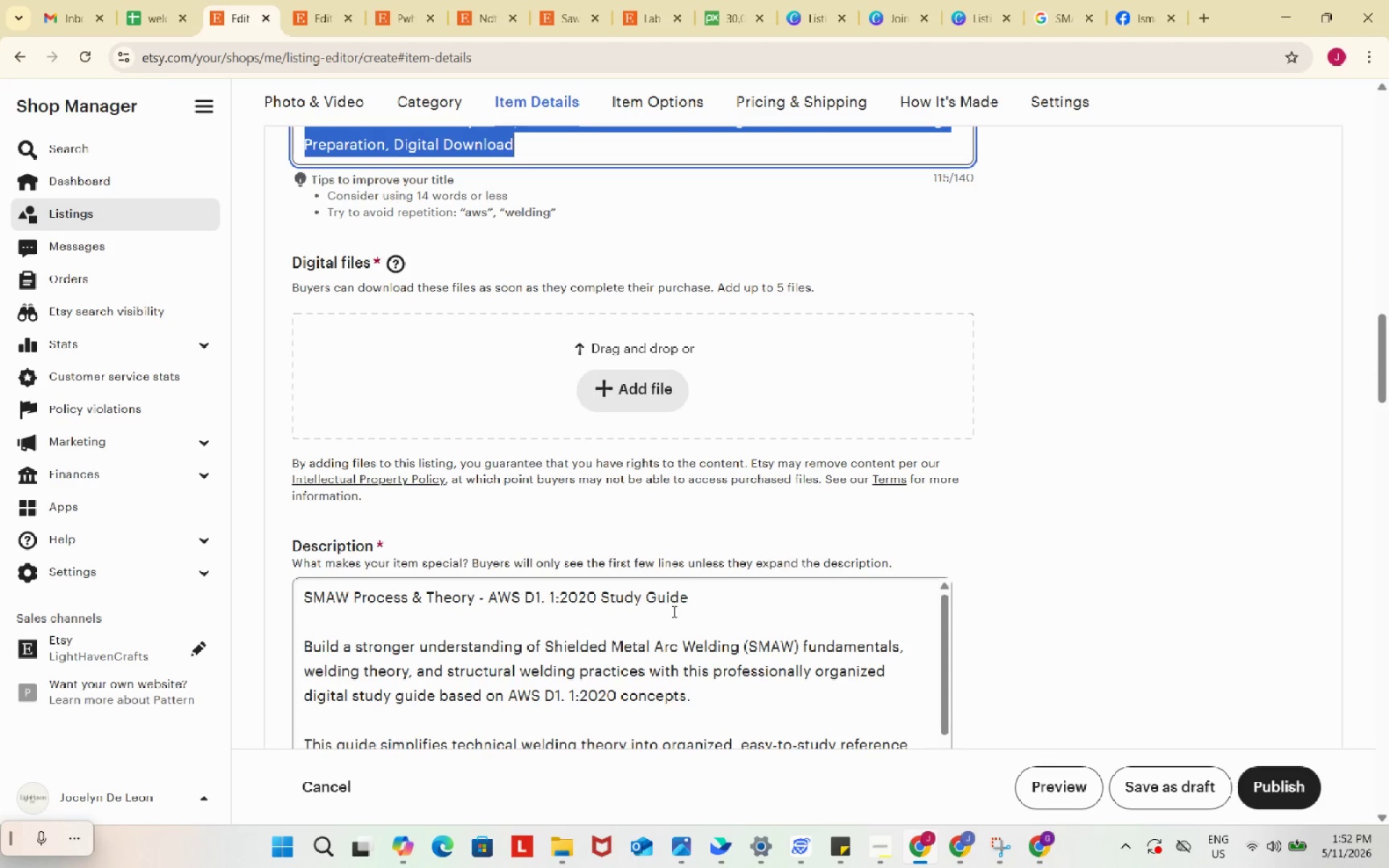 
left_click([673, 611])
 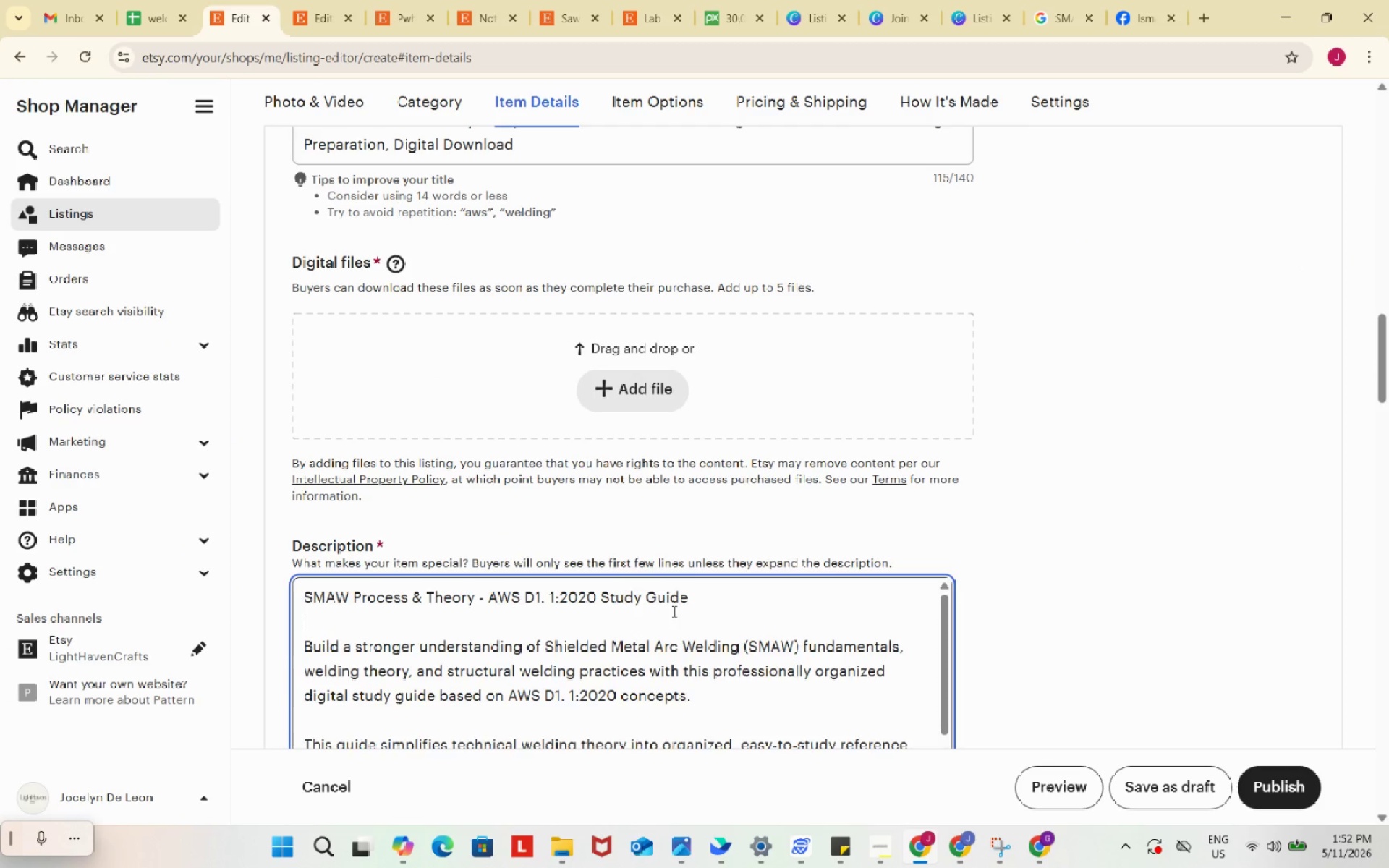 
key(Control+A)
 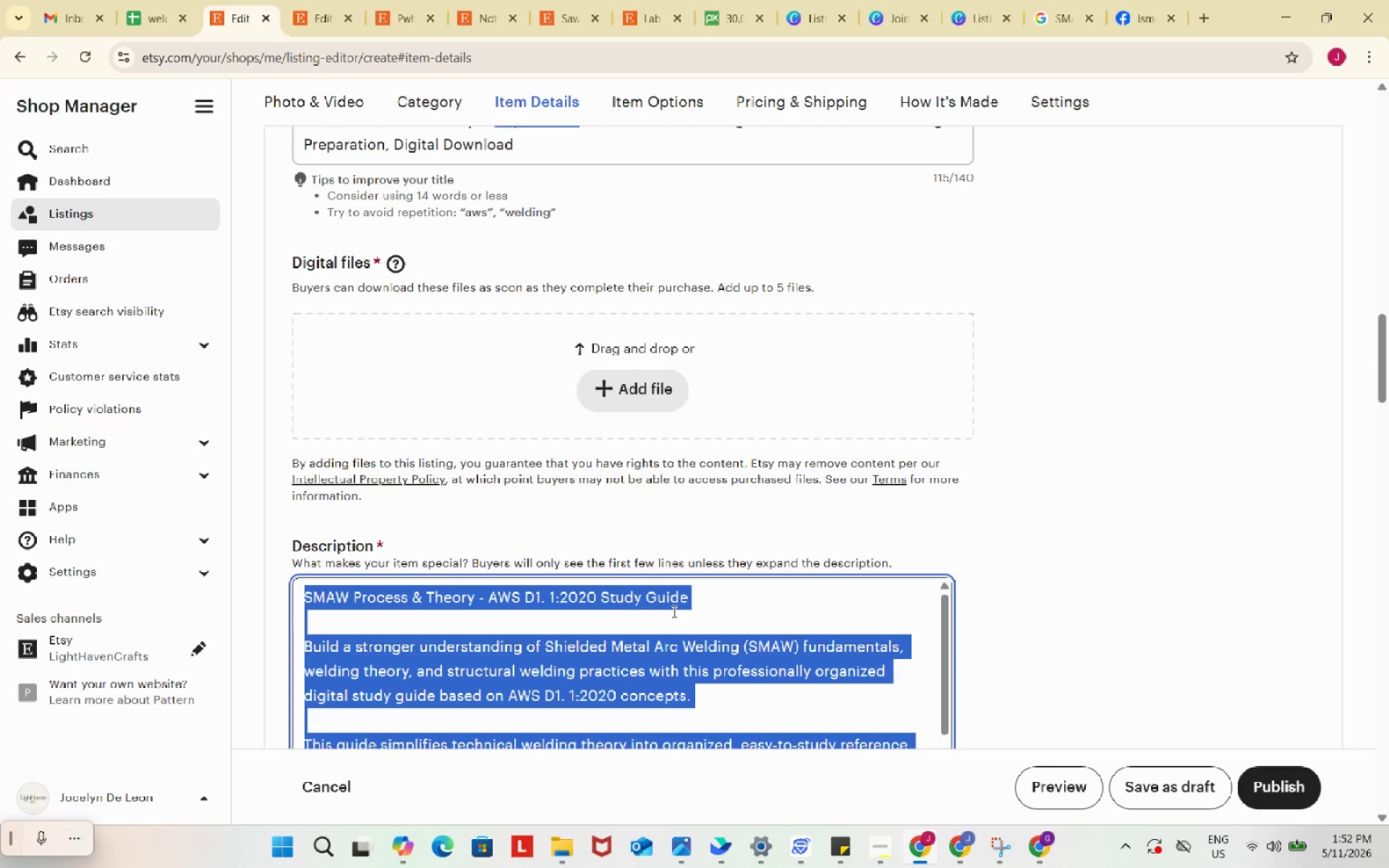 
key(Control+C)
 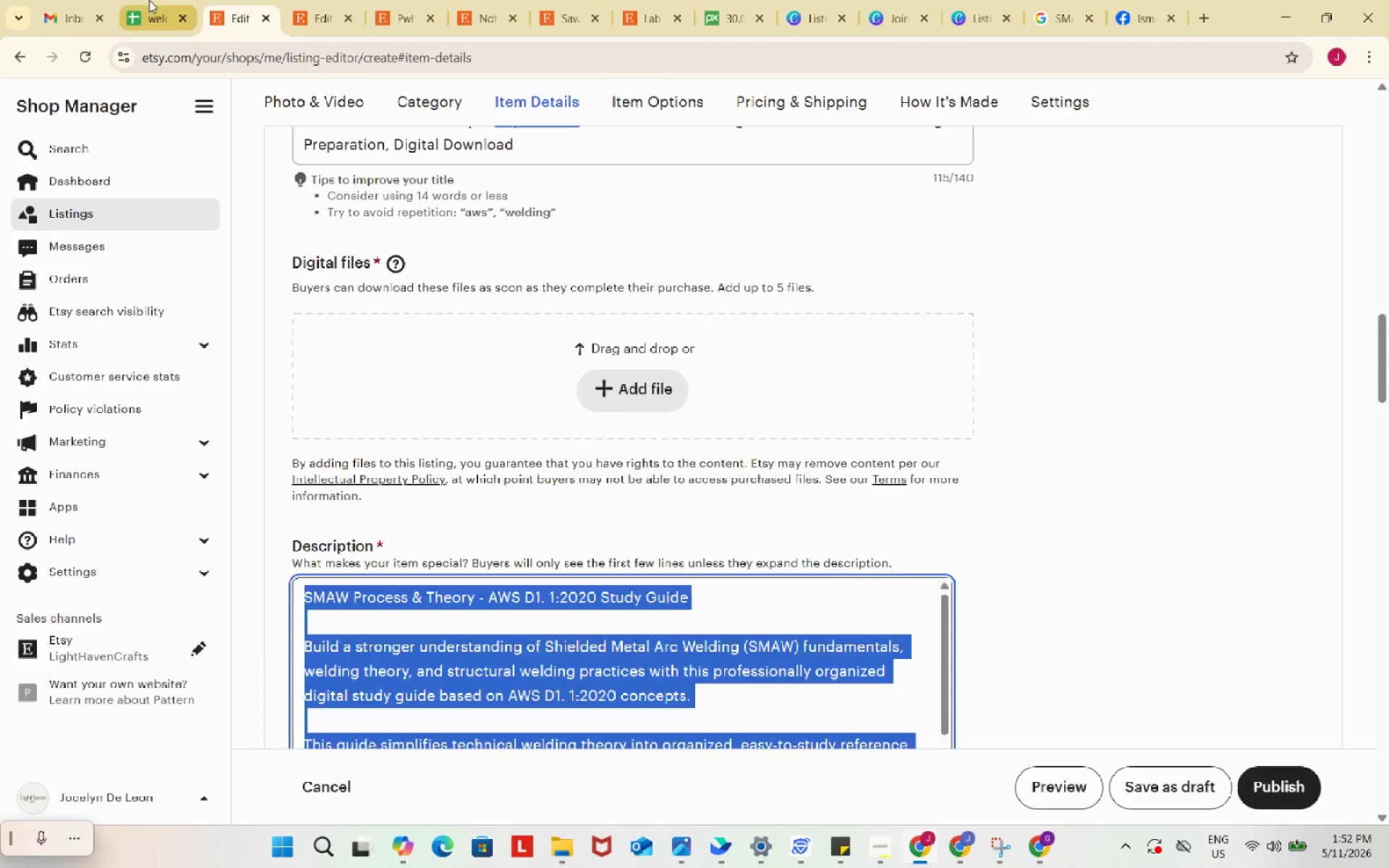 
left_click([149, 0])
 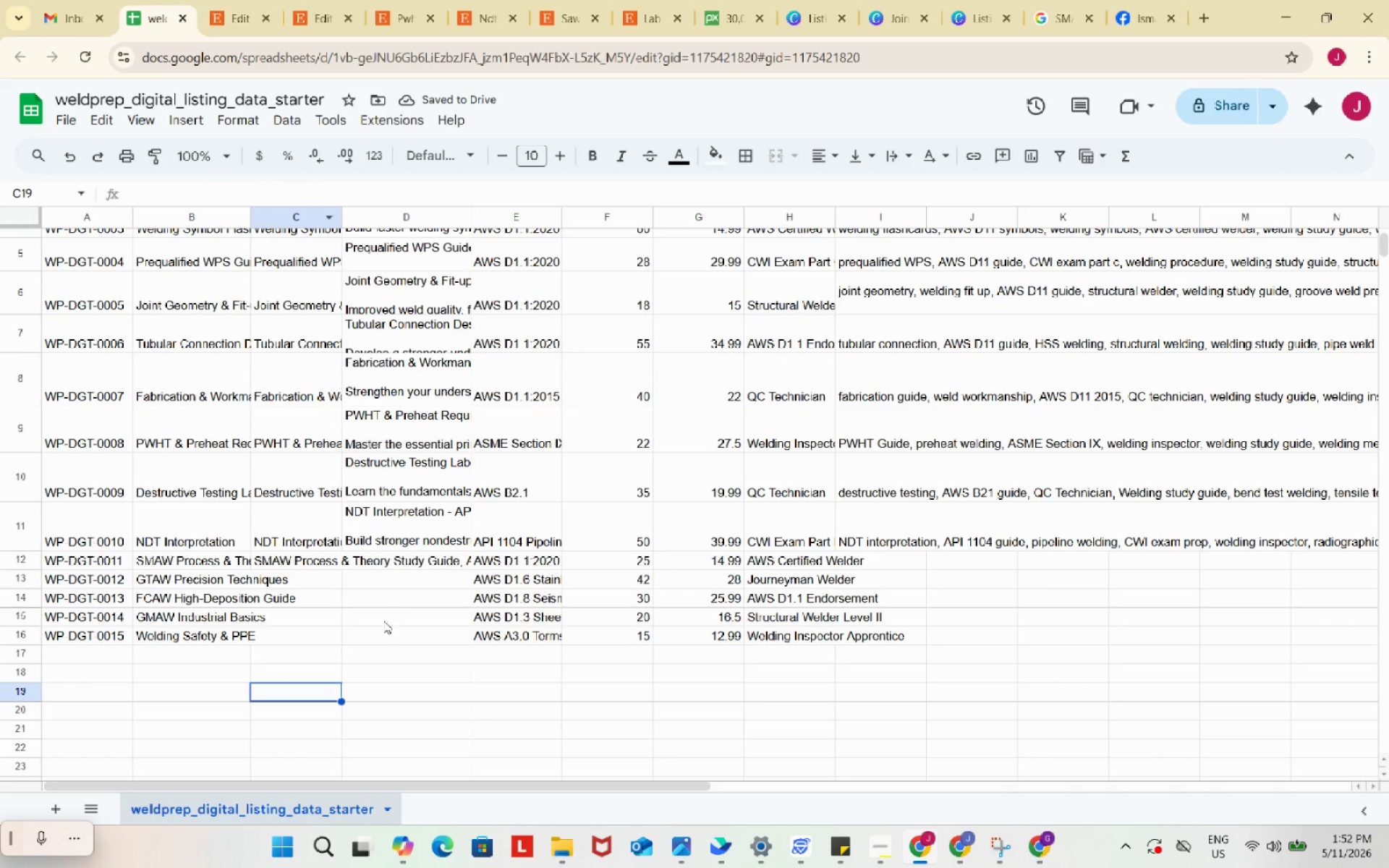 
left_click([387, 658])
 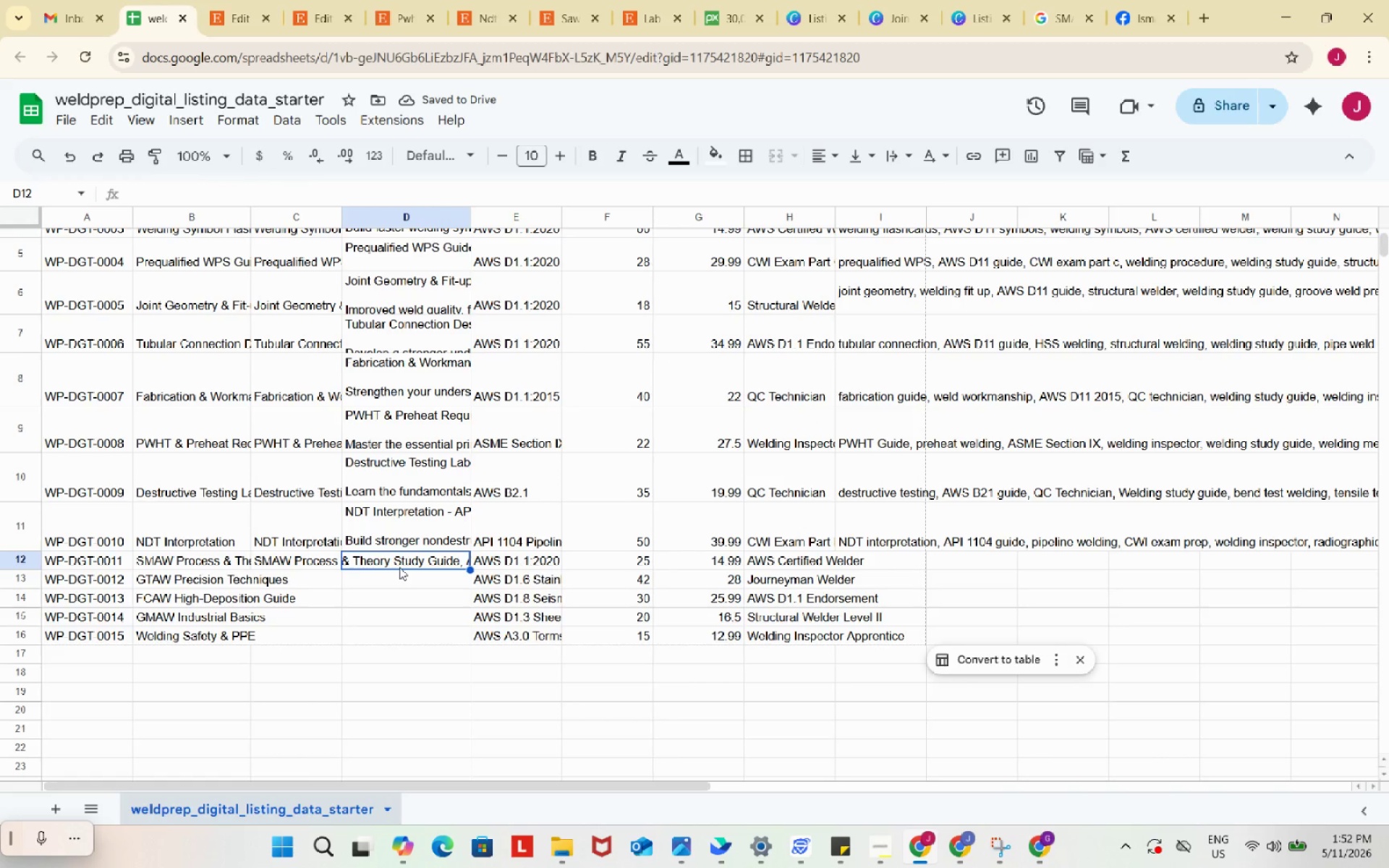 
double_click([399, 567])
 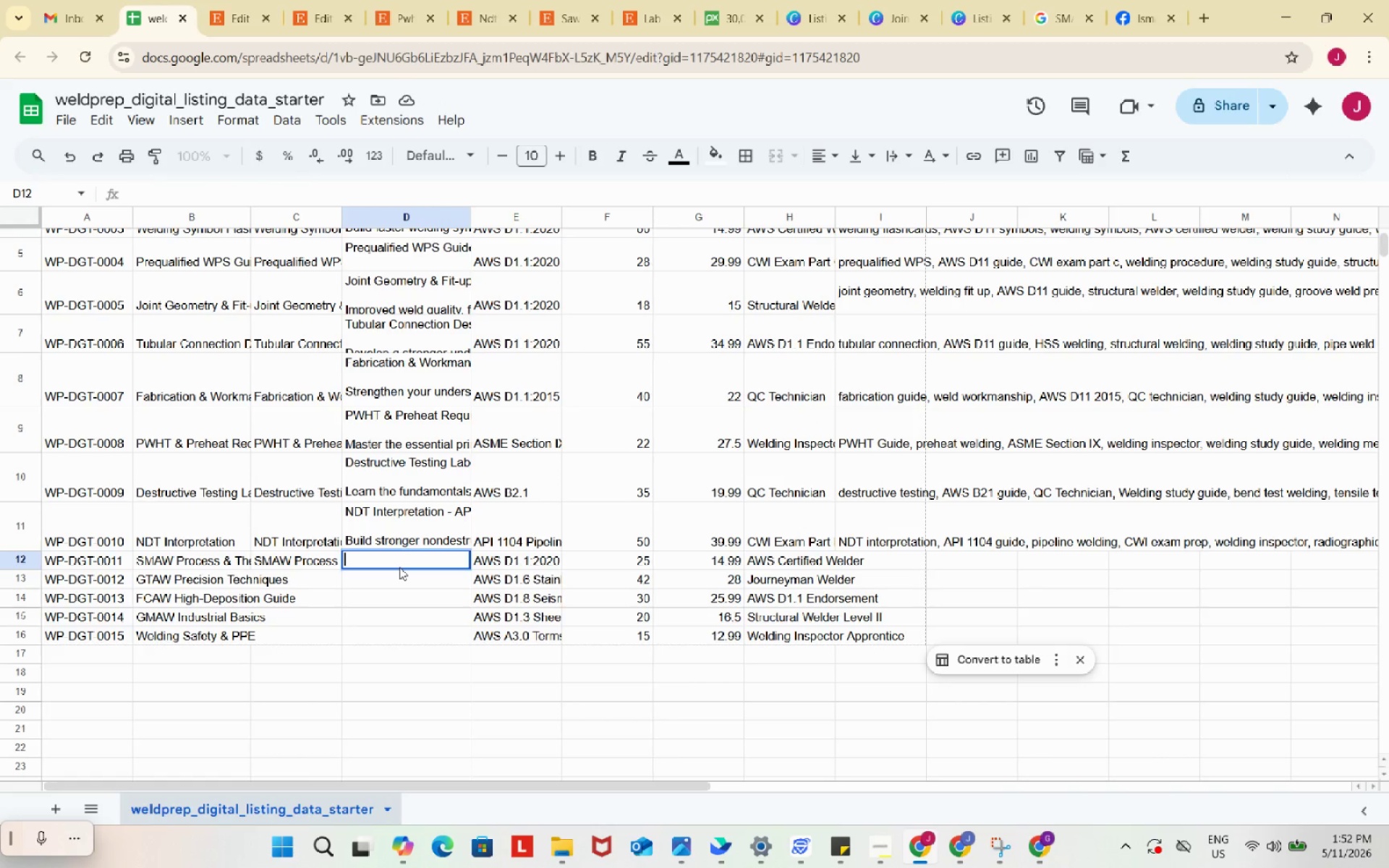 
key(Control+ControlLeft)
 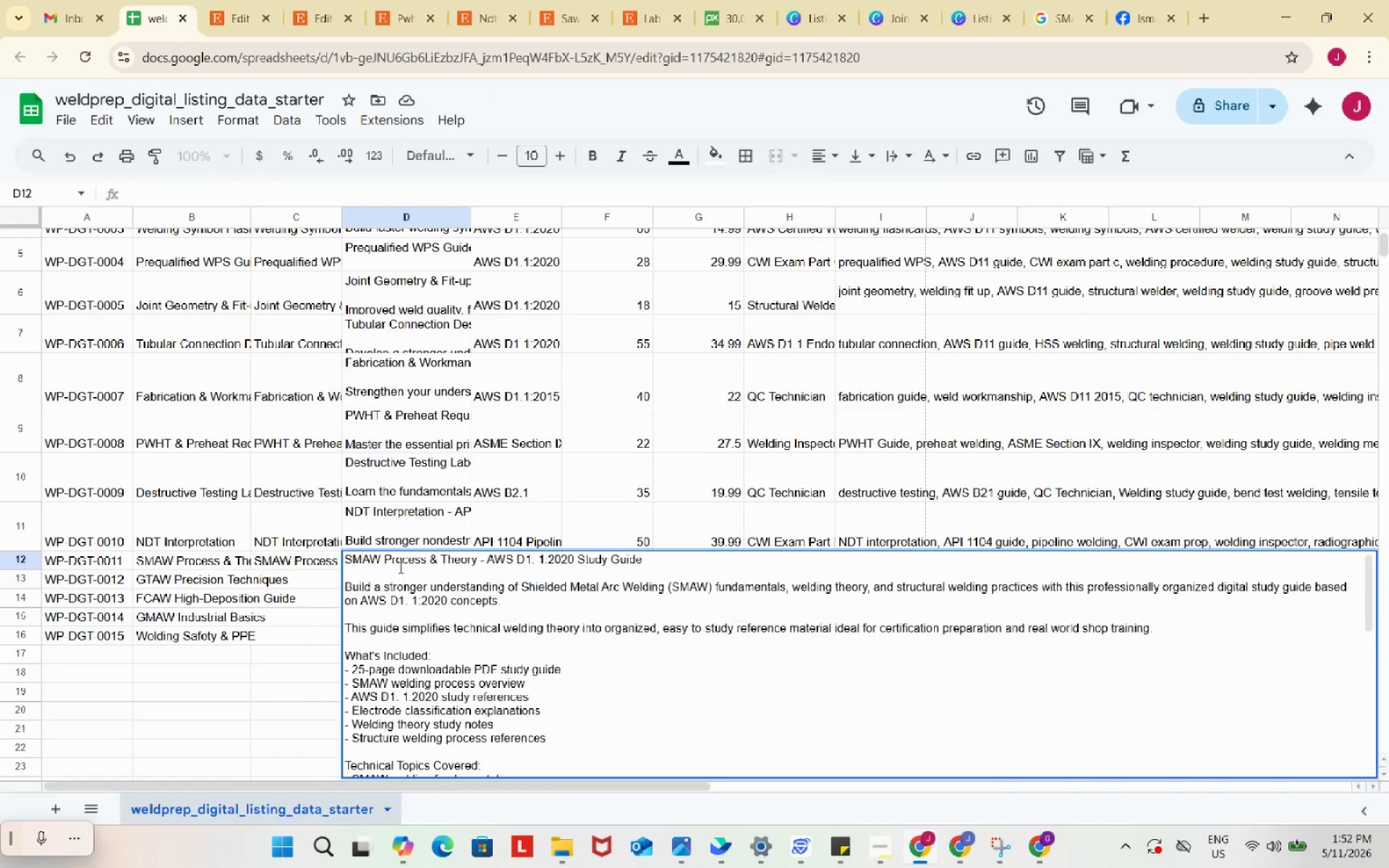 
key(Control+V)
 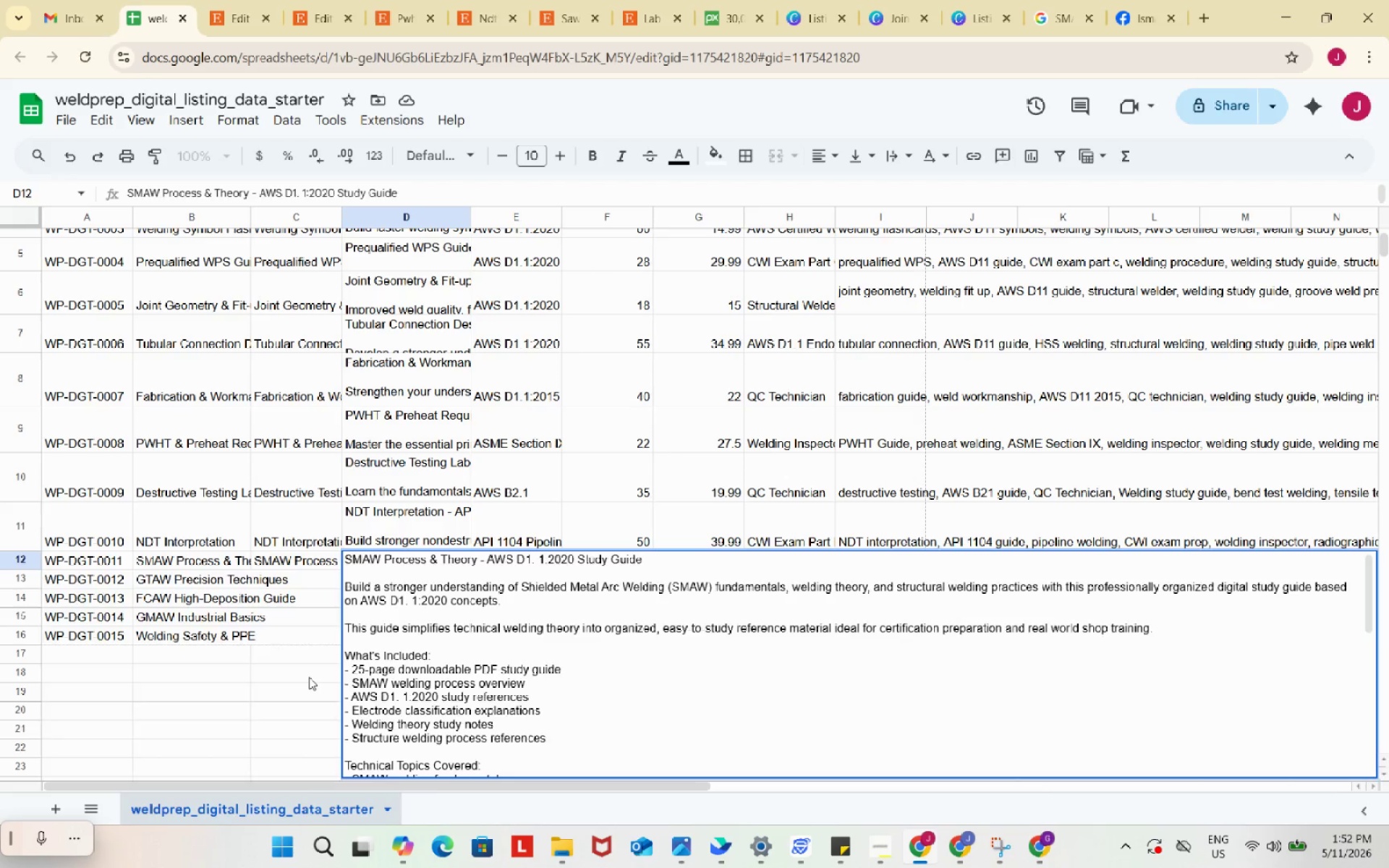 
left_click([309, 677])
 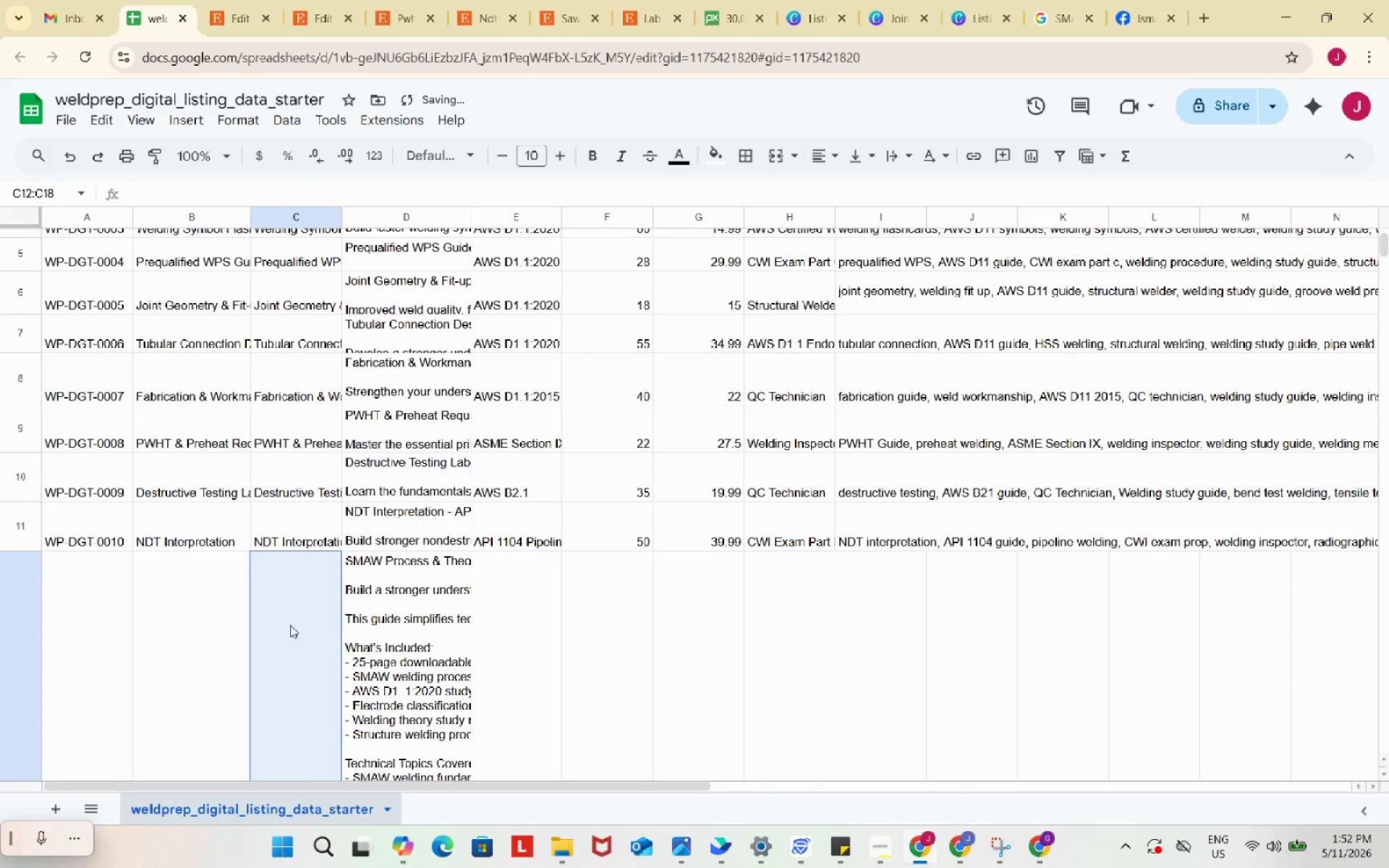 
scroll: coordinate [152, 605], scroll_direction: down, amount: 6.0
 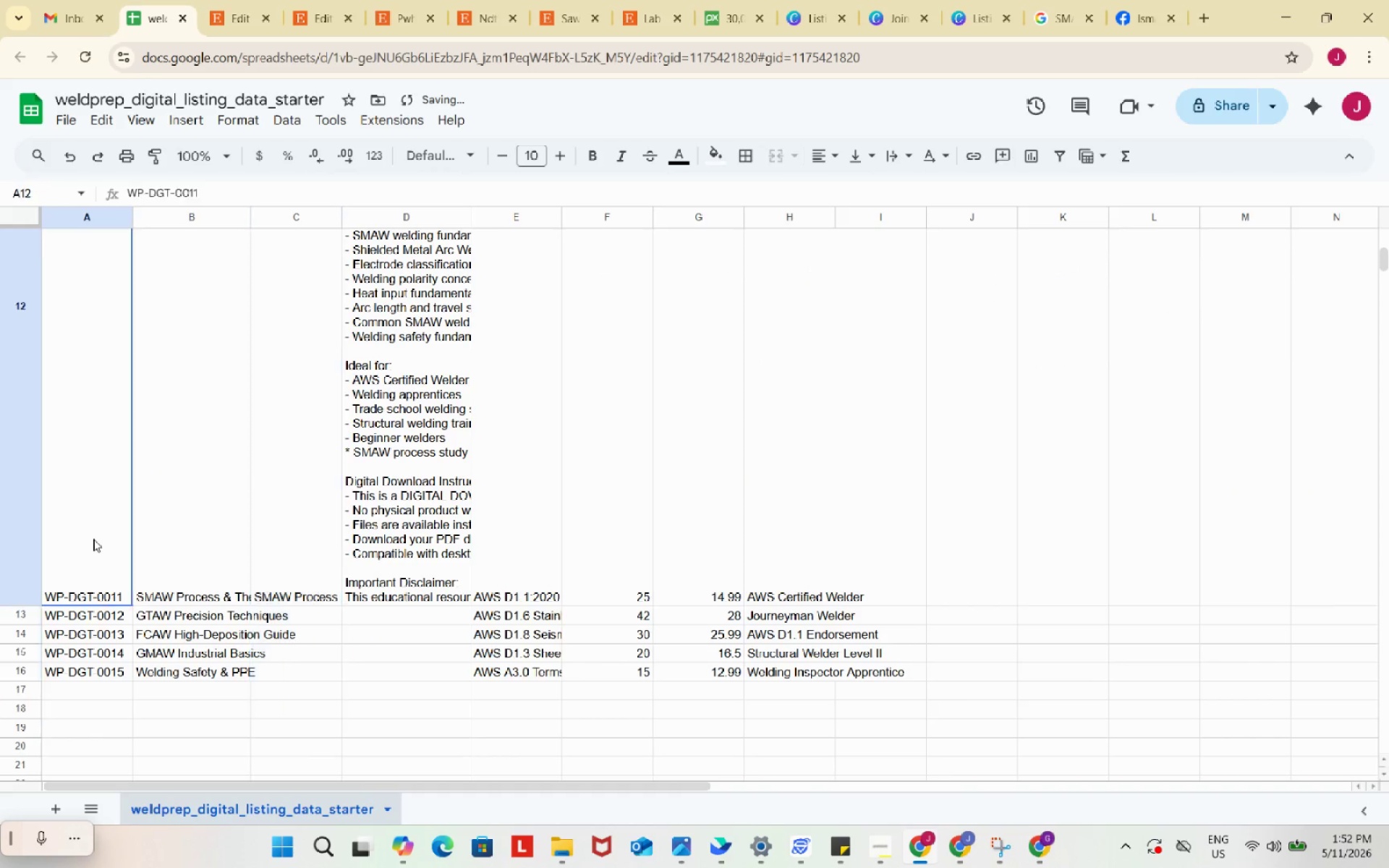 
left_click([93, 539])
 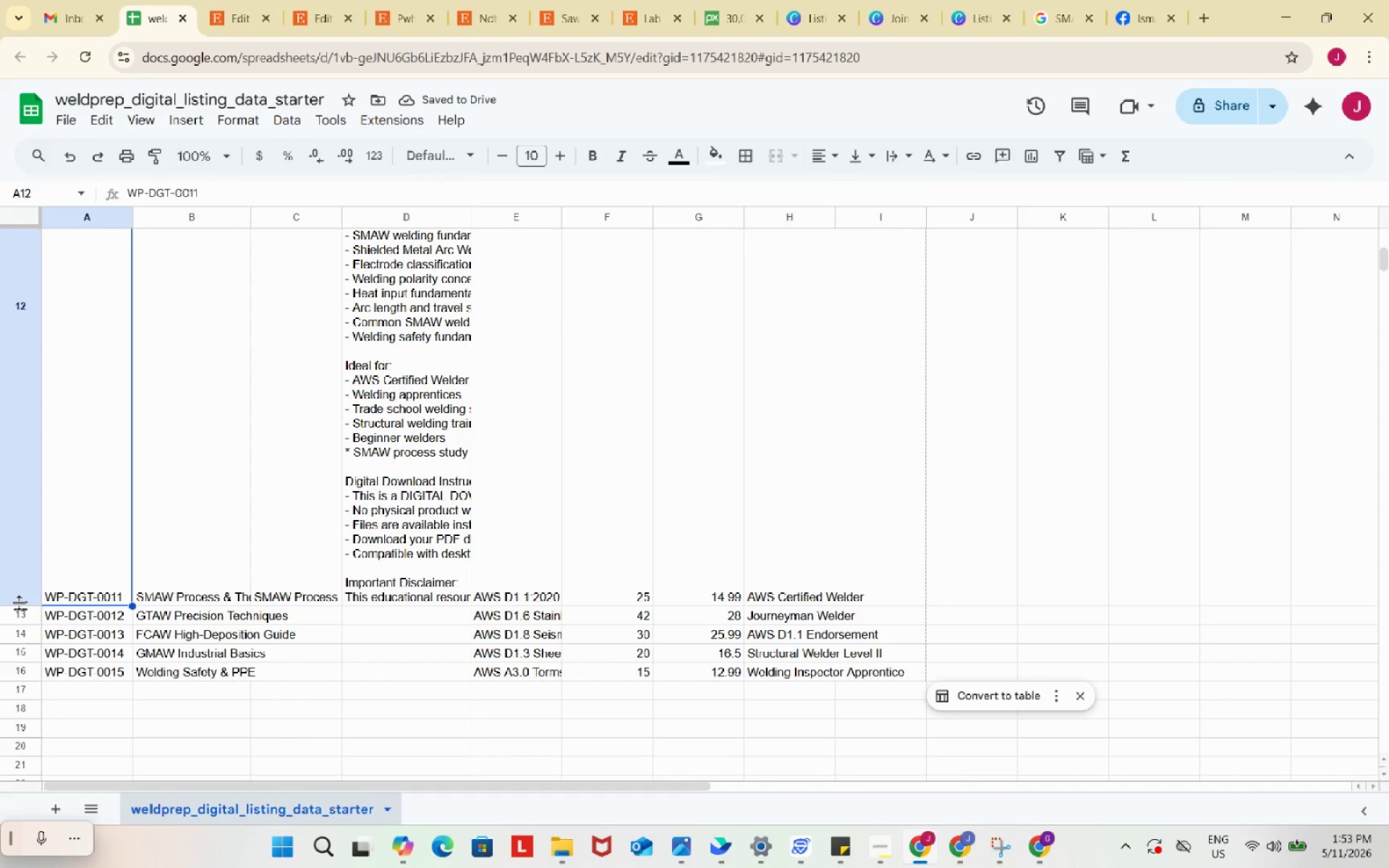 
left_click_drag(start_coordinate=[20, 603], to_coordinate=[1, 364])
 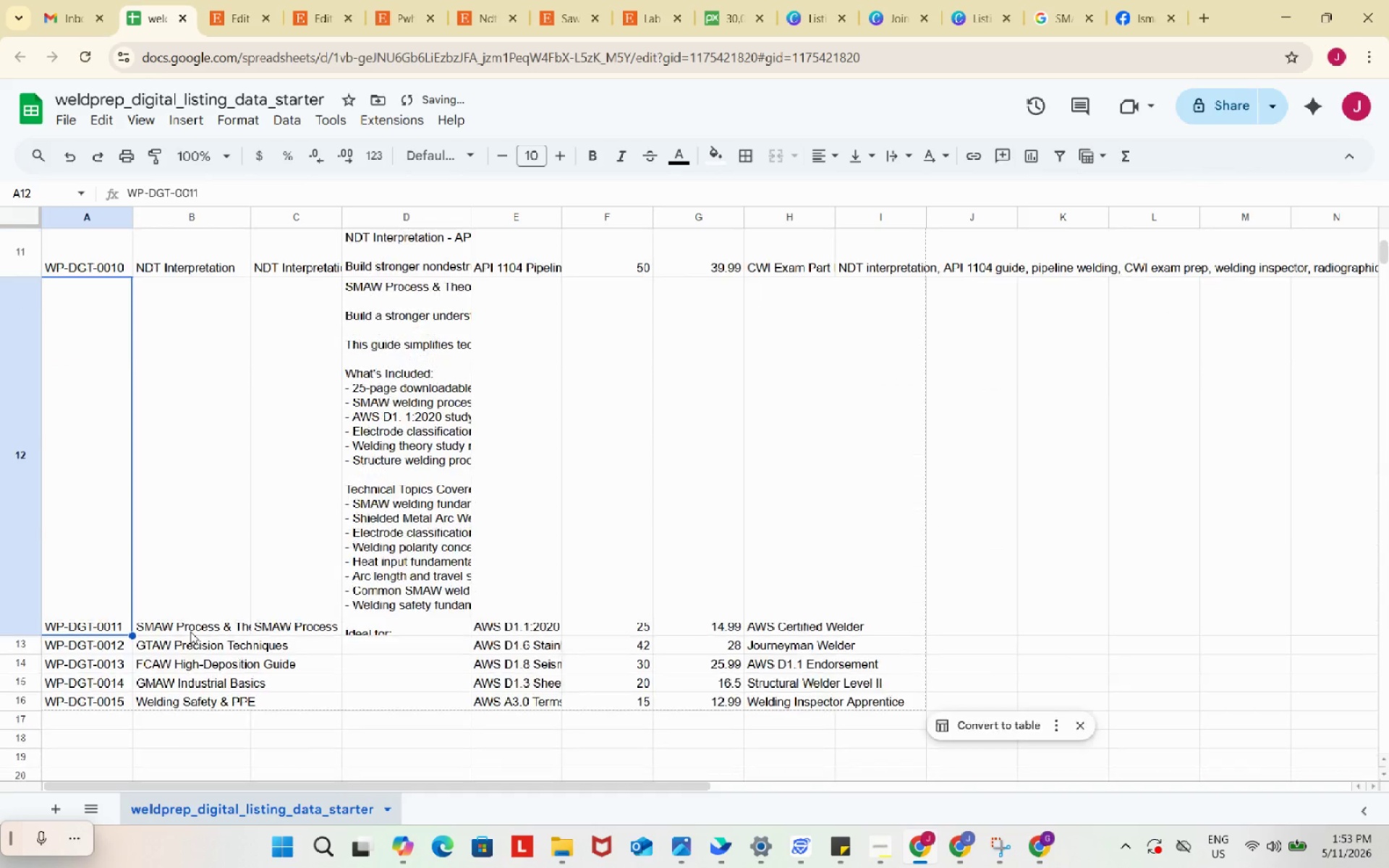 
scroll: coordinate [190, 631], scroll_direction: up, amount: 2.0
 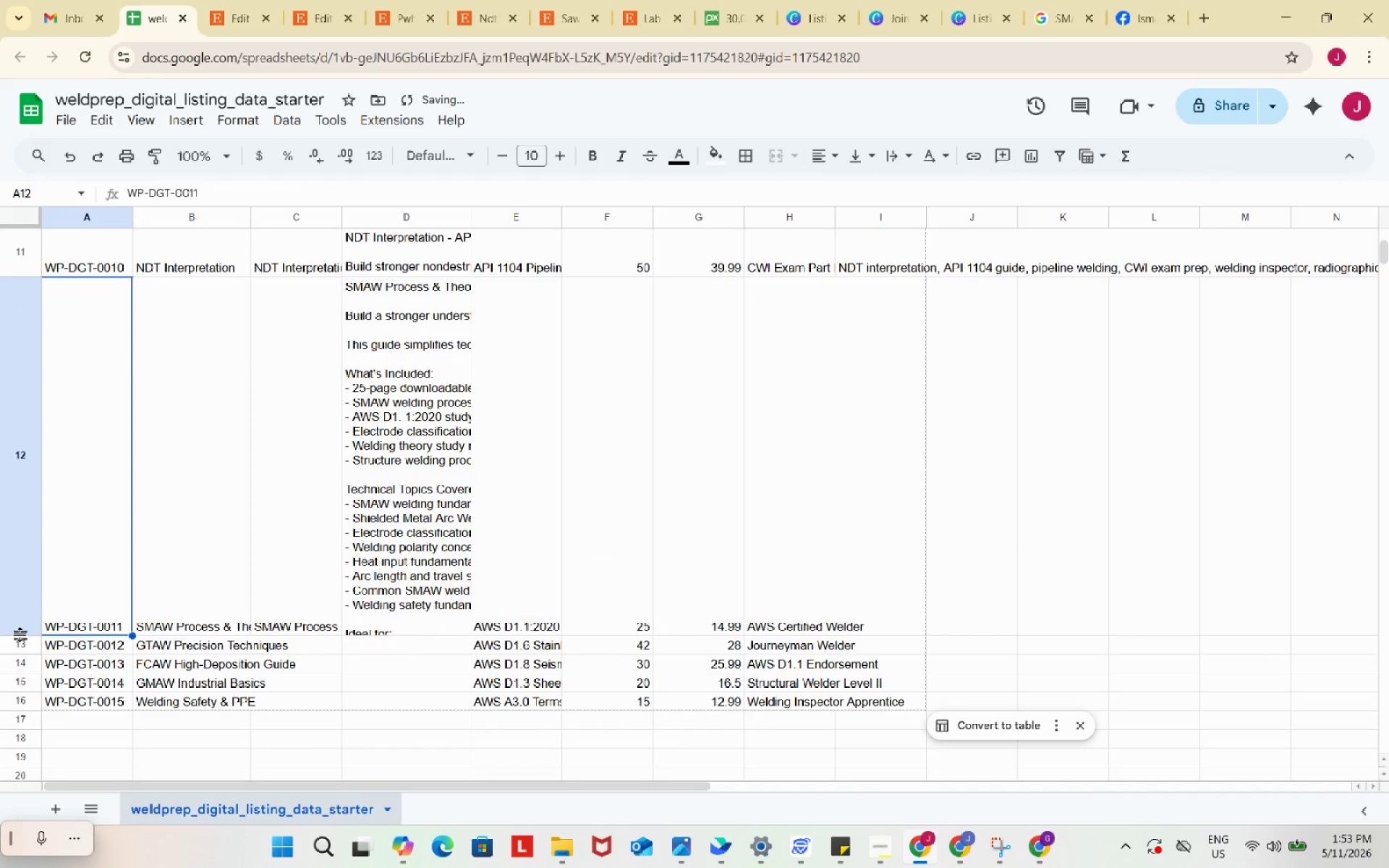 
left_click_drag(start_coordinate=[20, 634], to_coordinate=[7, 450])
 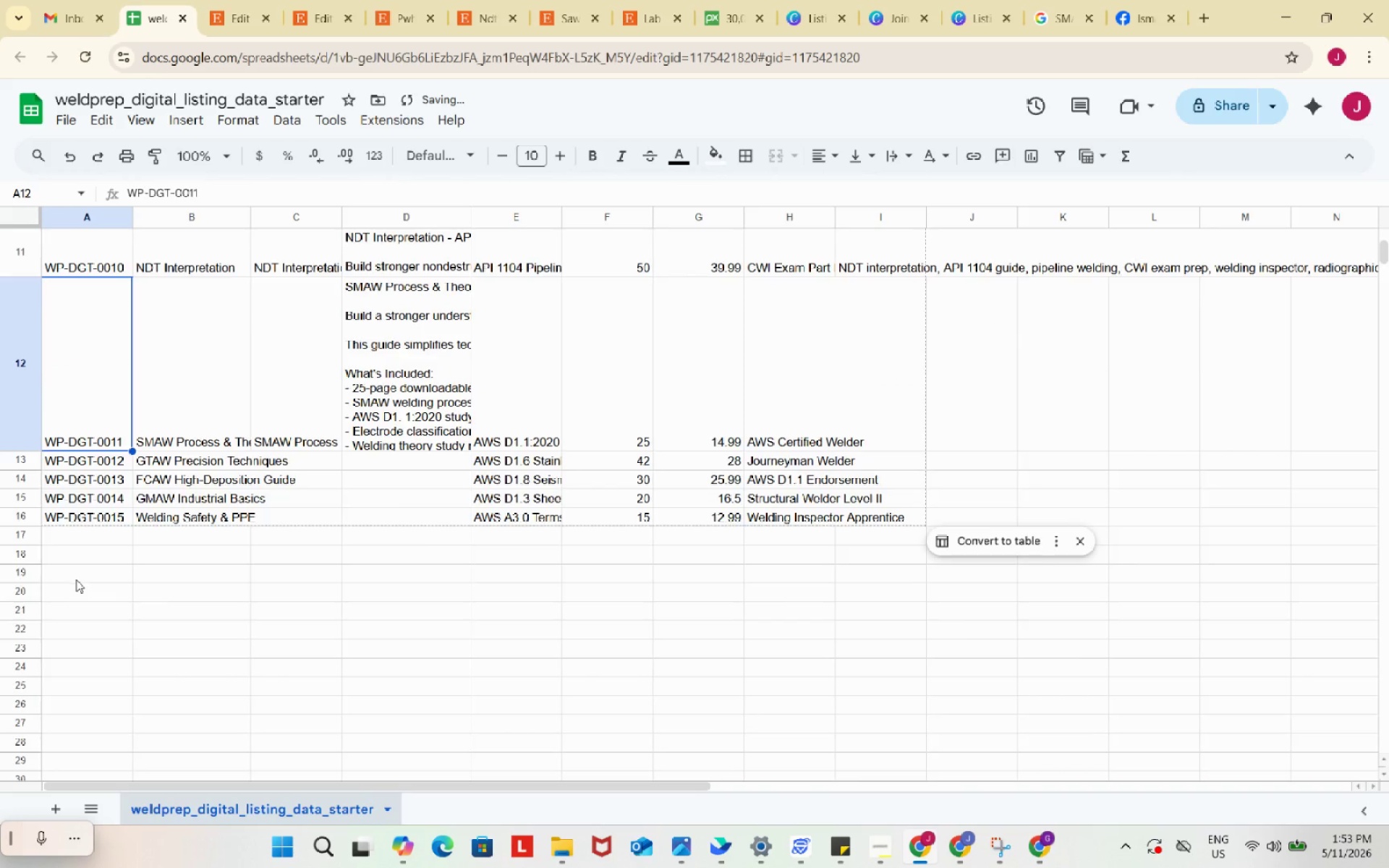 
scroll: coordinate [76, 579], scroll_direction: up, amount: 2.0
 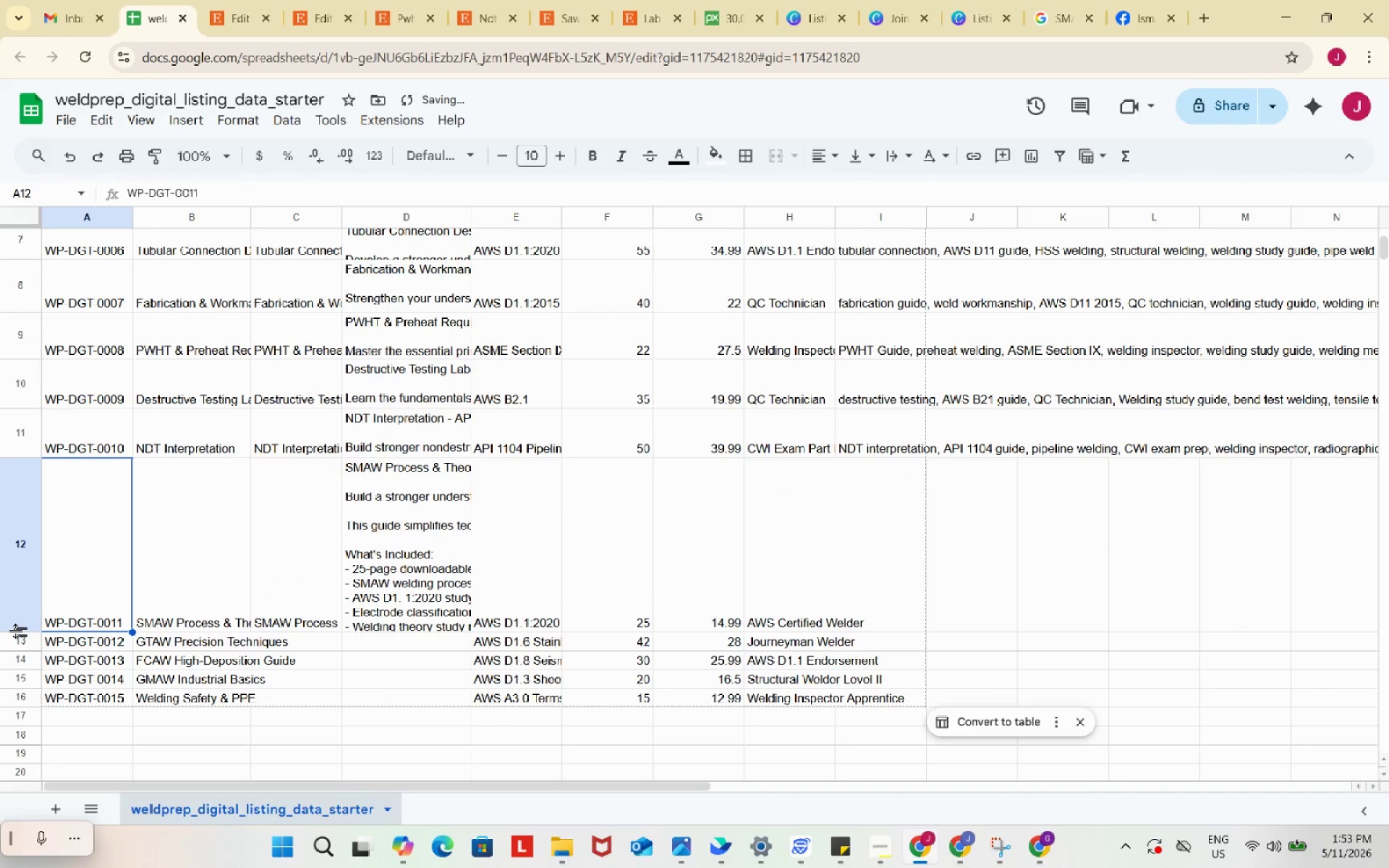 
left_click_drag(start_coordinate=[16, 631], to_coordinate=[21, 506])
 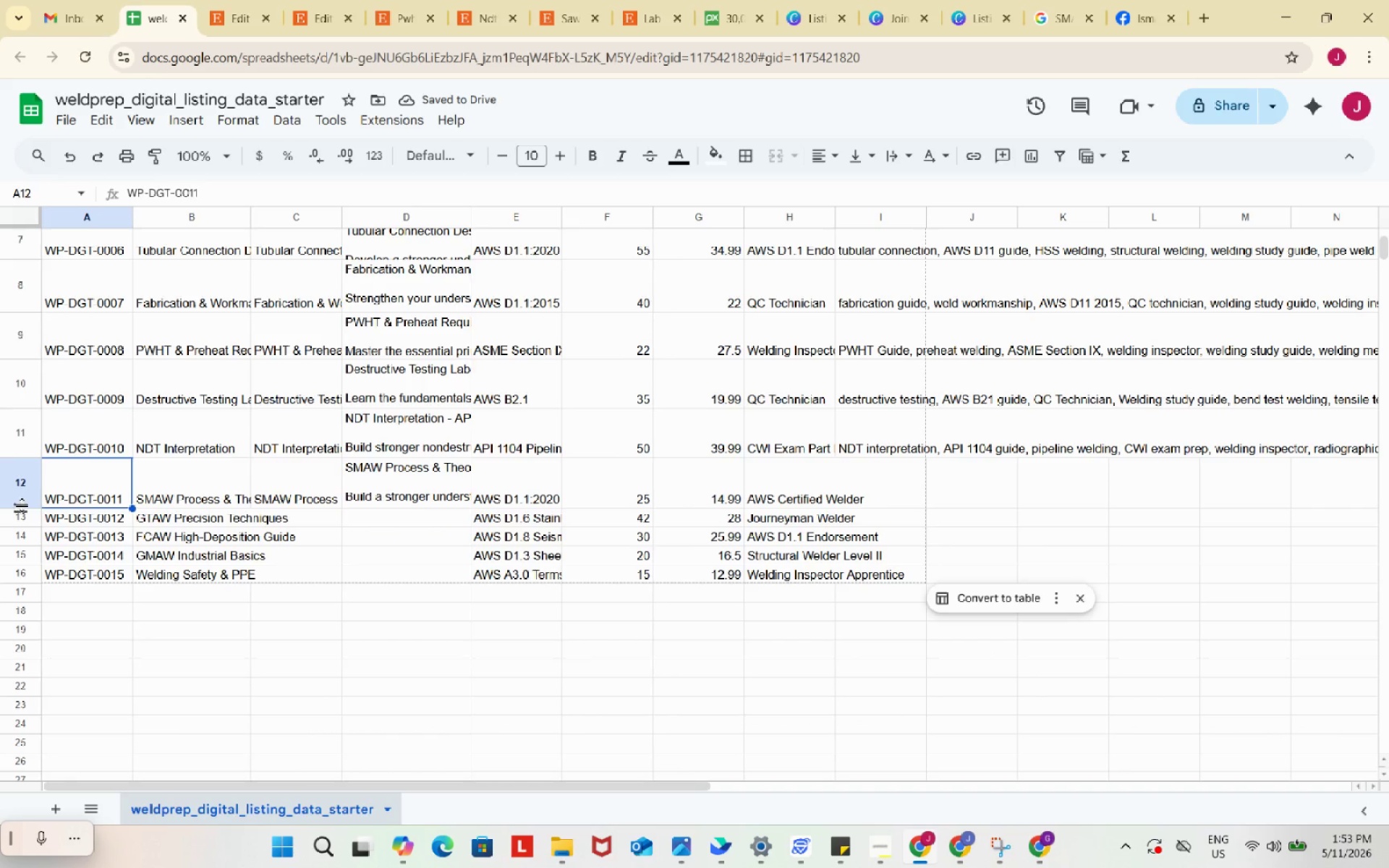 
left_click([226, 0])
 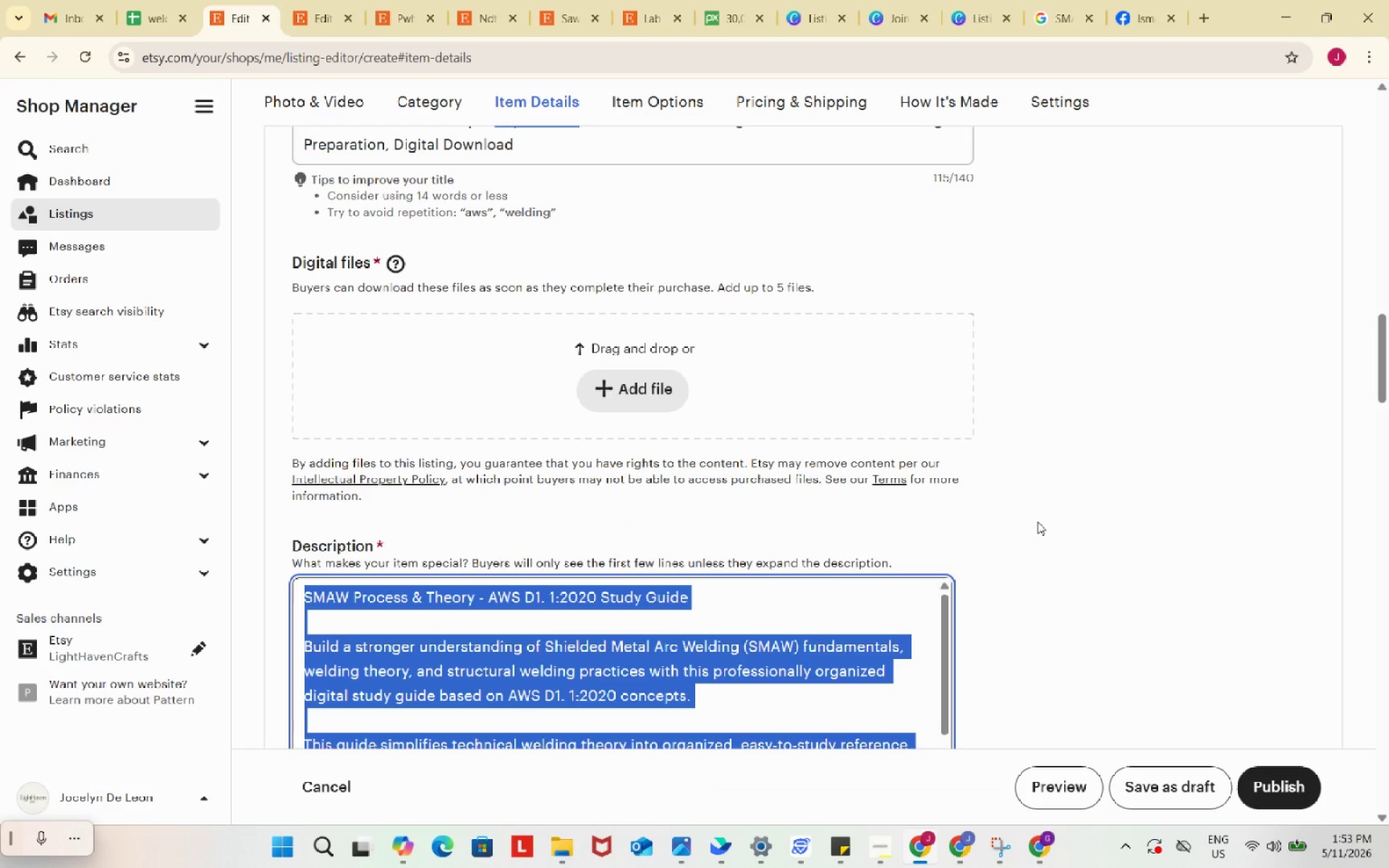 
scroll: coordinate [1037, 522], scroll_direction: down, amount: 5.0
 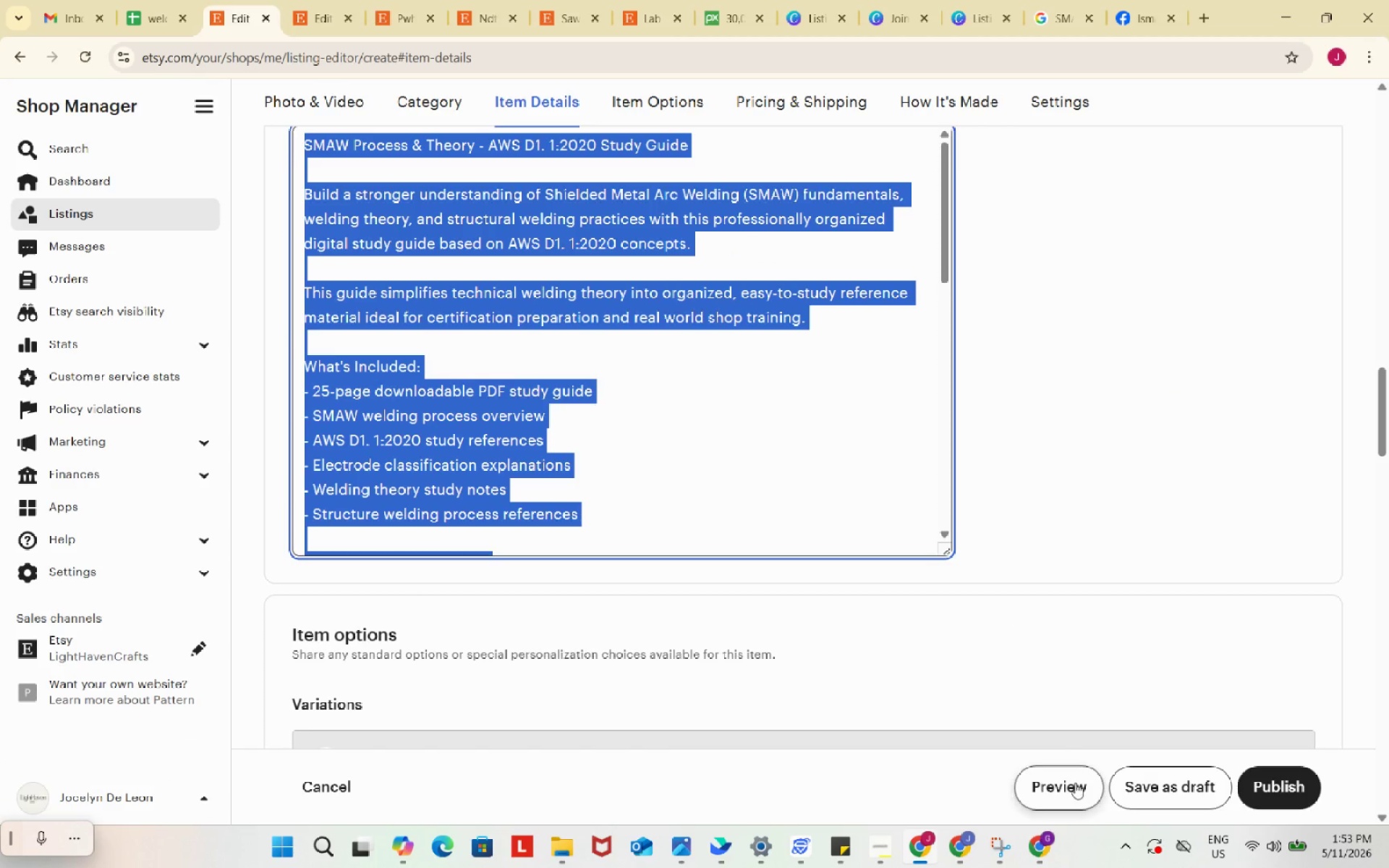 
left_click([1073, 787])
 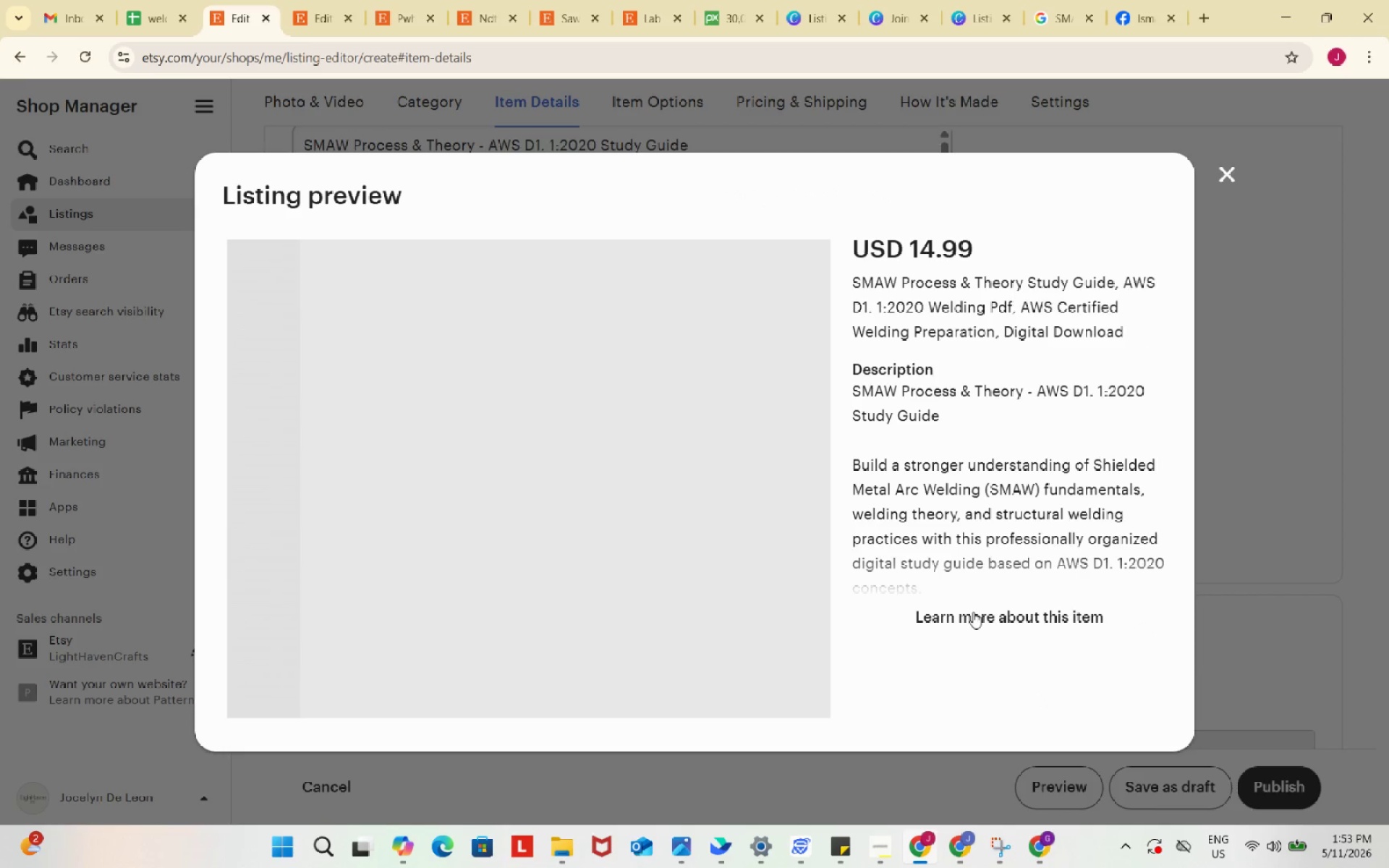 
left_click([973, 613])
 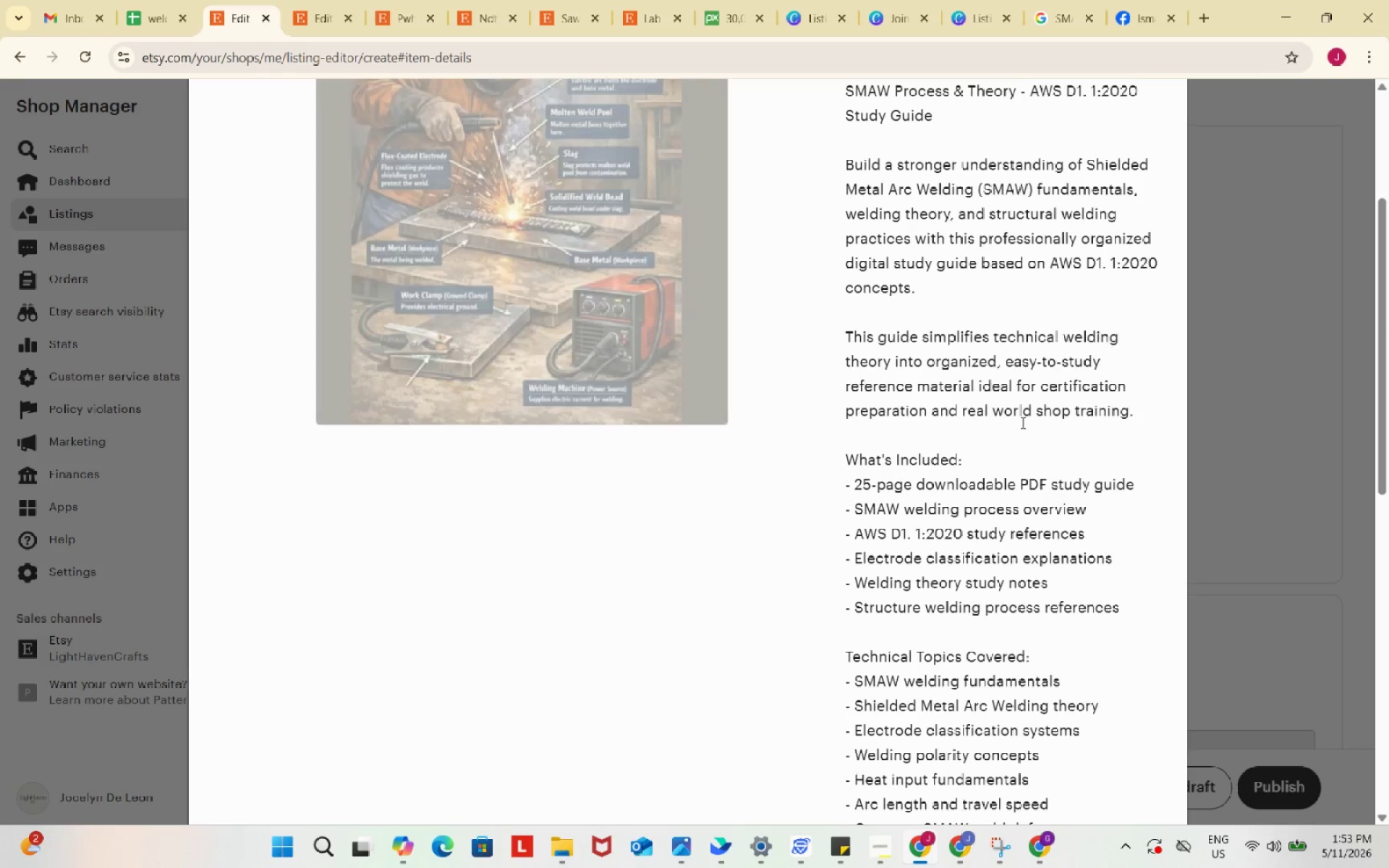 
scroll: coordinate [1011, 463], scroll_direction: up, amount: 4.0
 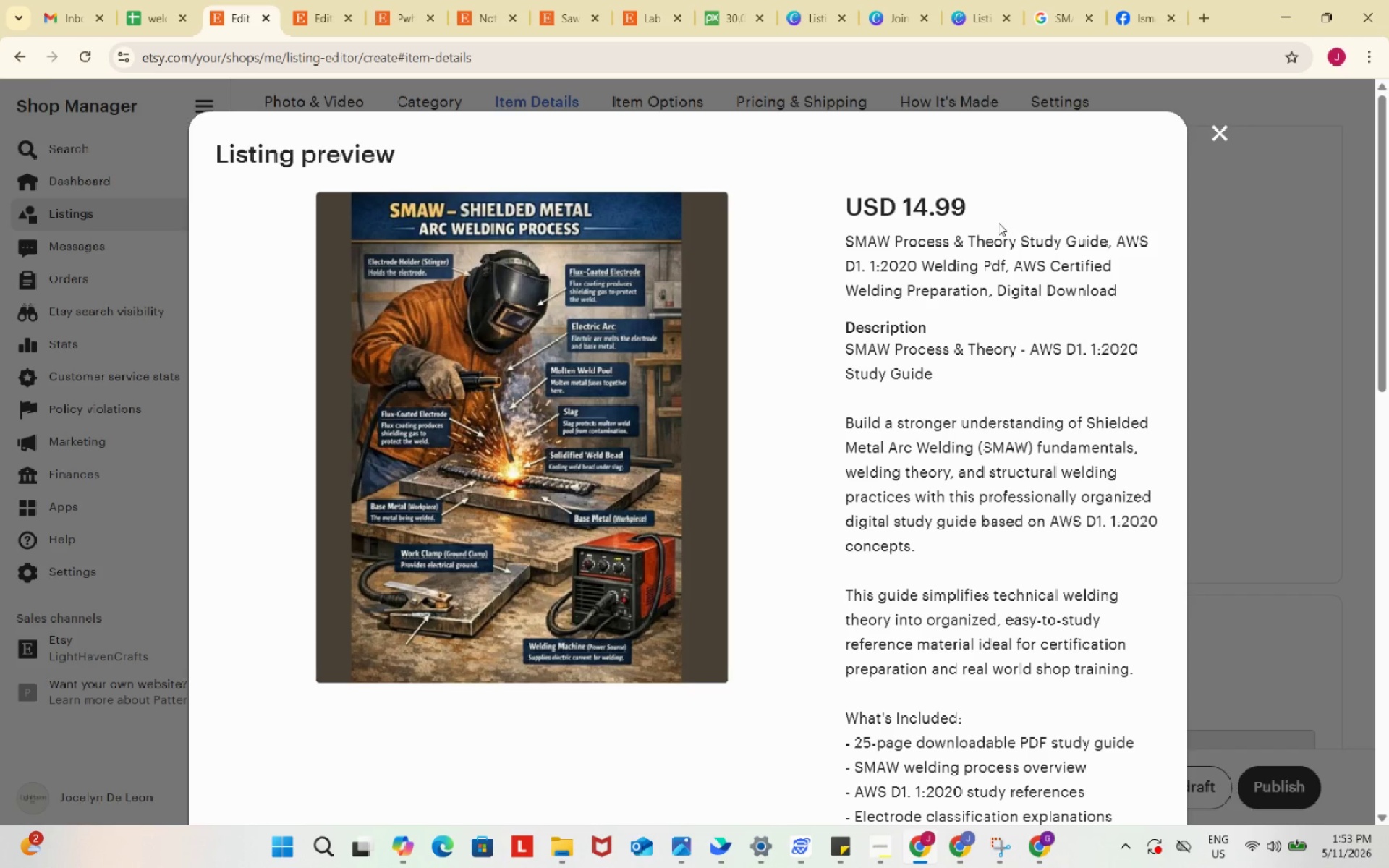 
left_click([996, 221])
 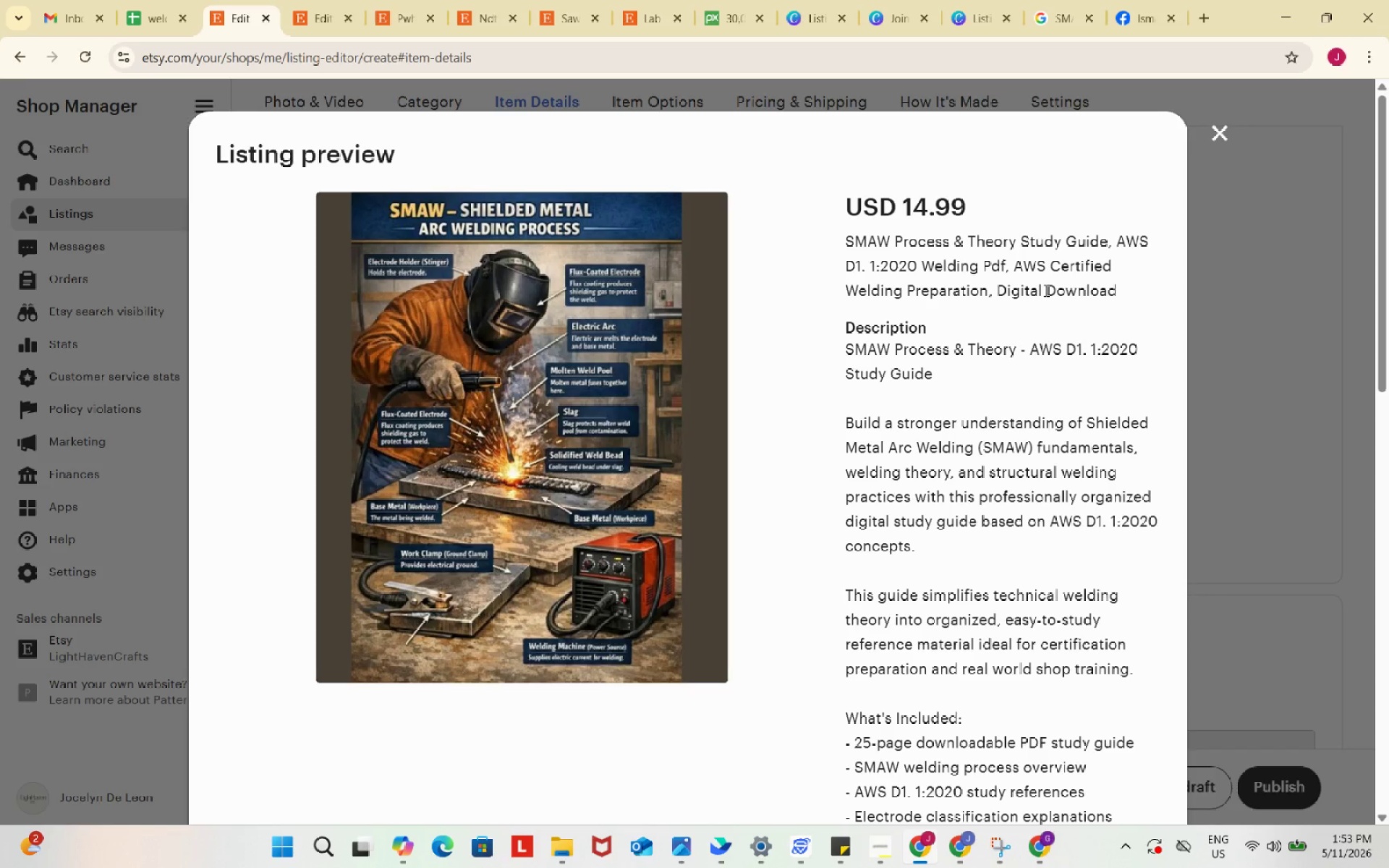 
wait(7.61)
 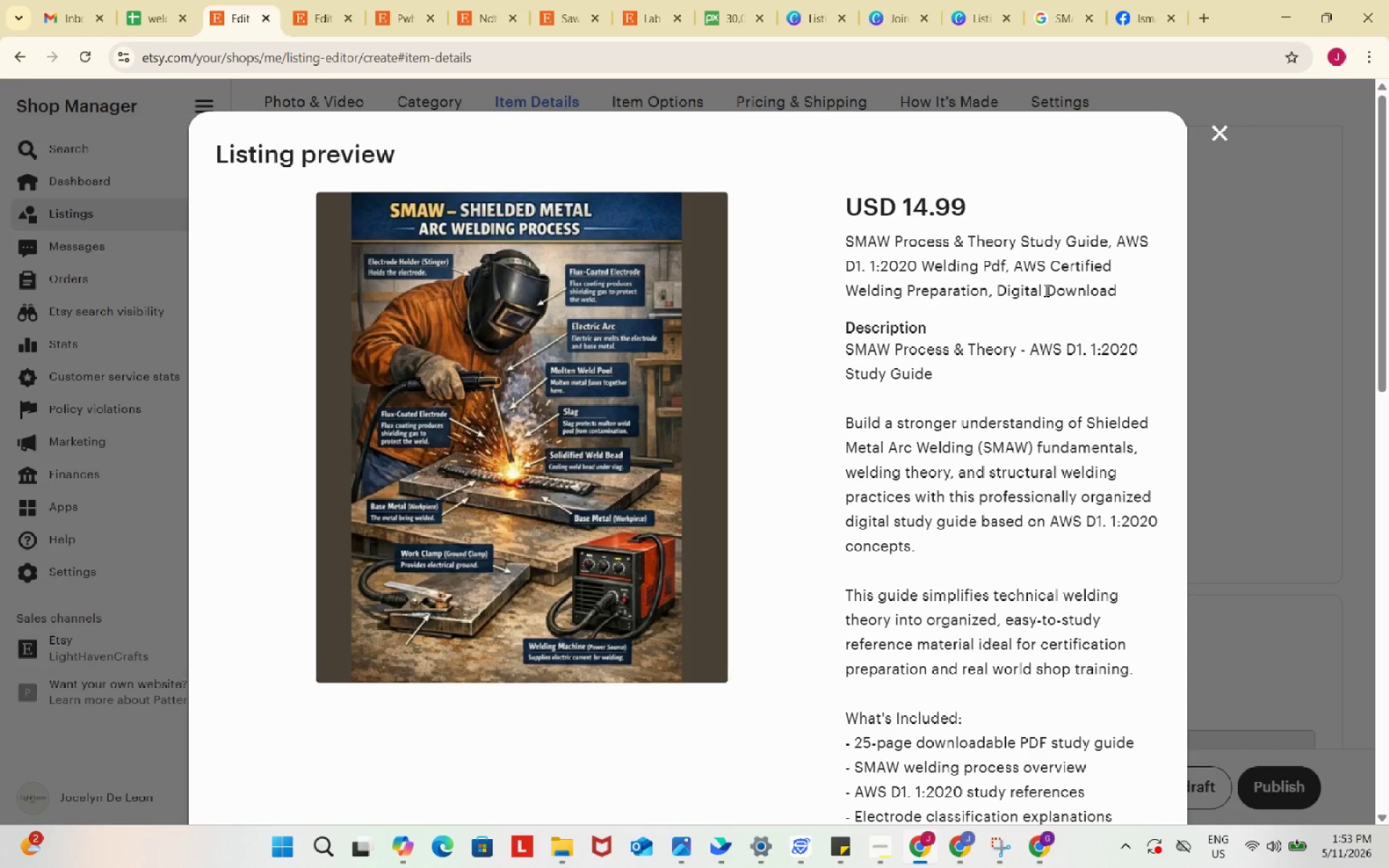 
left_click([1053, 275])
 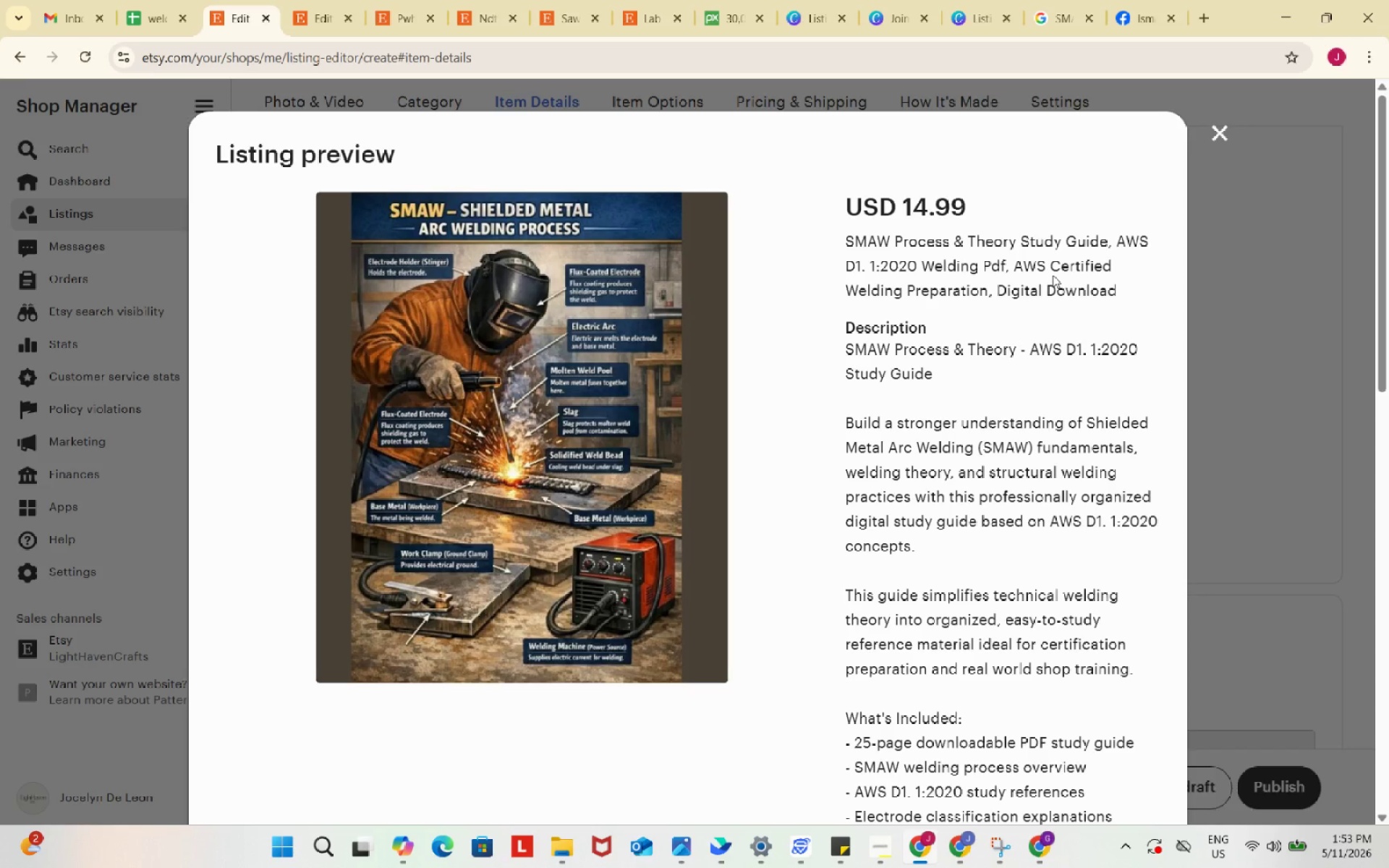 
key(Meta+Shift+S)
 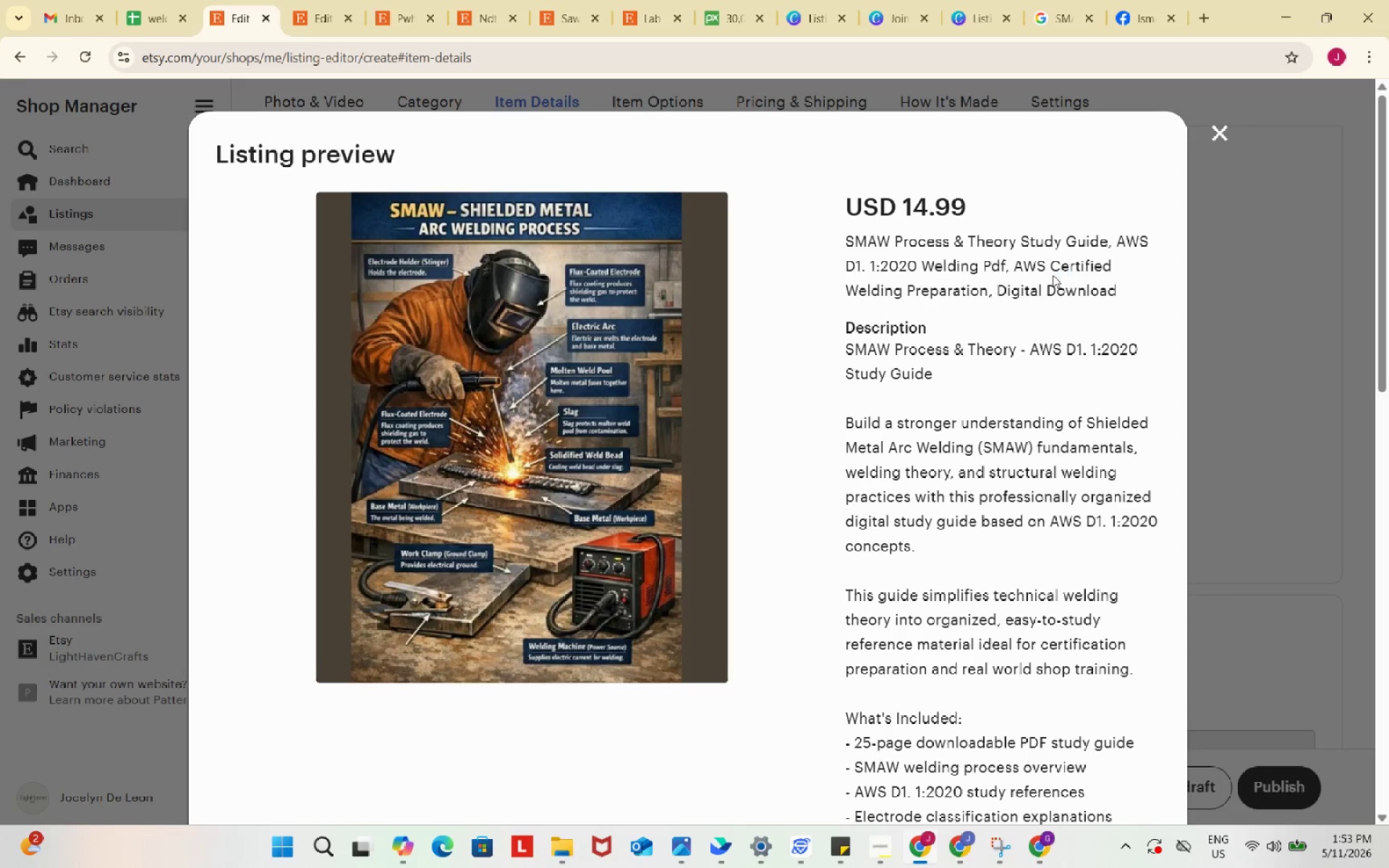 
left_click_drag(start_coordinate=[9, 85], to_coordinate=[1367, 694])
 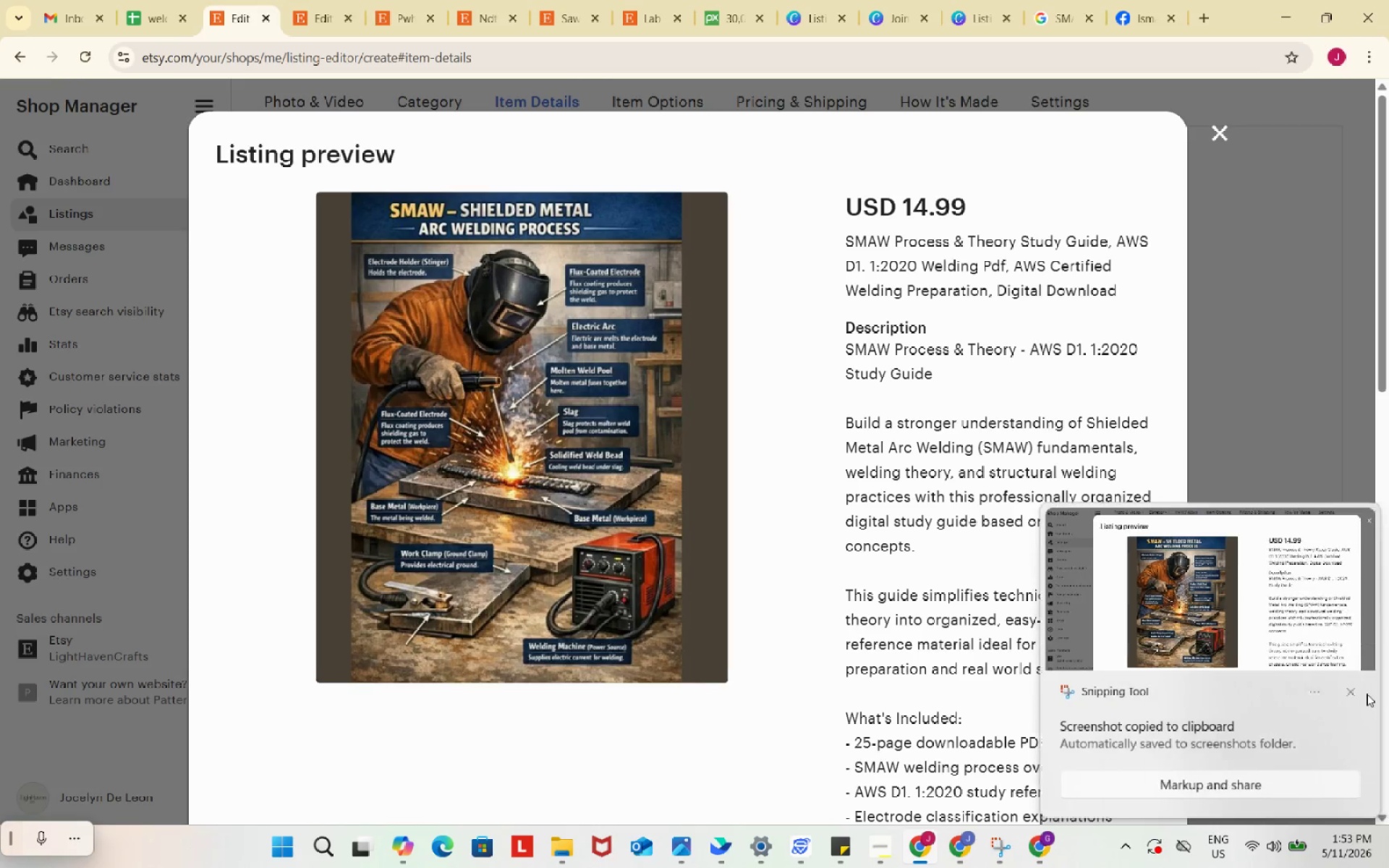 
left_click([1210, 573])
 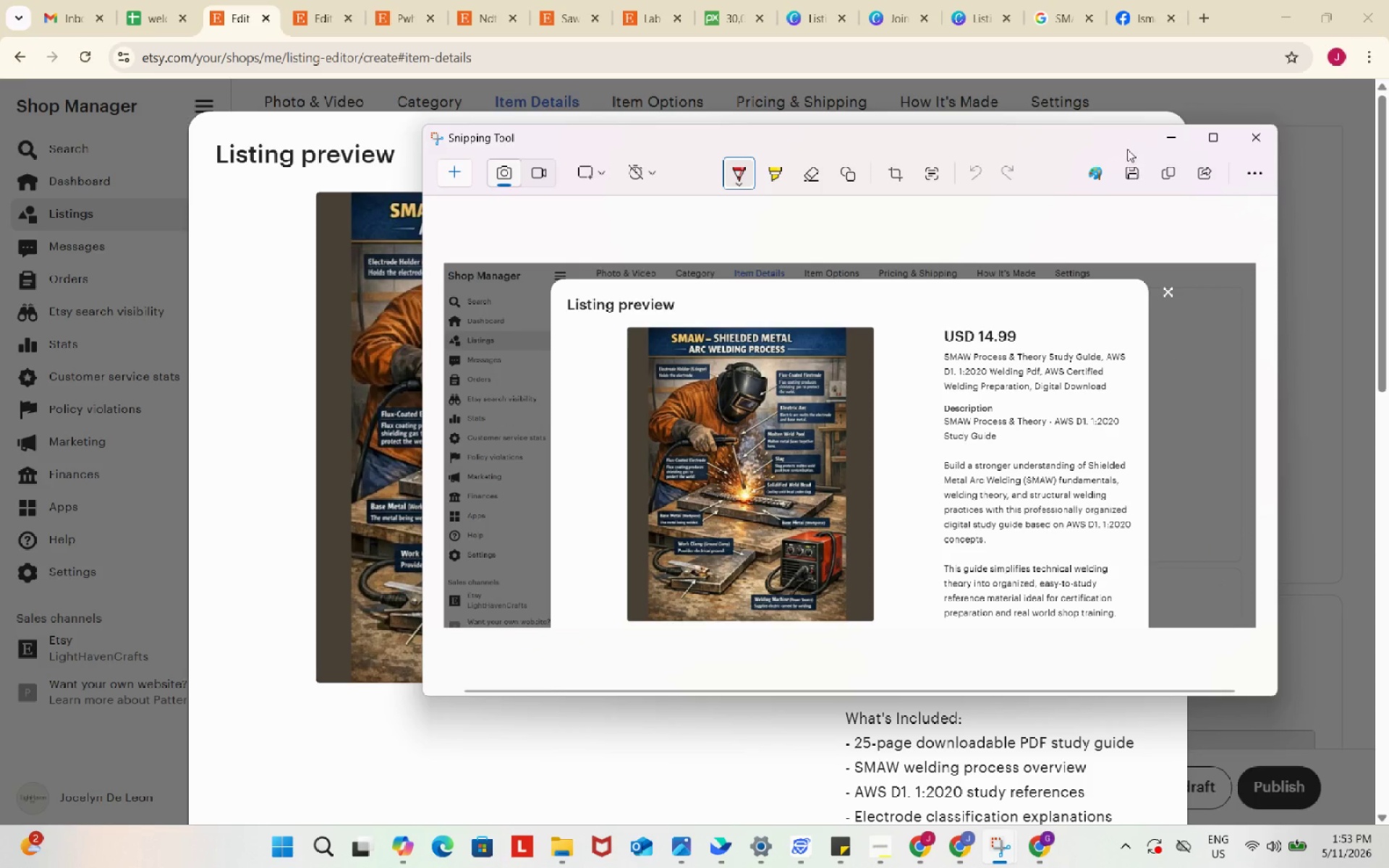 
left_click([1134, 170])
 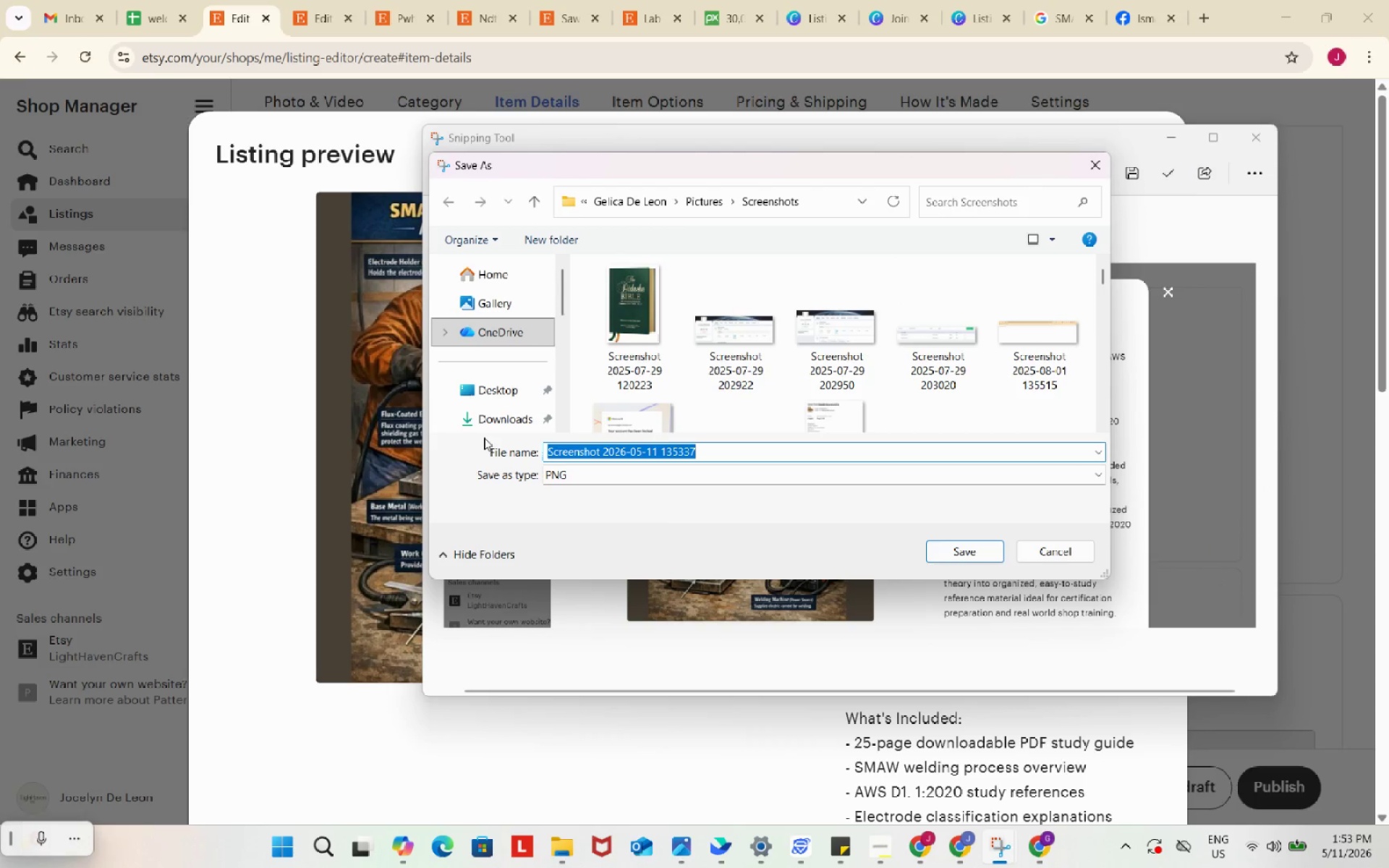 
left_click([484, 407])
 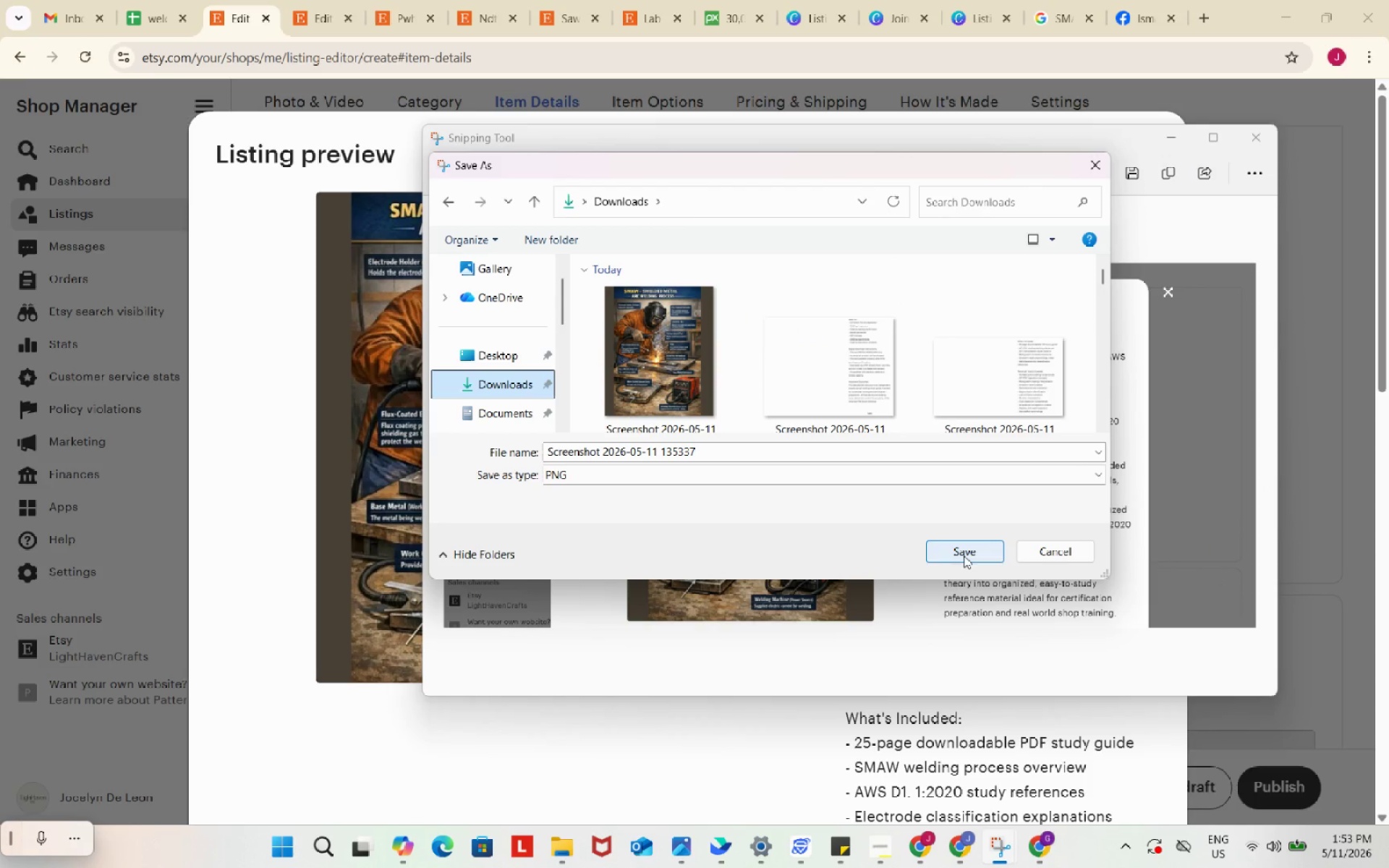 
left_click([964, 551])
 